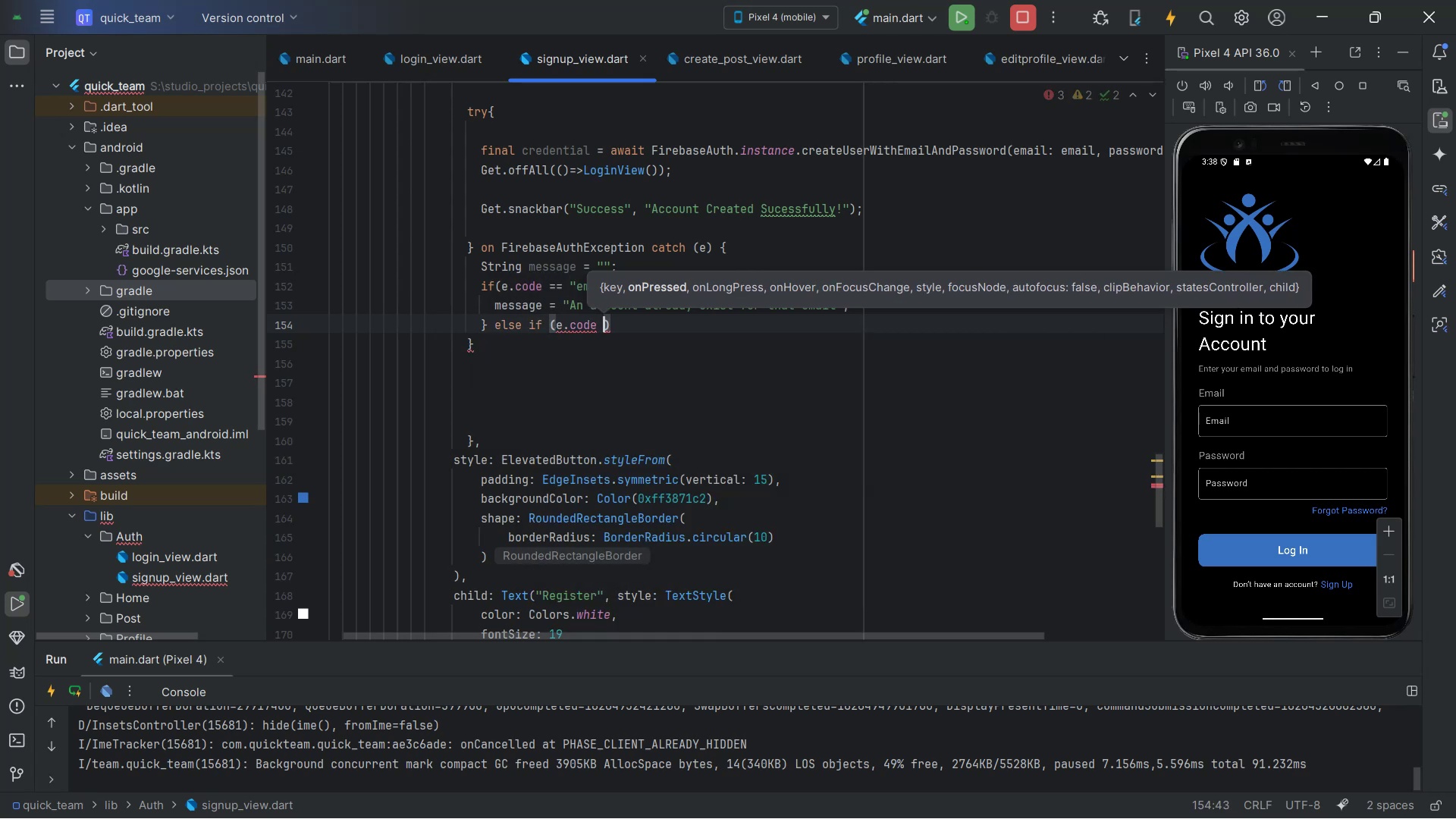 
key(Equal)
 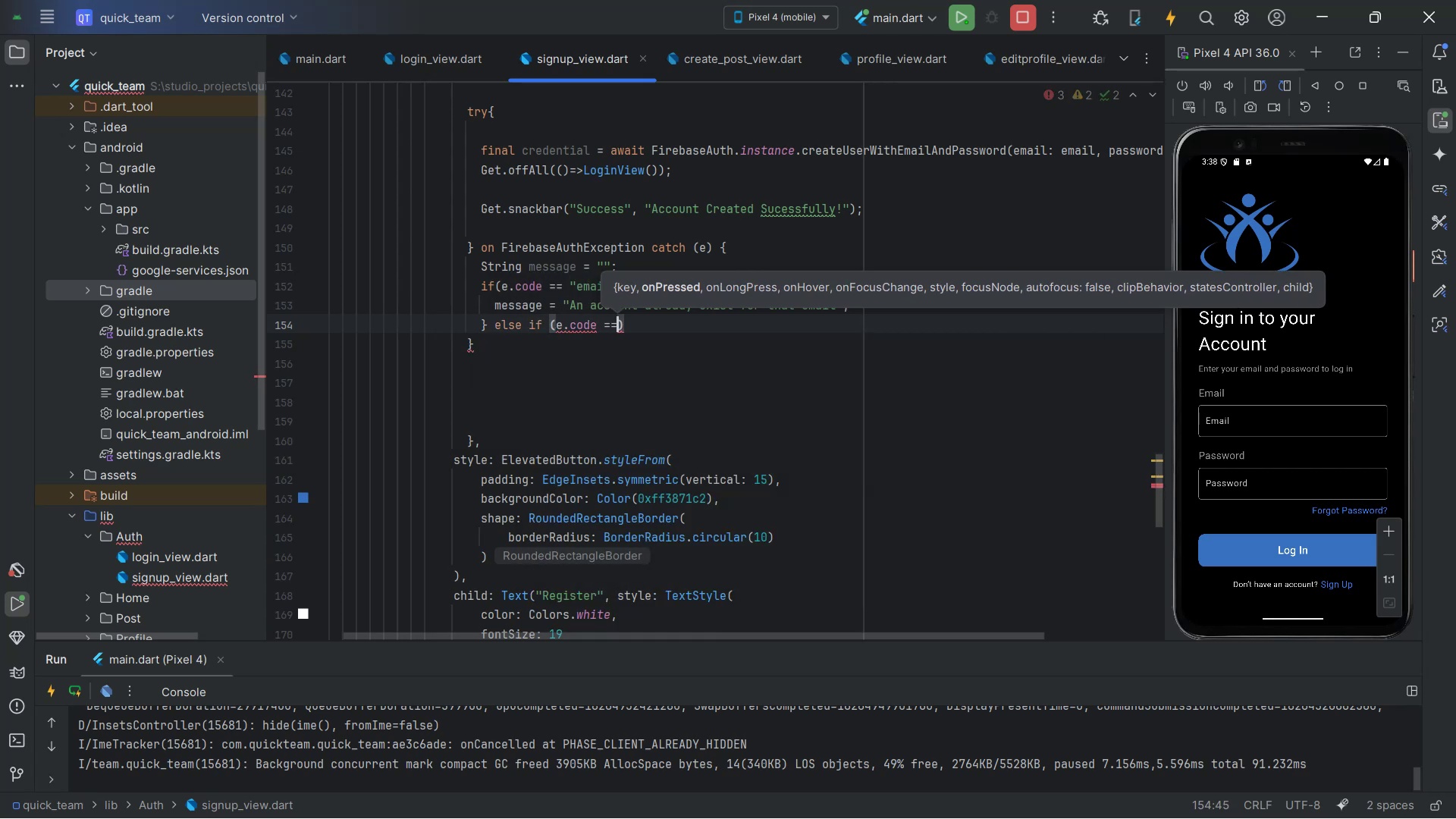 
key(Space)
 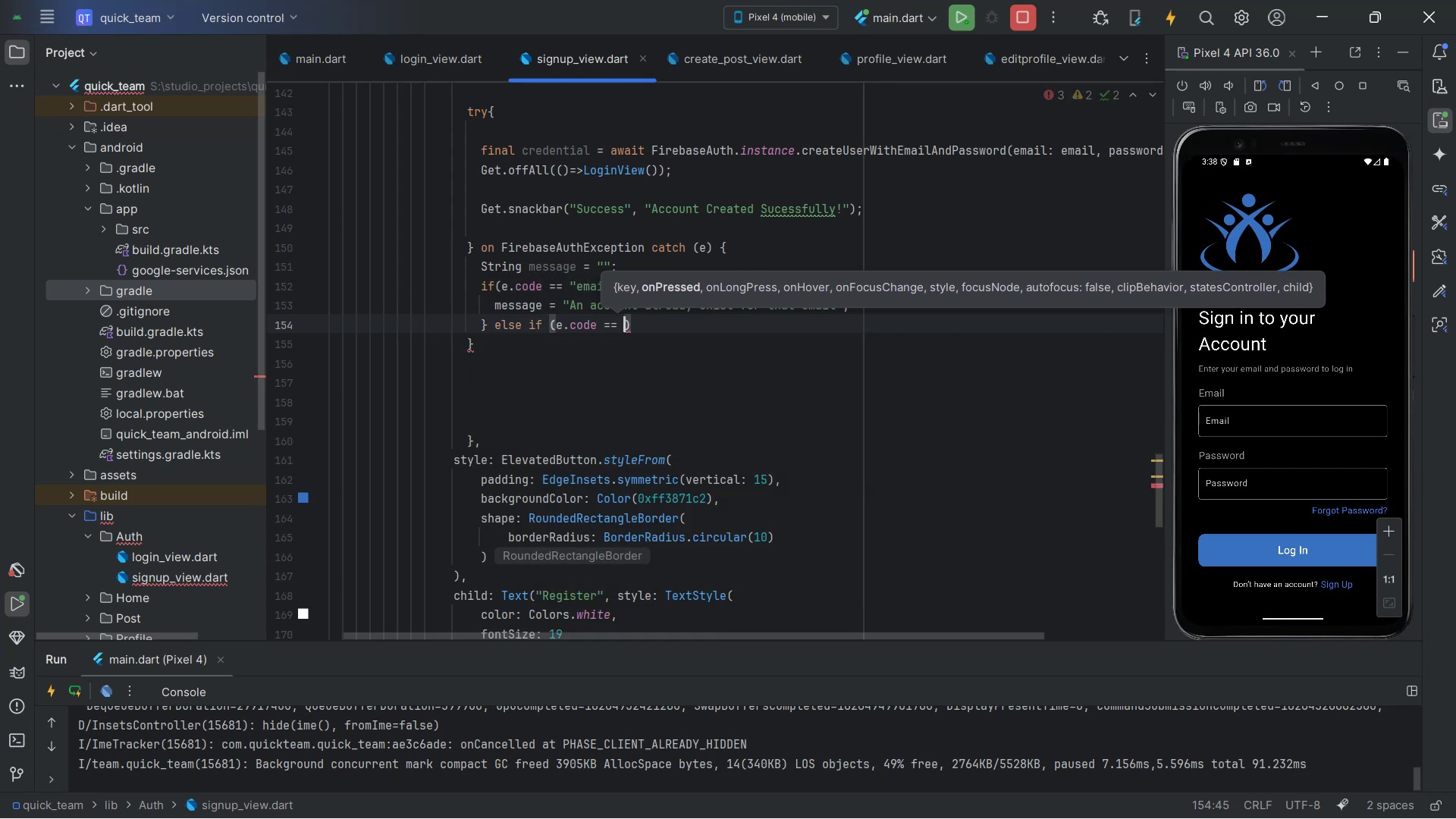 
key(Shift+Quote)
 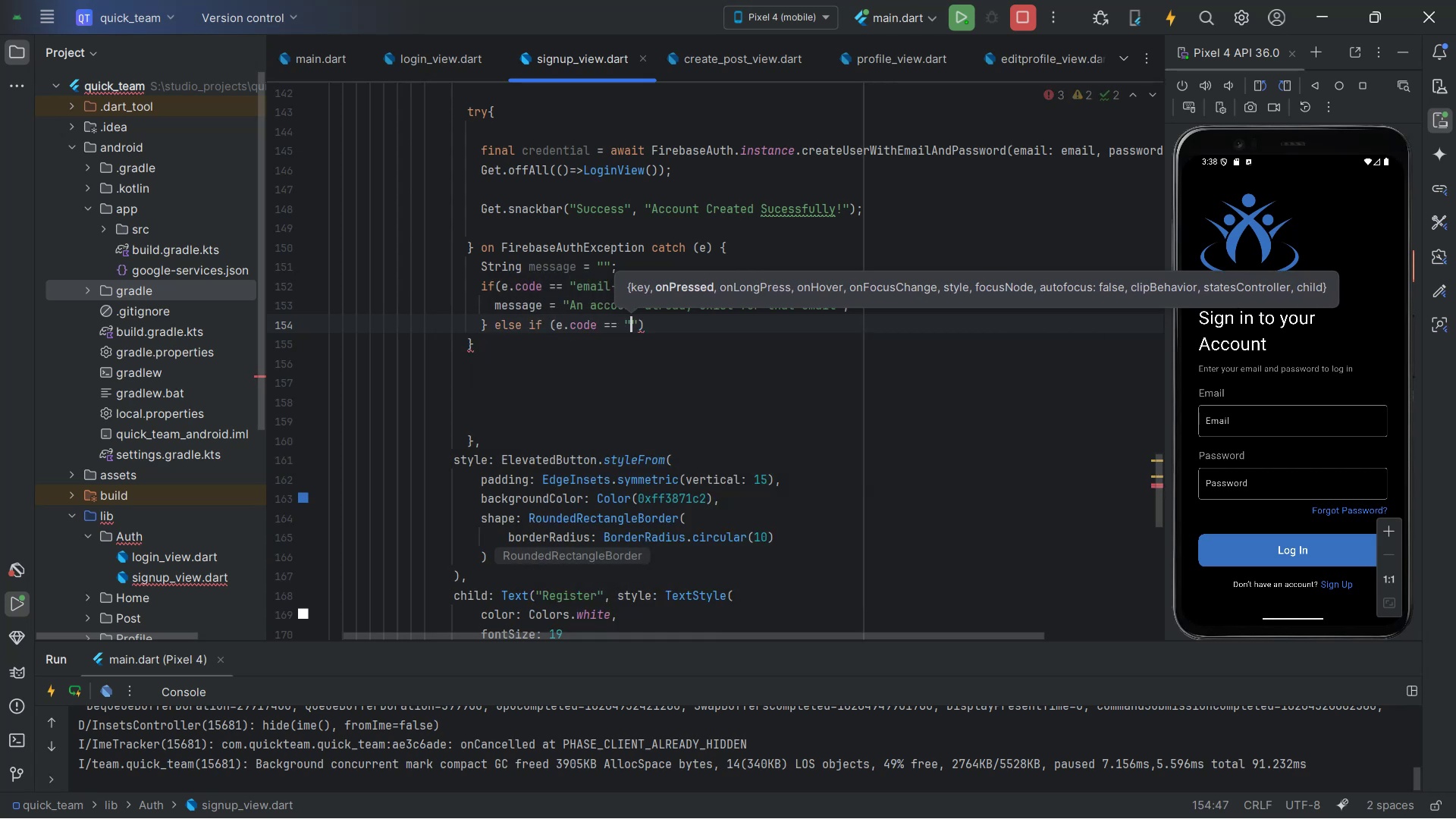 
key(Alt+AltLeft)
 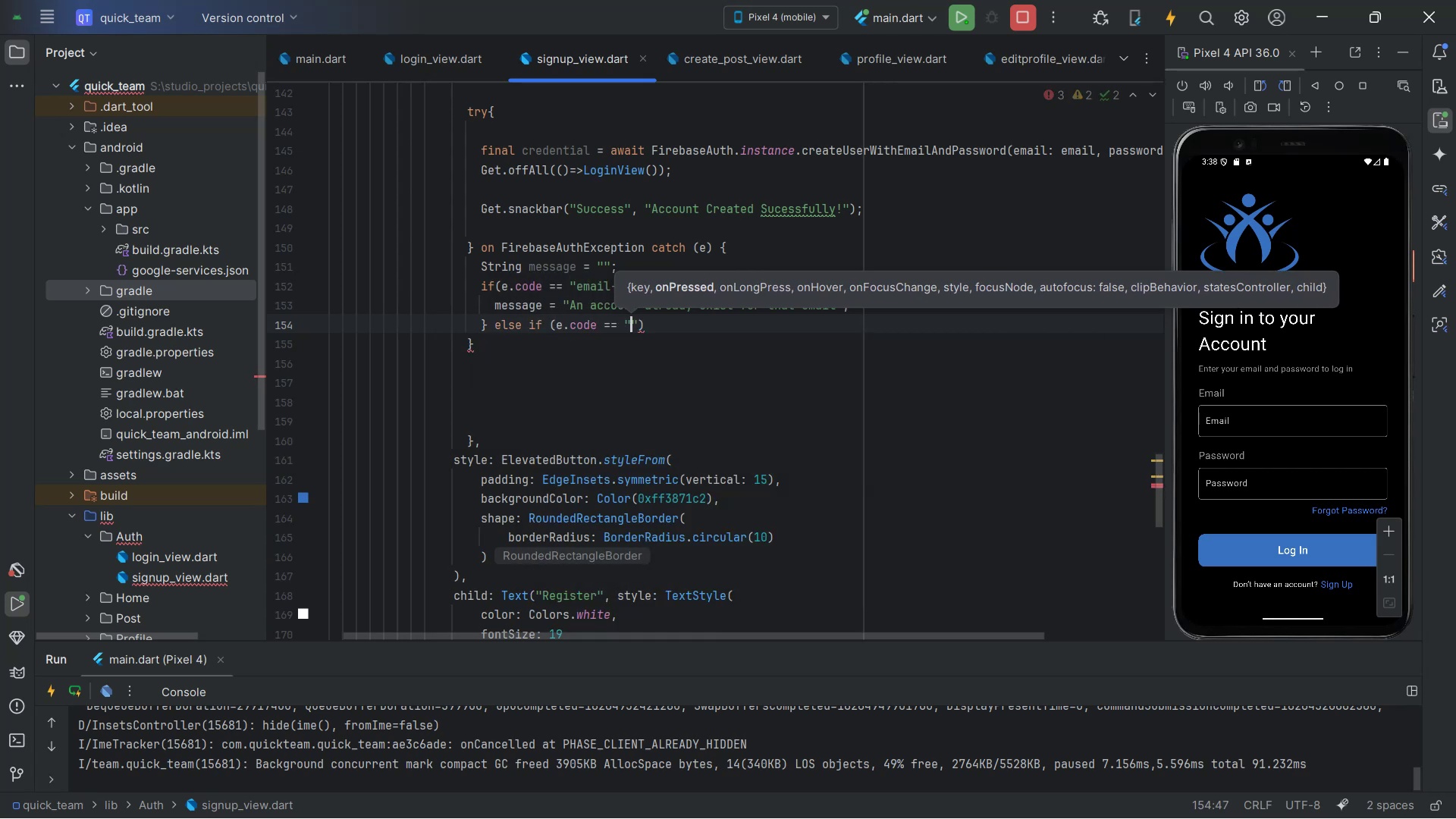 
key(Alt+Tab)
 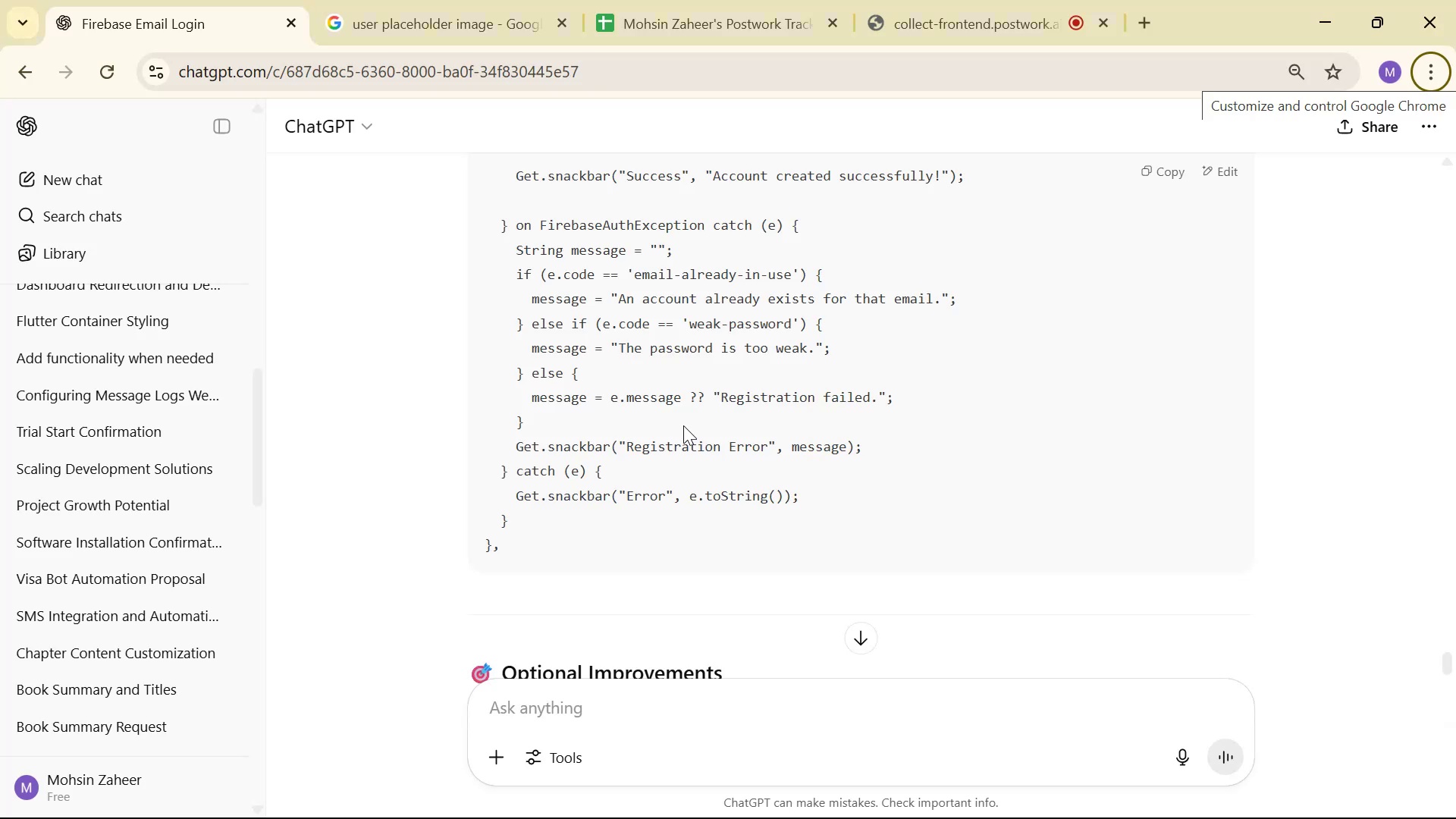 
key(Alt+AltLeft)
 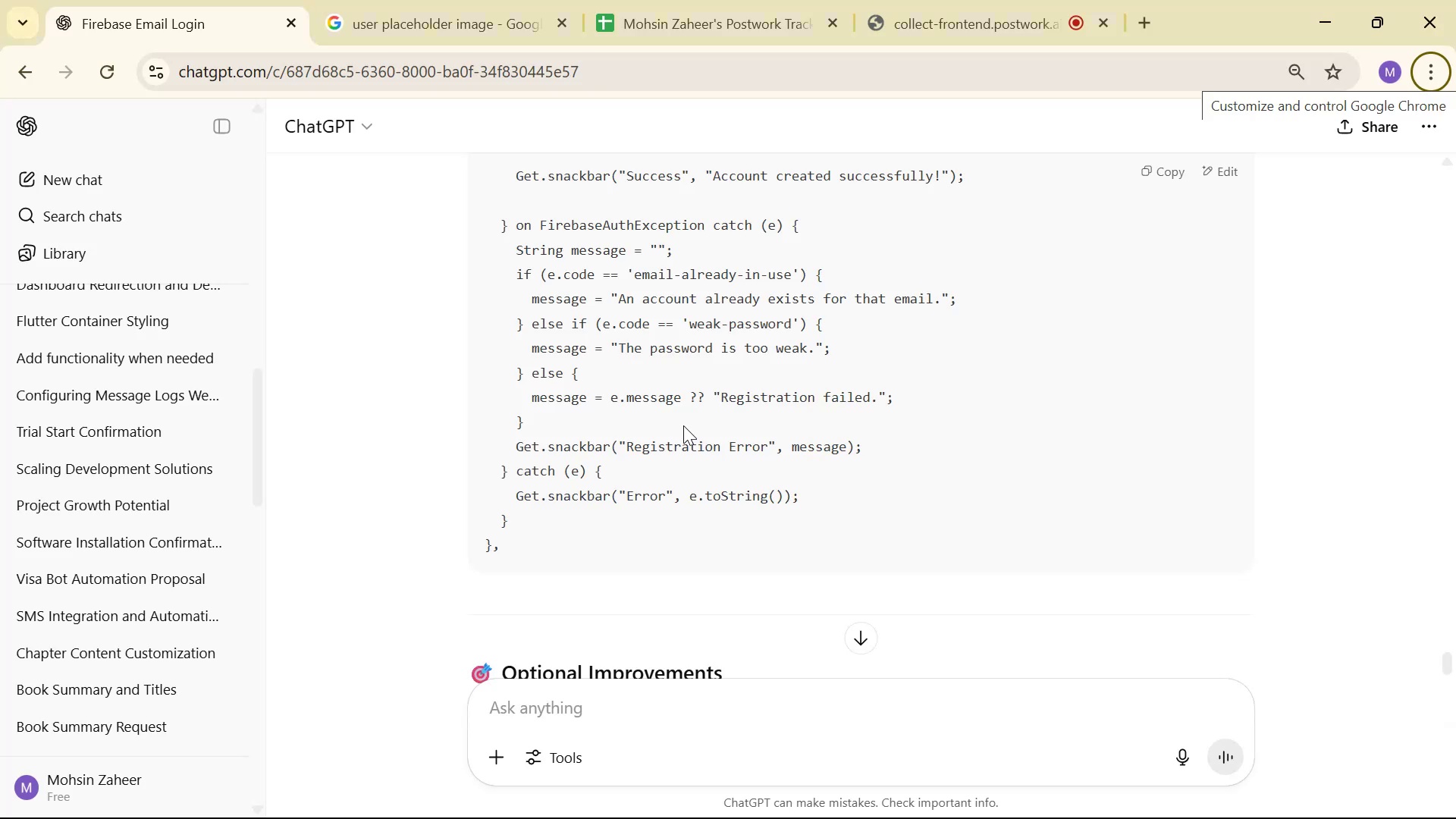 
key(Tab)
type(weal )
key(Backspace)
key(Backspace)
type(k p)
 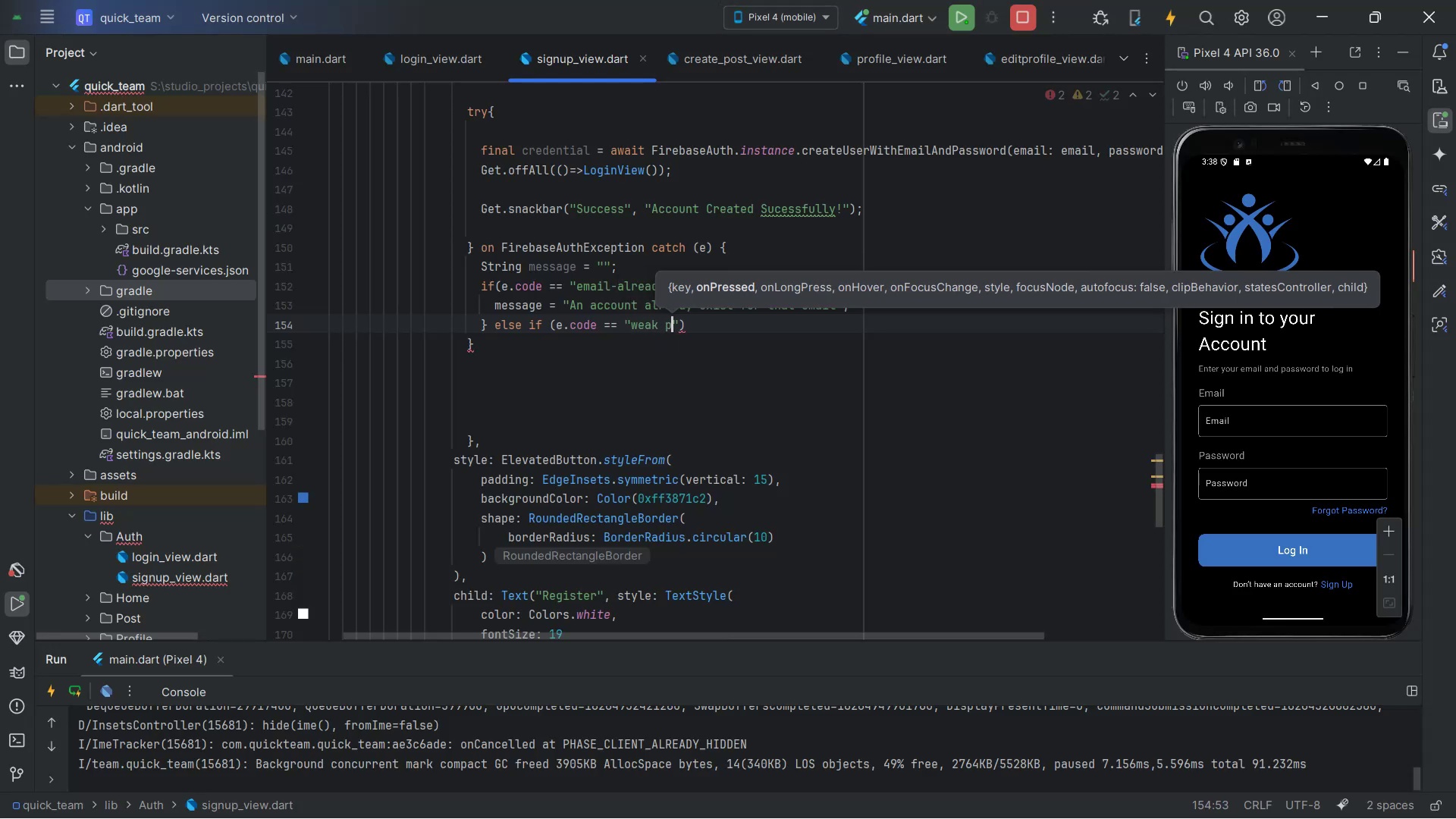 
key(Alt+AltLeft)
 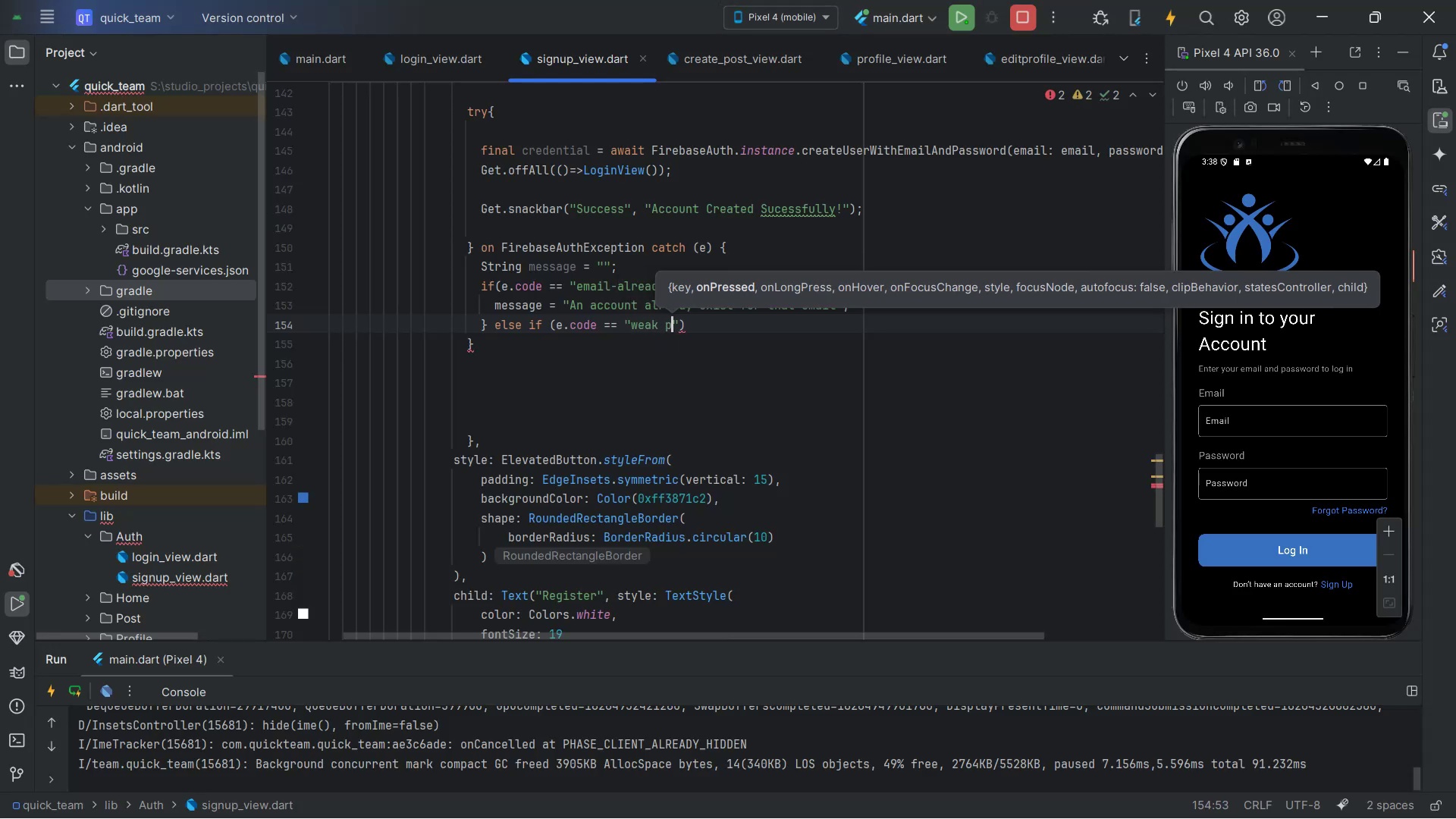 
key(Alt+Tab)
 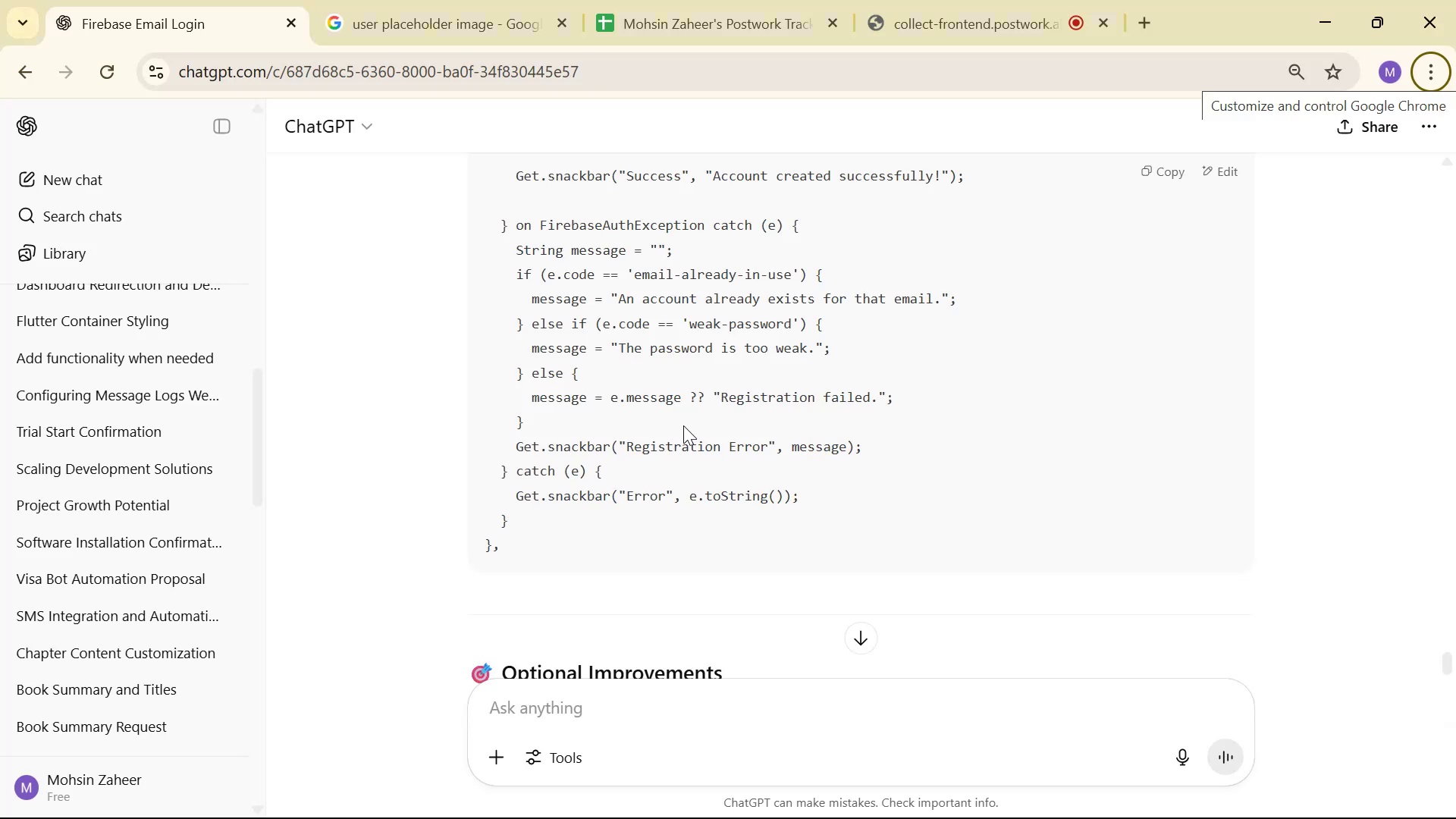 
key(Alt+AltLeft)
 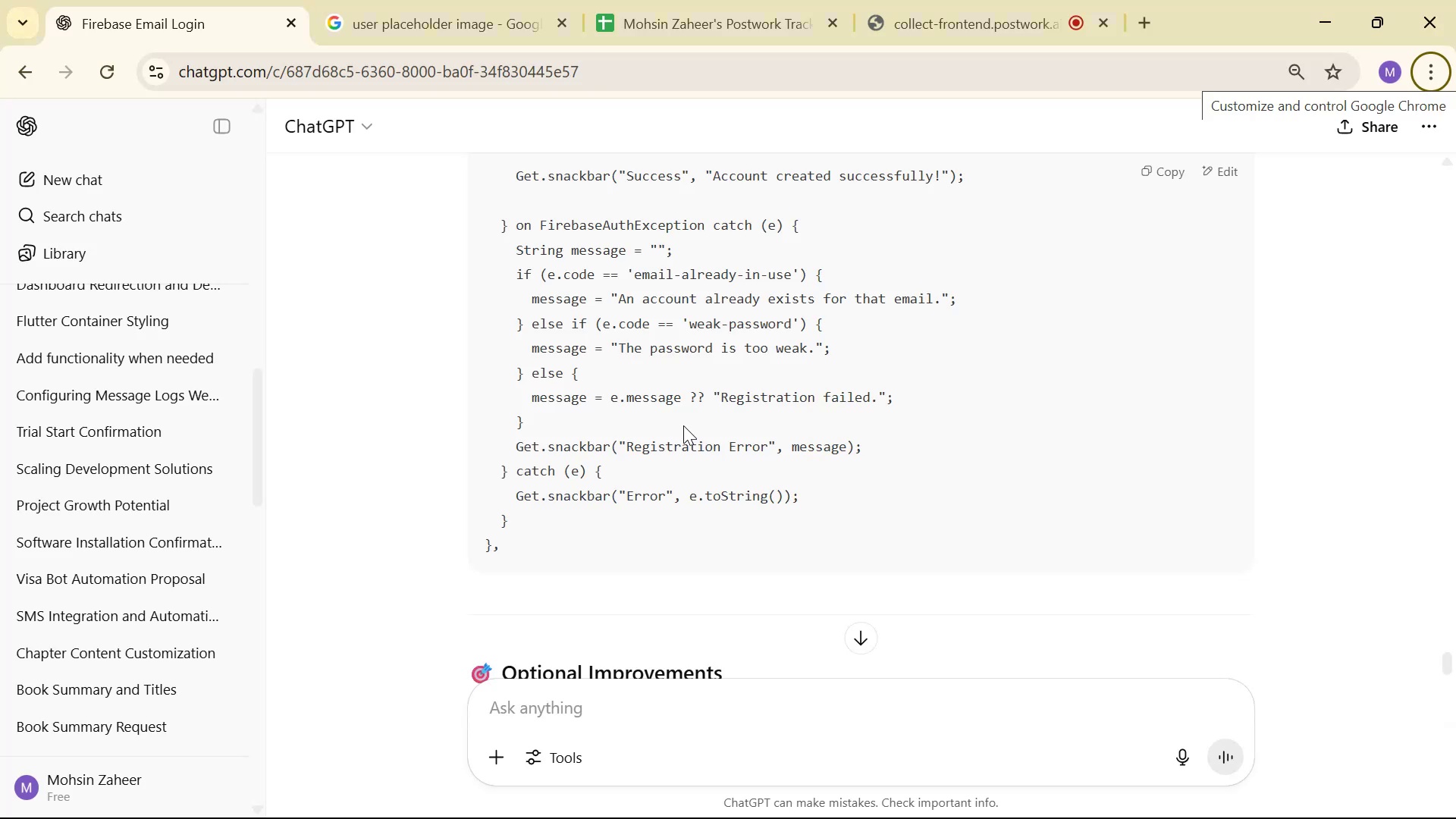 
key(Tab)
key(Backspace)
key(Backspace)
type(-password )
key(Backspace)
 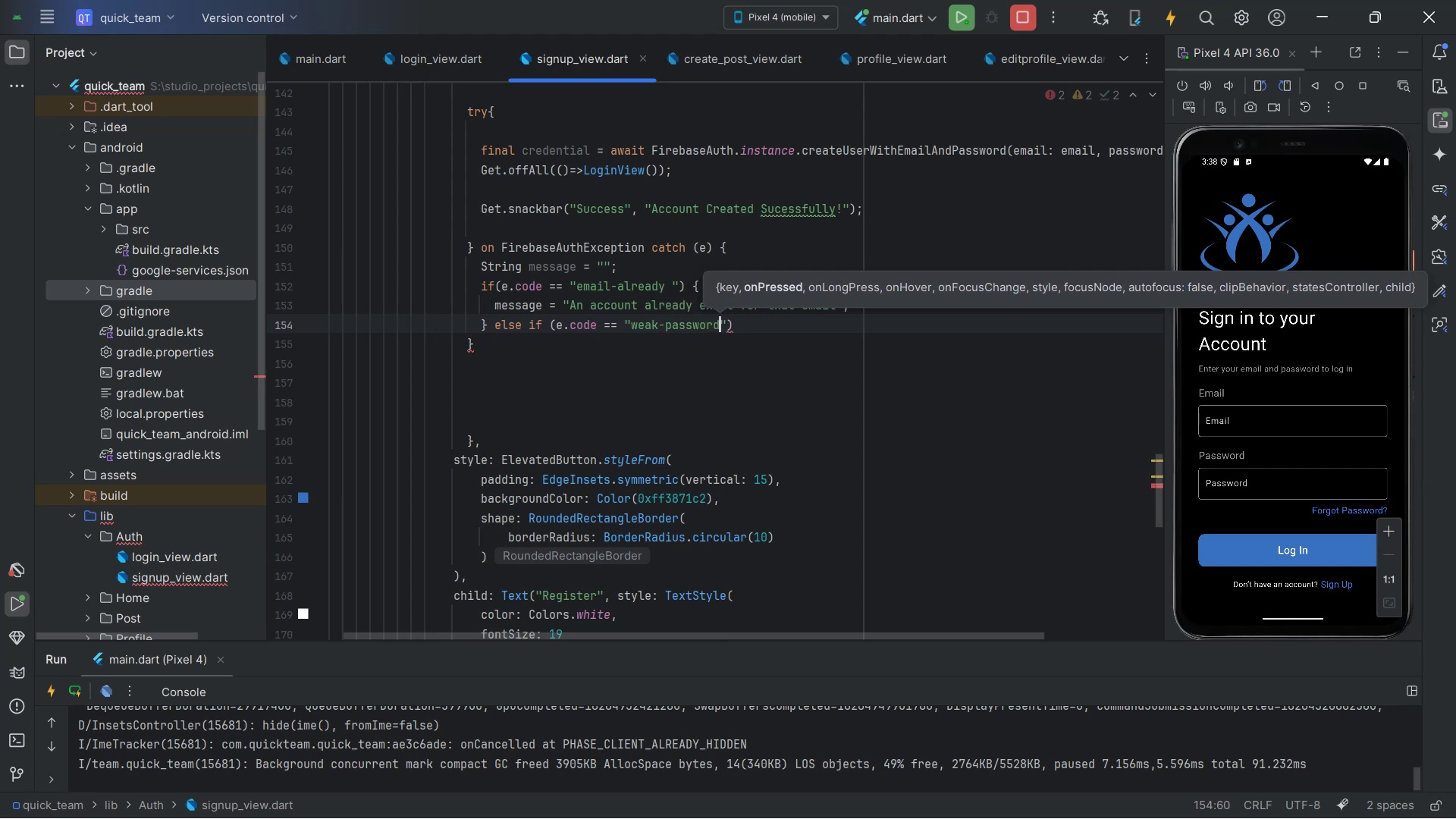 
key(ArrowRight)
 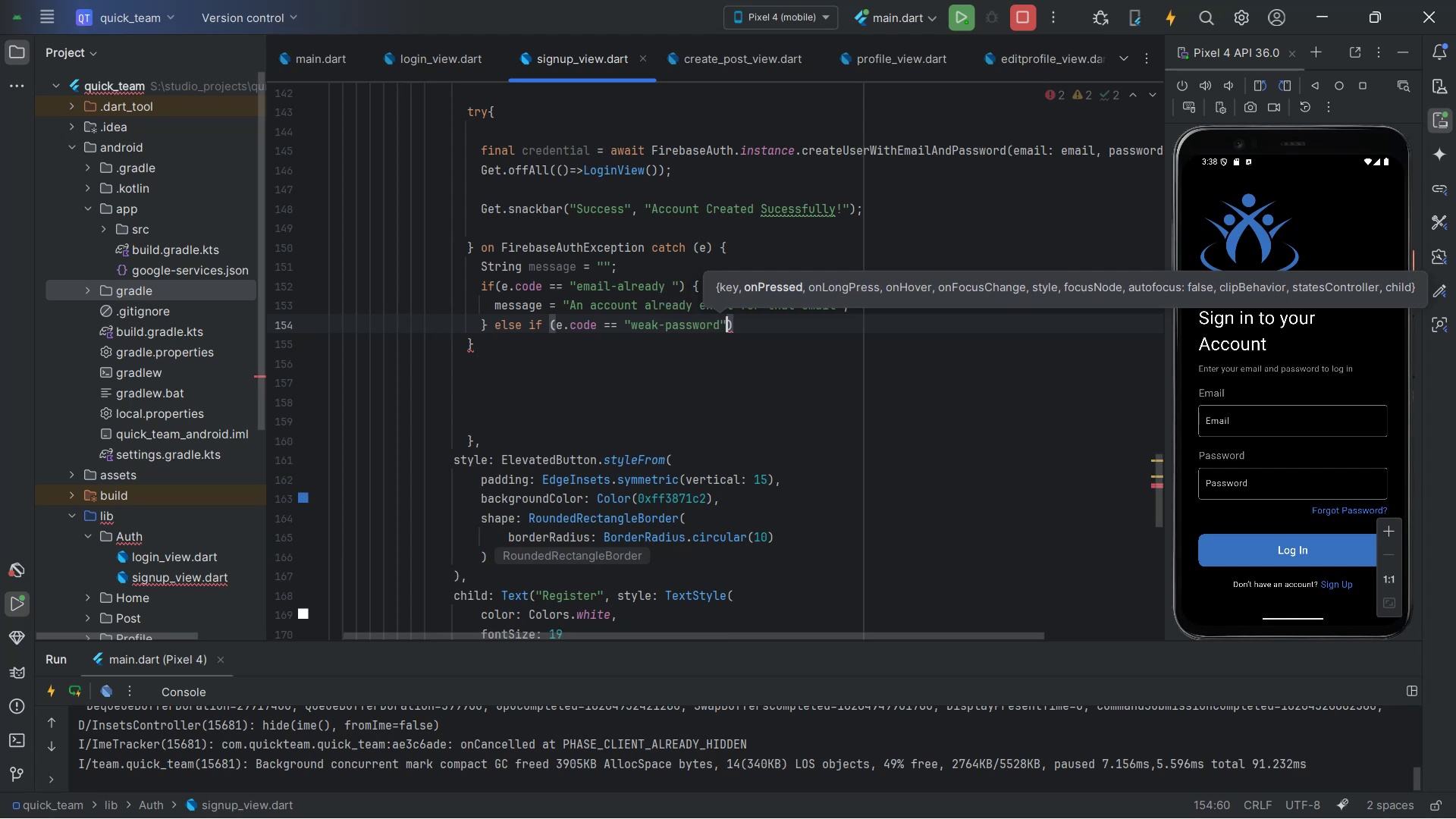 
key(ArrowRight)
 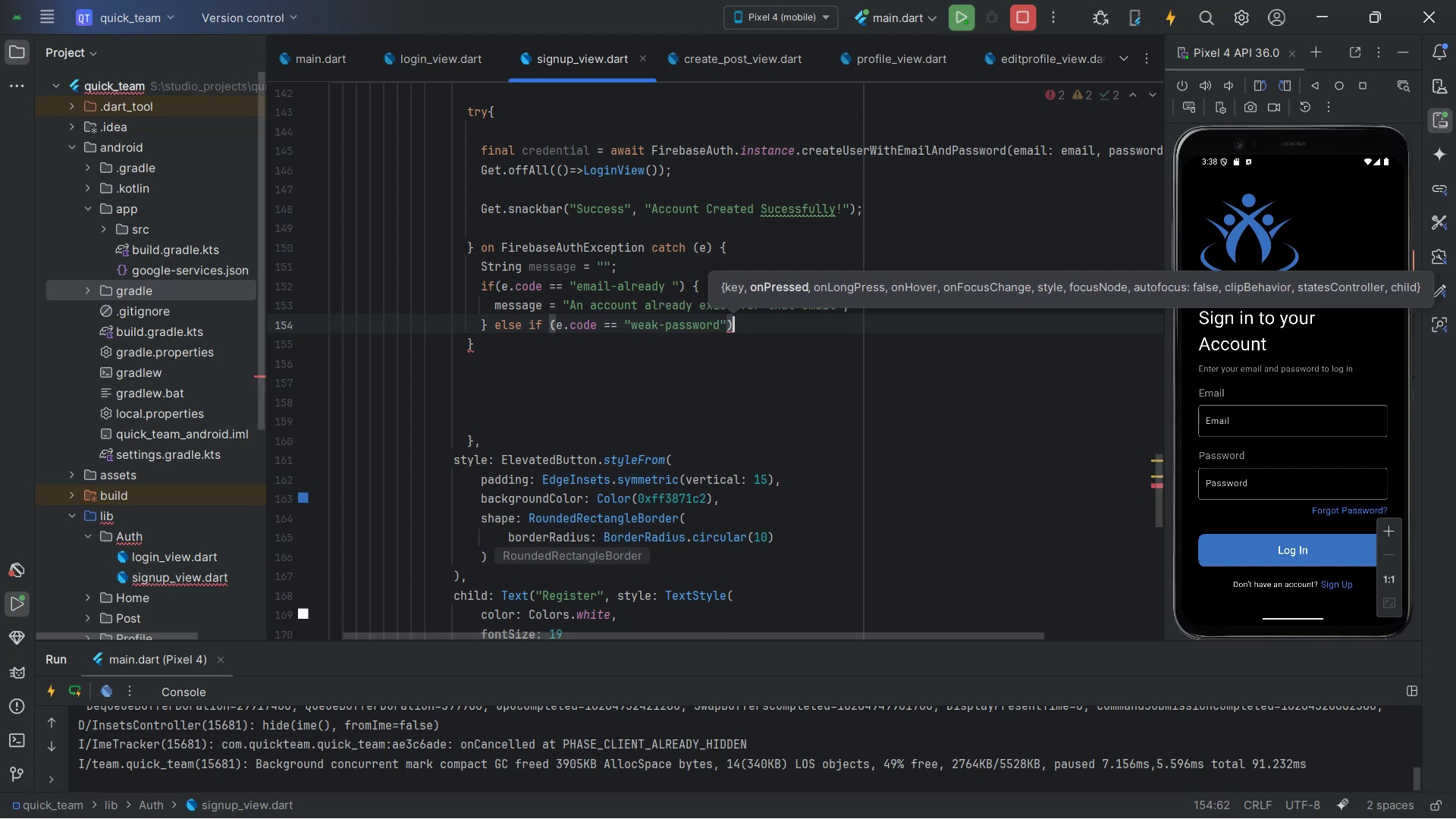 
key(Shift+BracketLeft)
 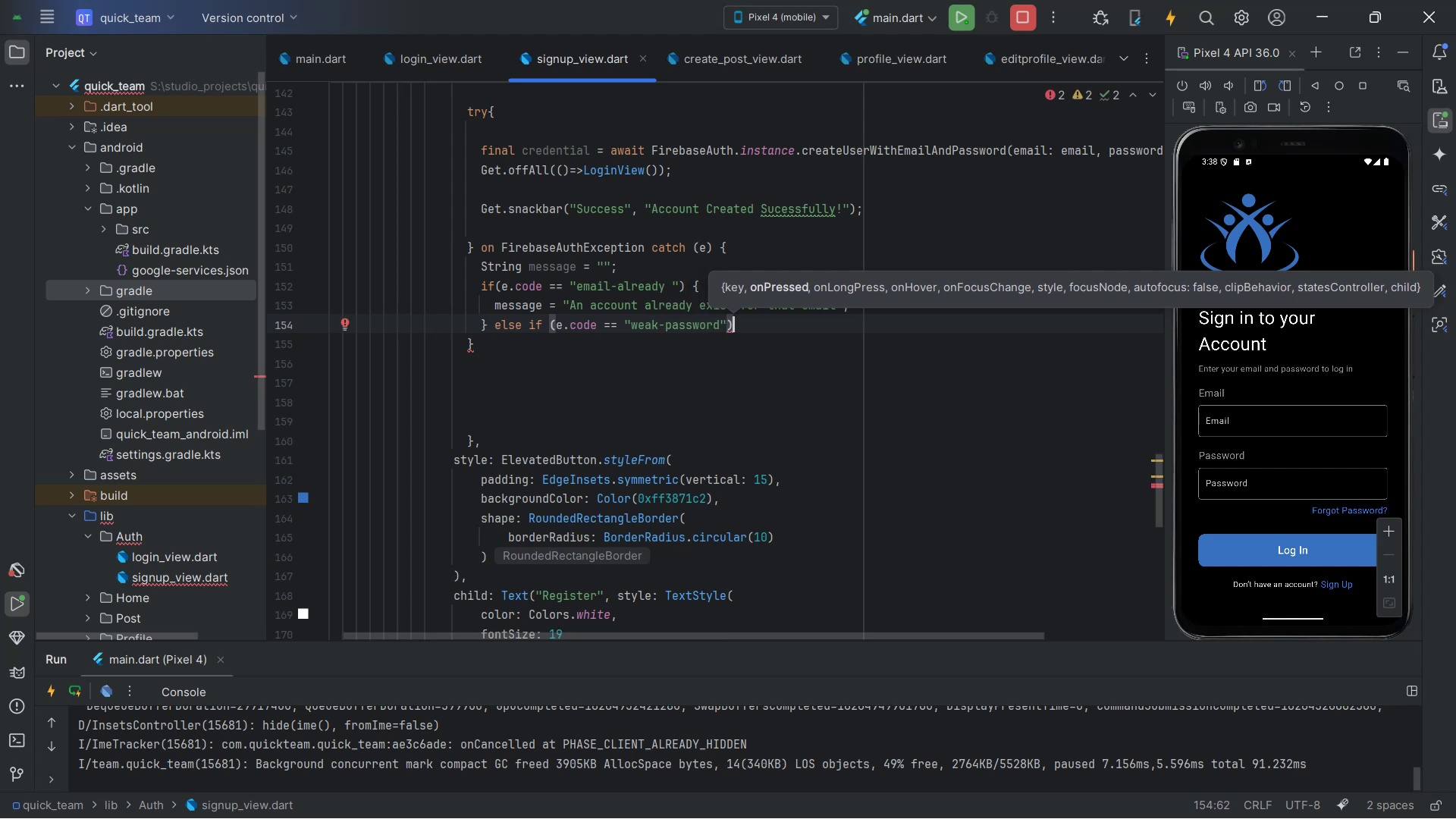 
key(Enter)
 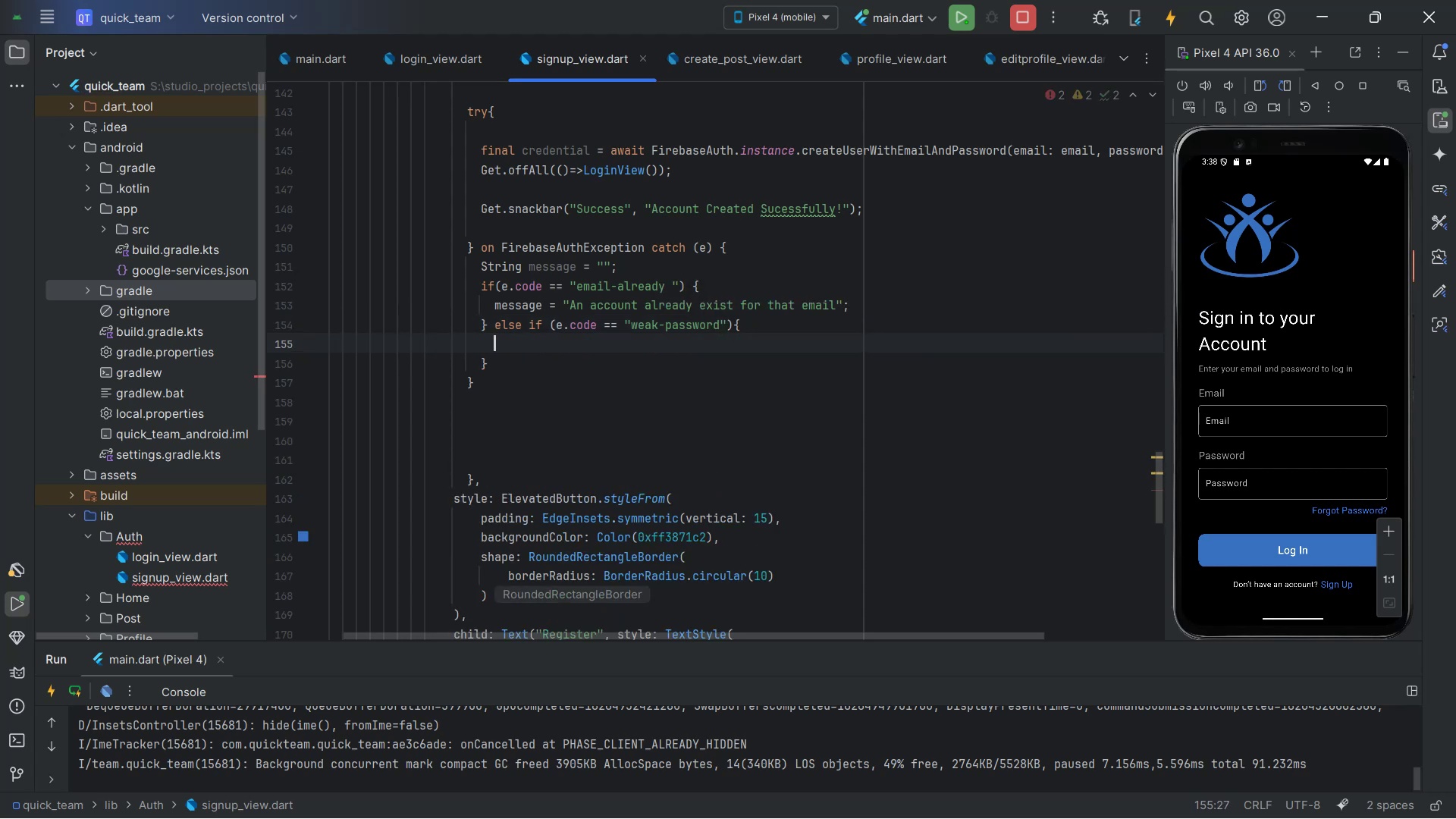 
key(Alt+AltLeft)
 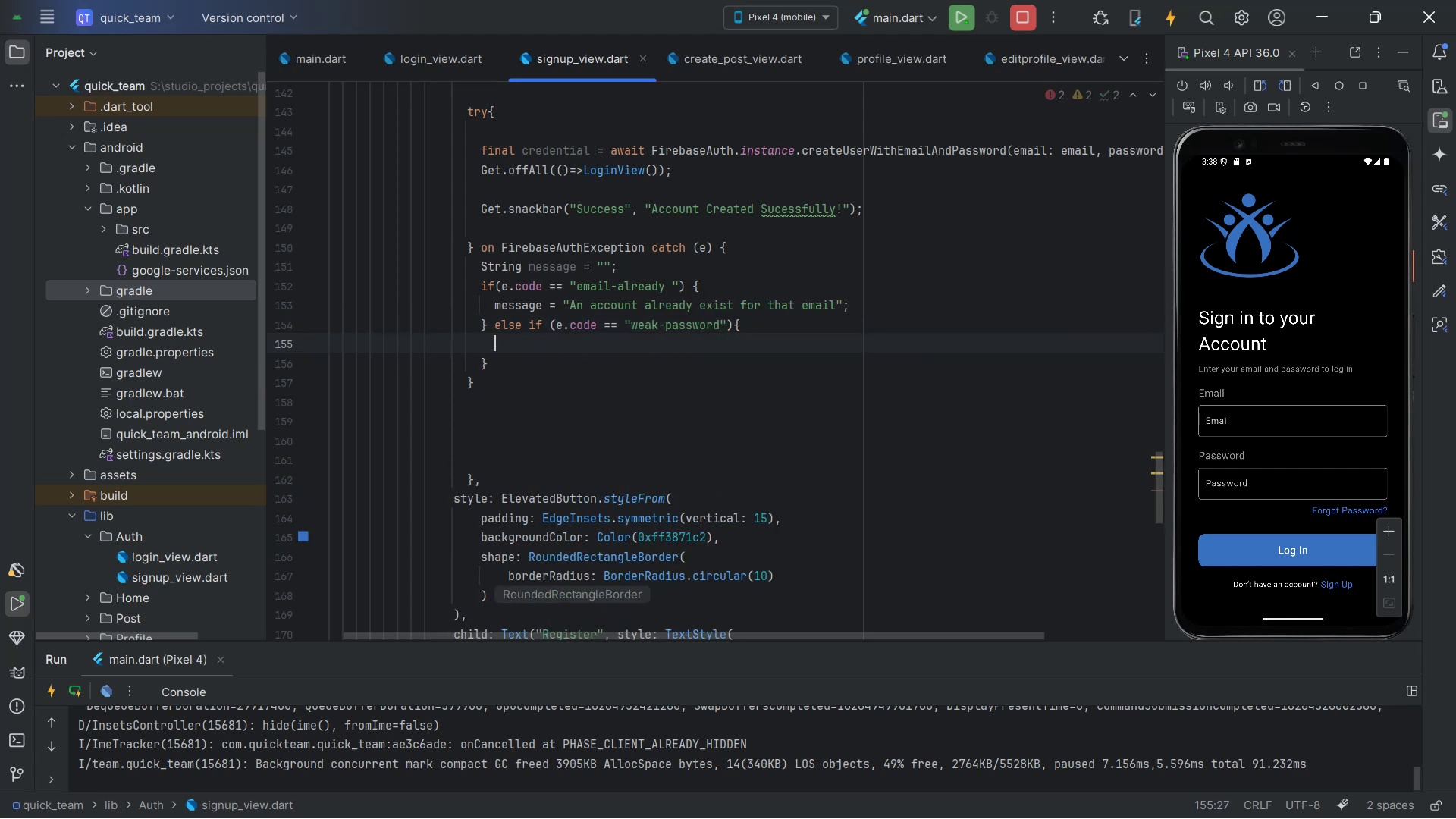 
key(Alt+Tab)
 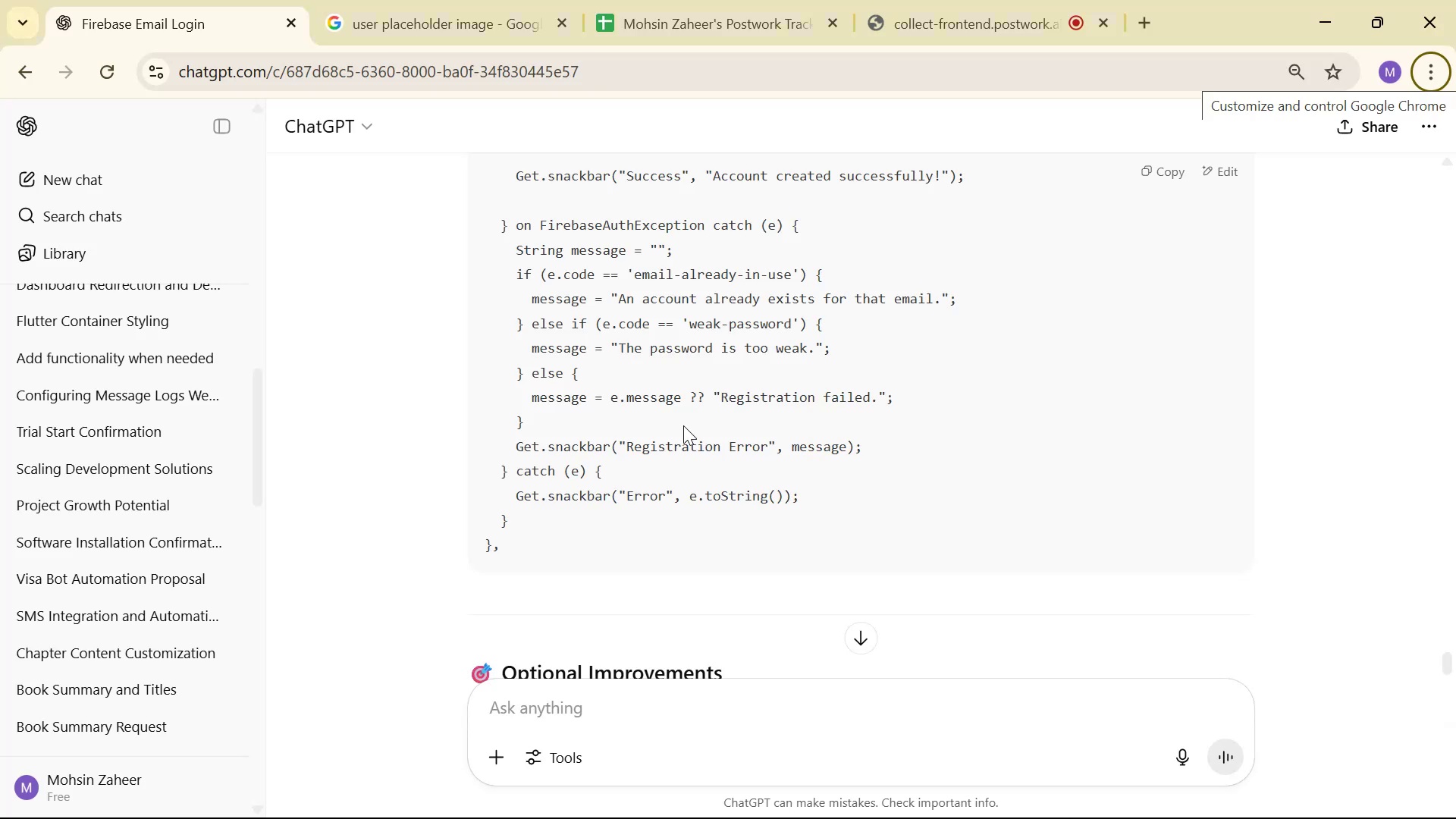 
key(Alt+AltLeft)
 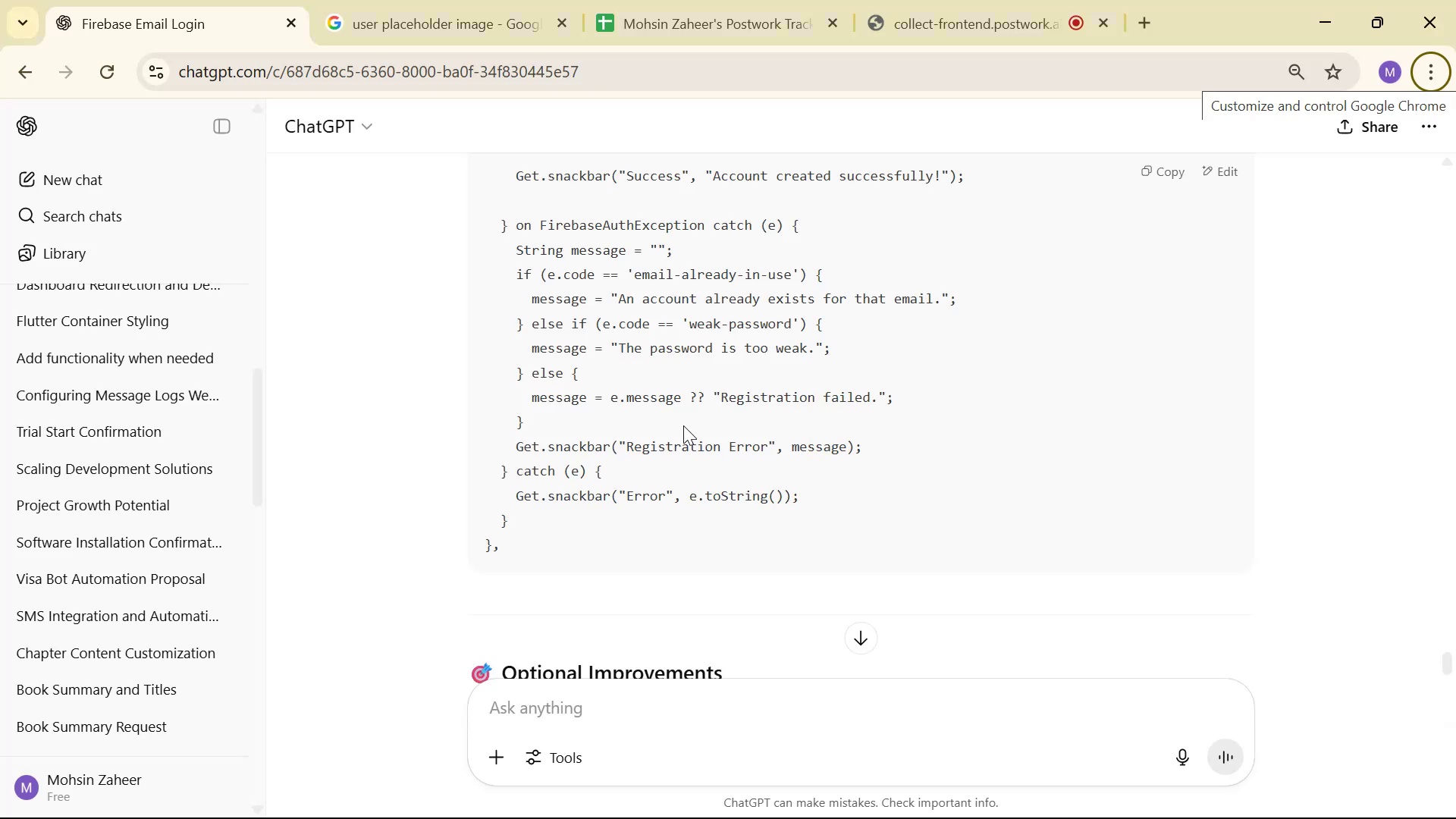 
key(Tab)
type(me)
 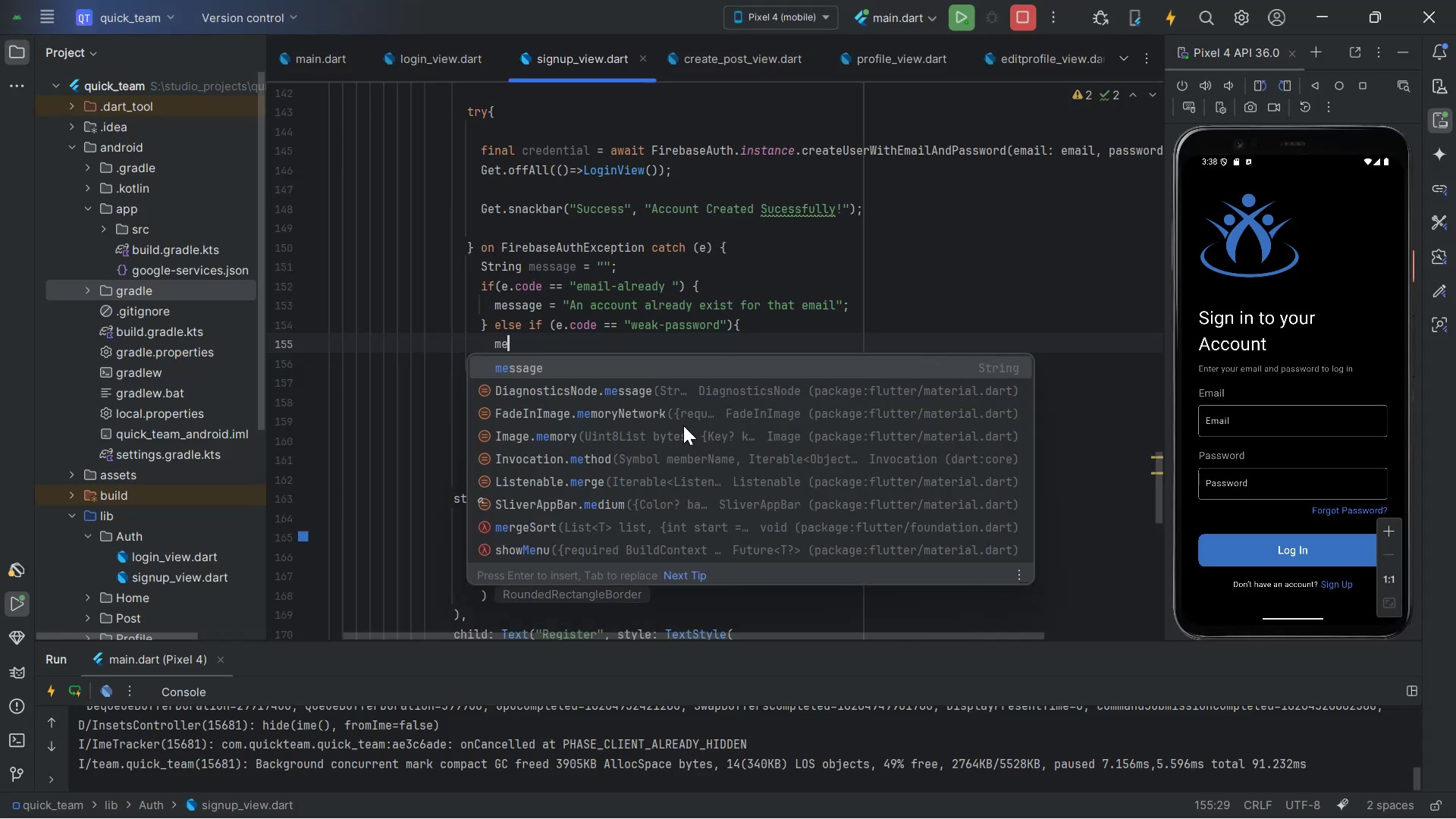 
key(Enter)
 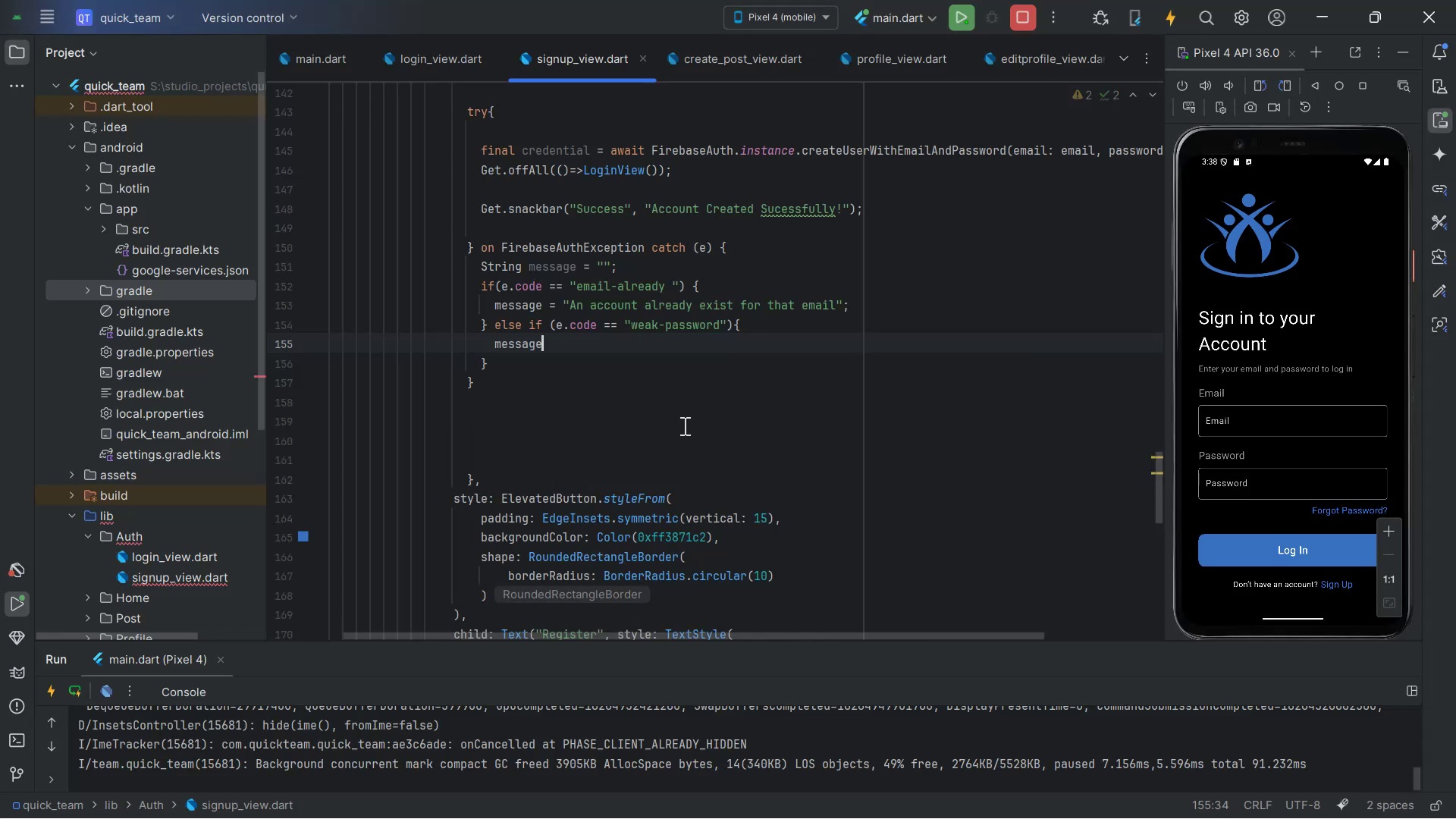 
type( = "Password is too weak )
key(Backspace)
 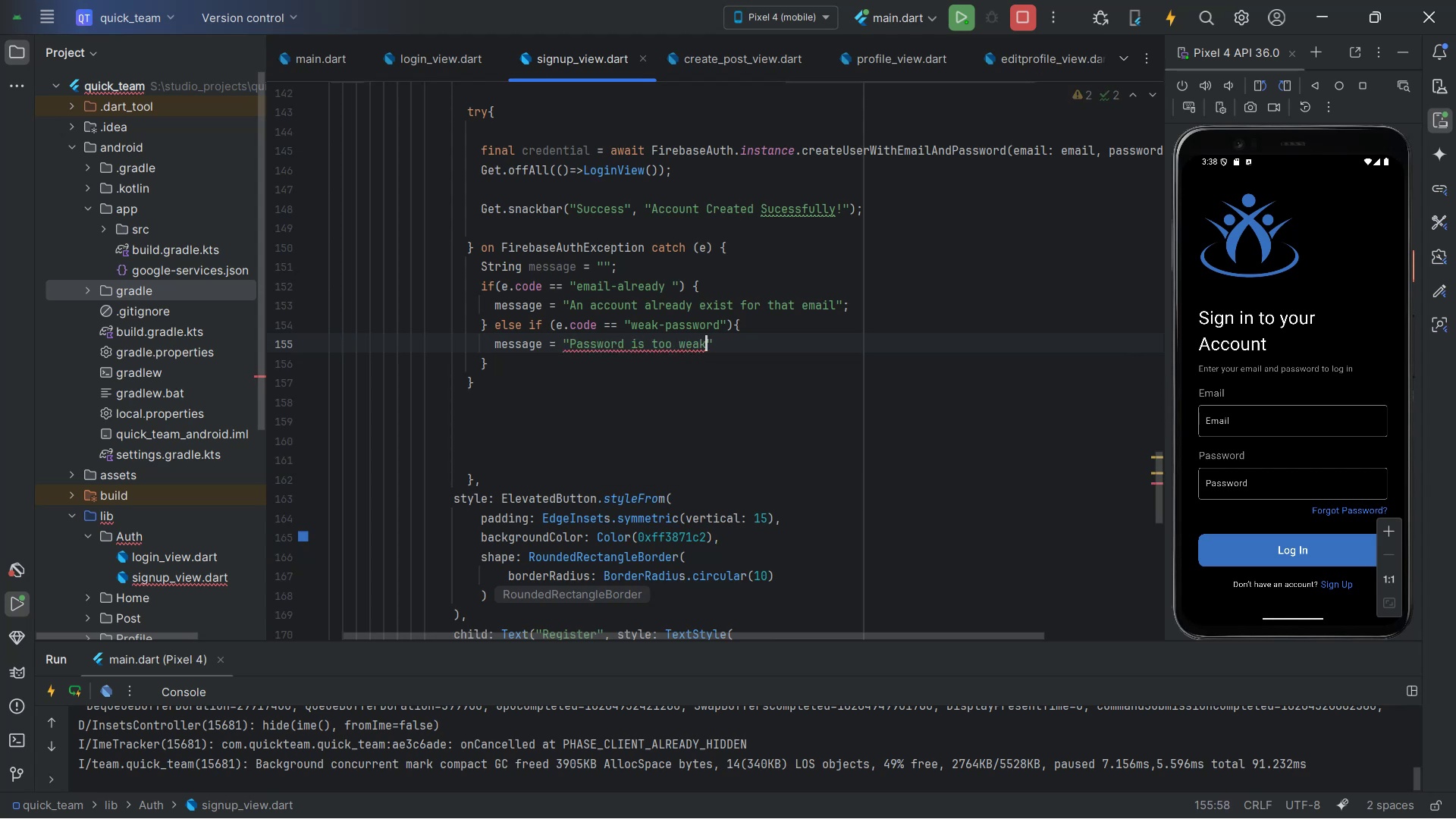 
 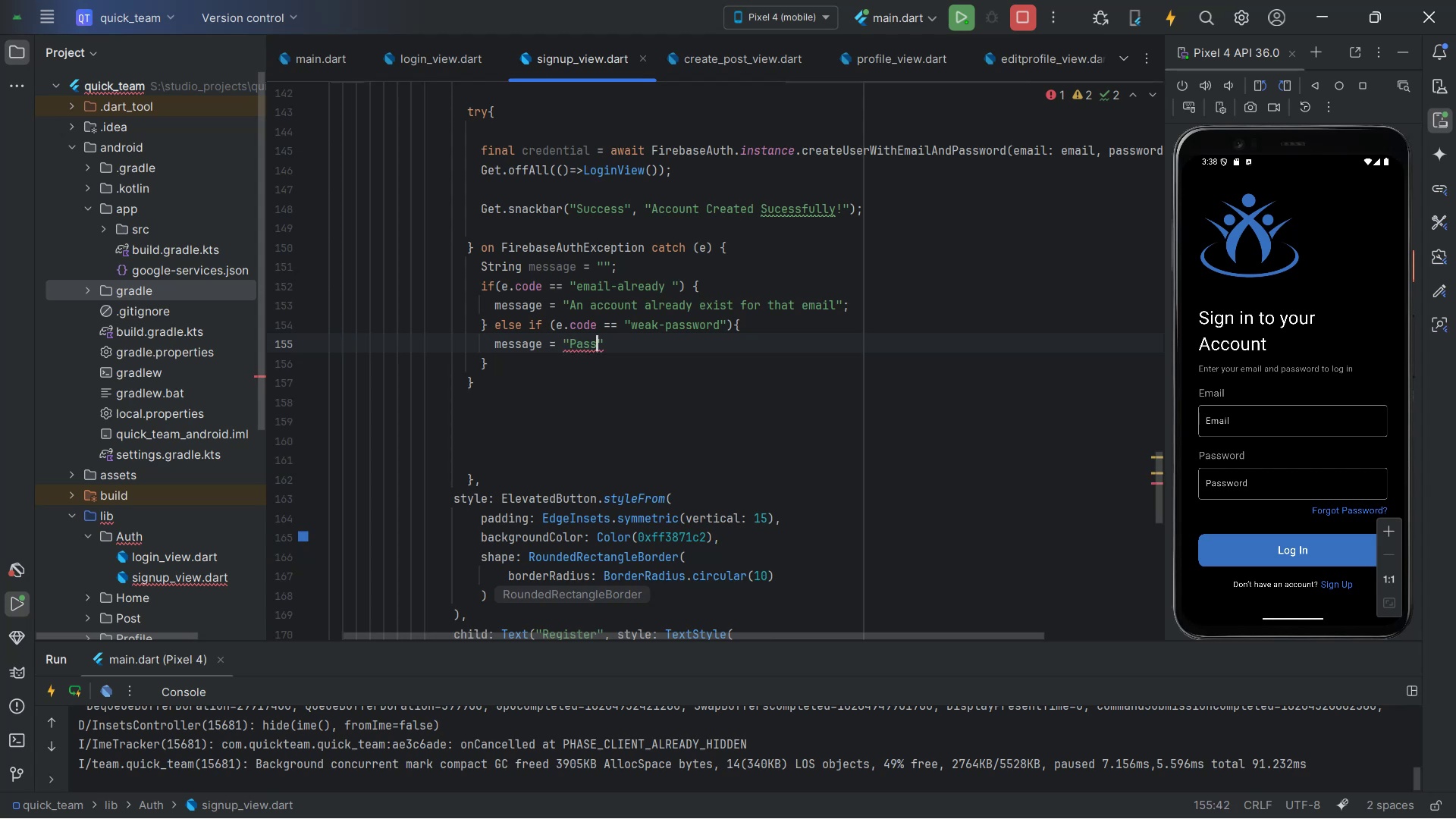 
key(ArrowRight)
 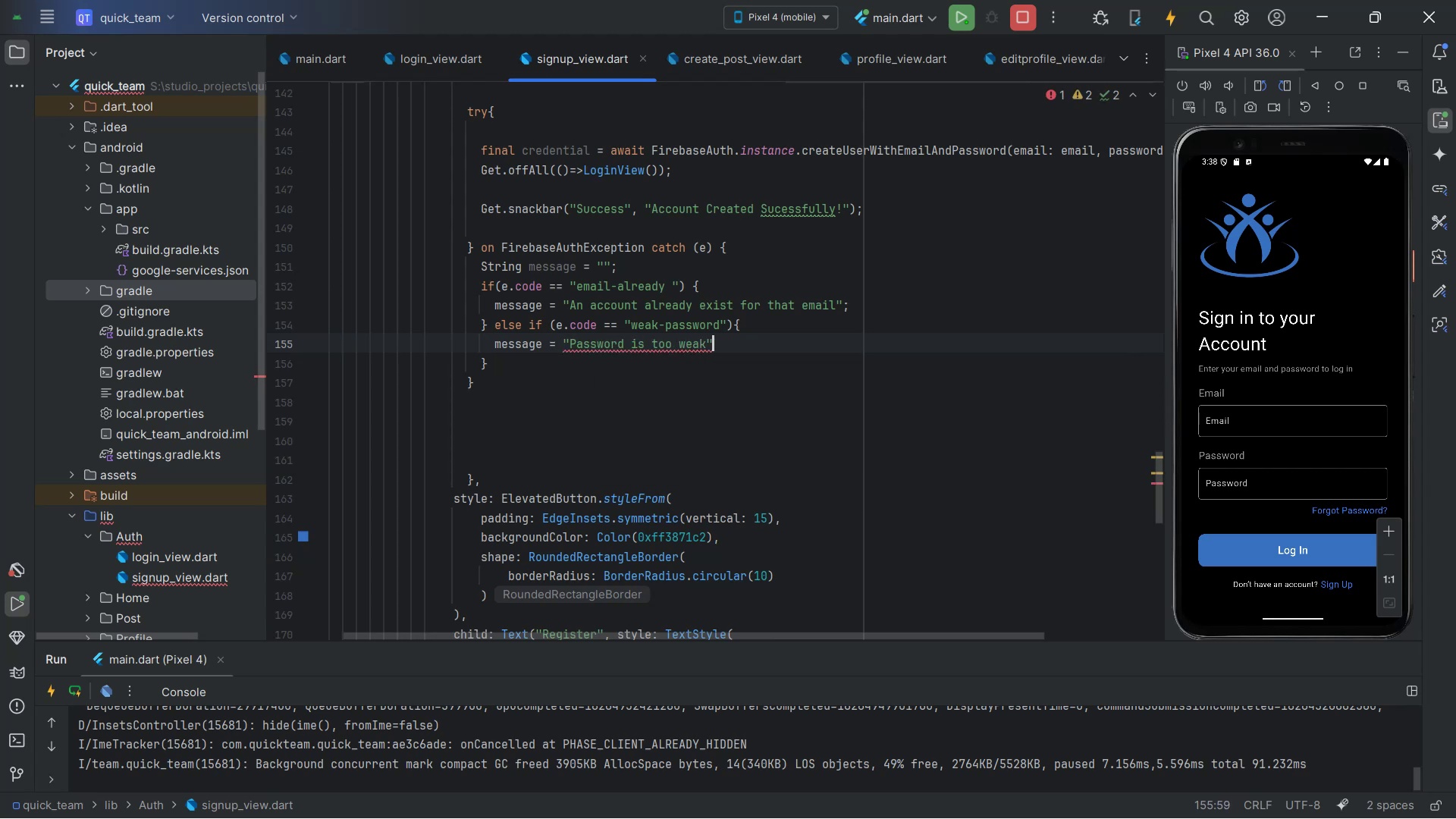 
key(ArrowDown)
 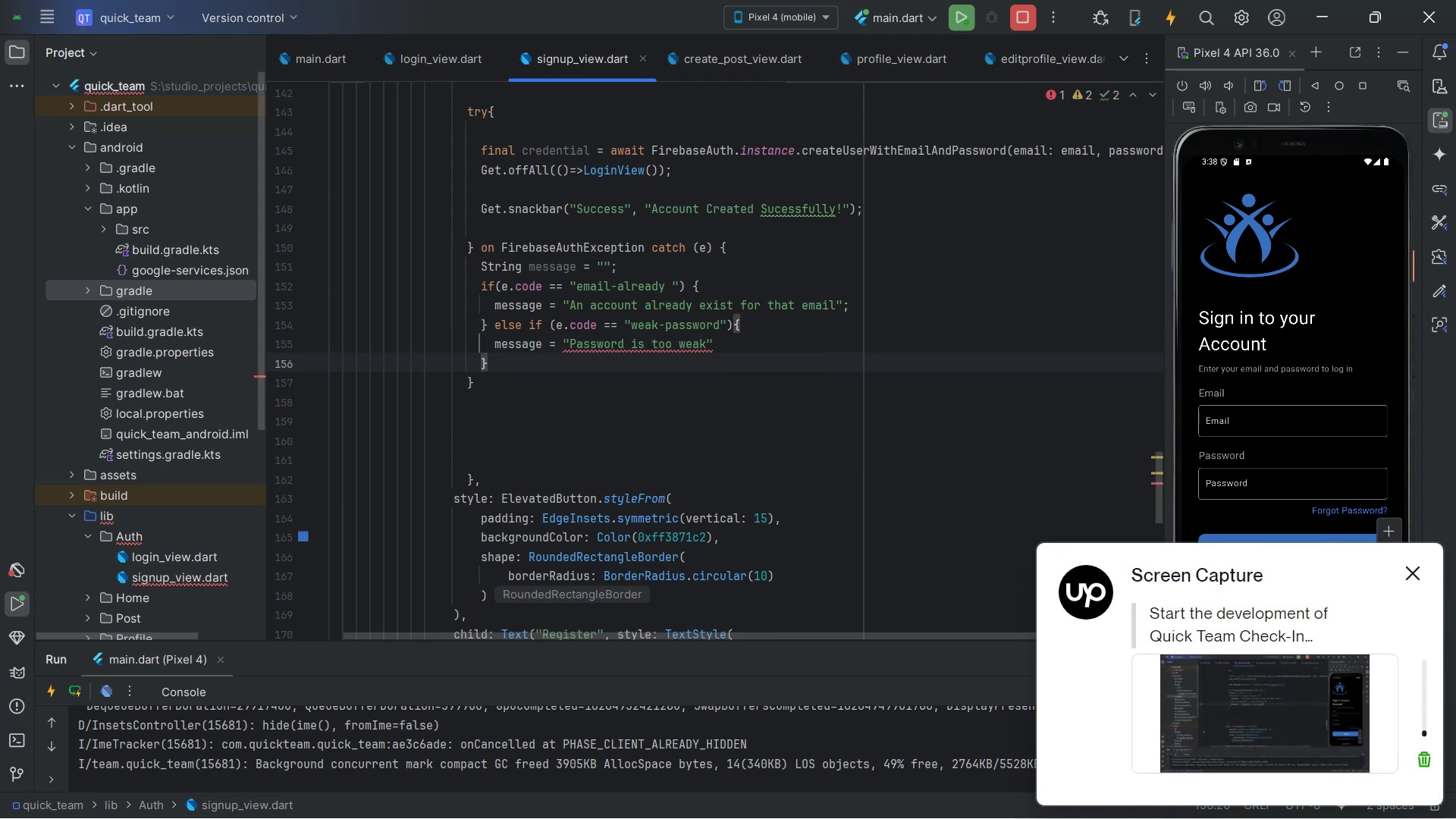 
key(ArrowLeft)
 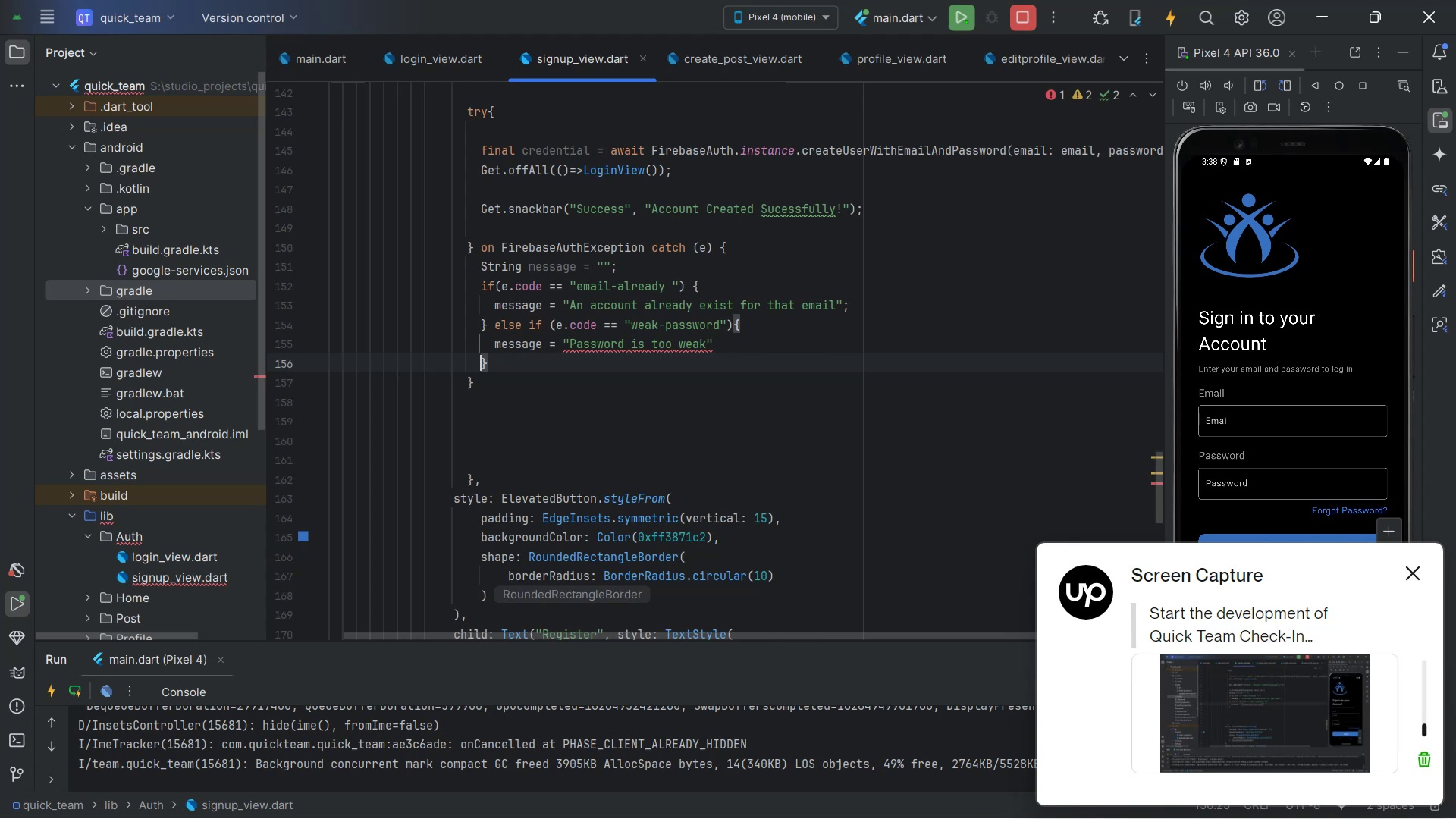 
key(ArrowLeft)
 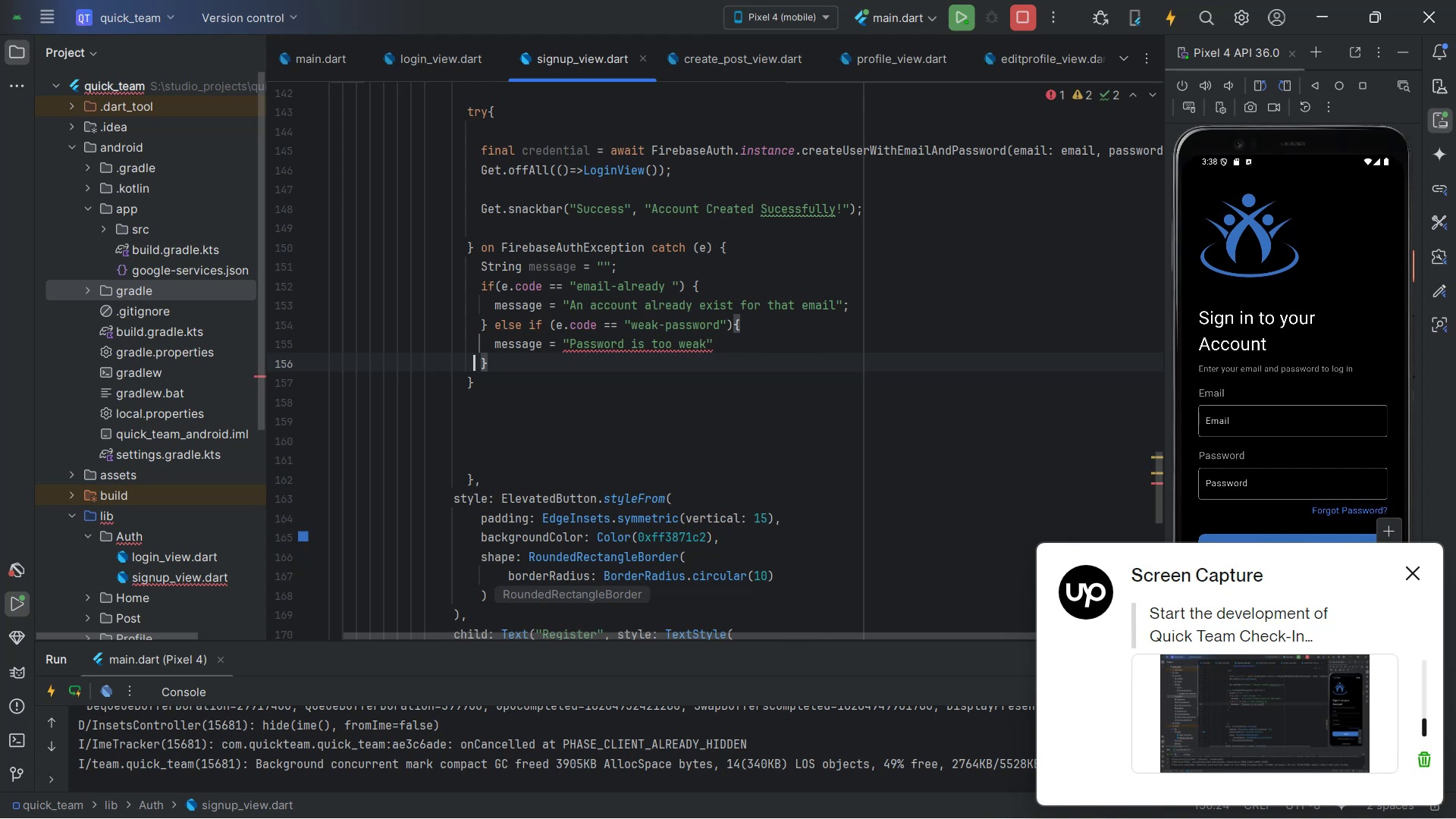 
key(ArrowUp)
 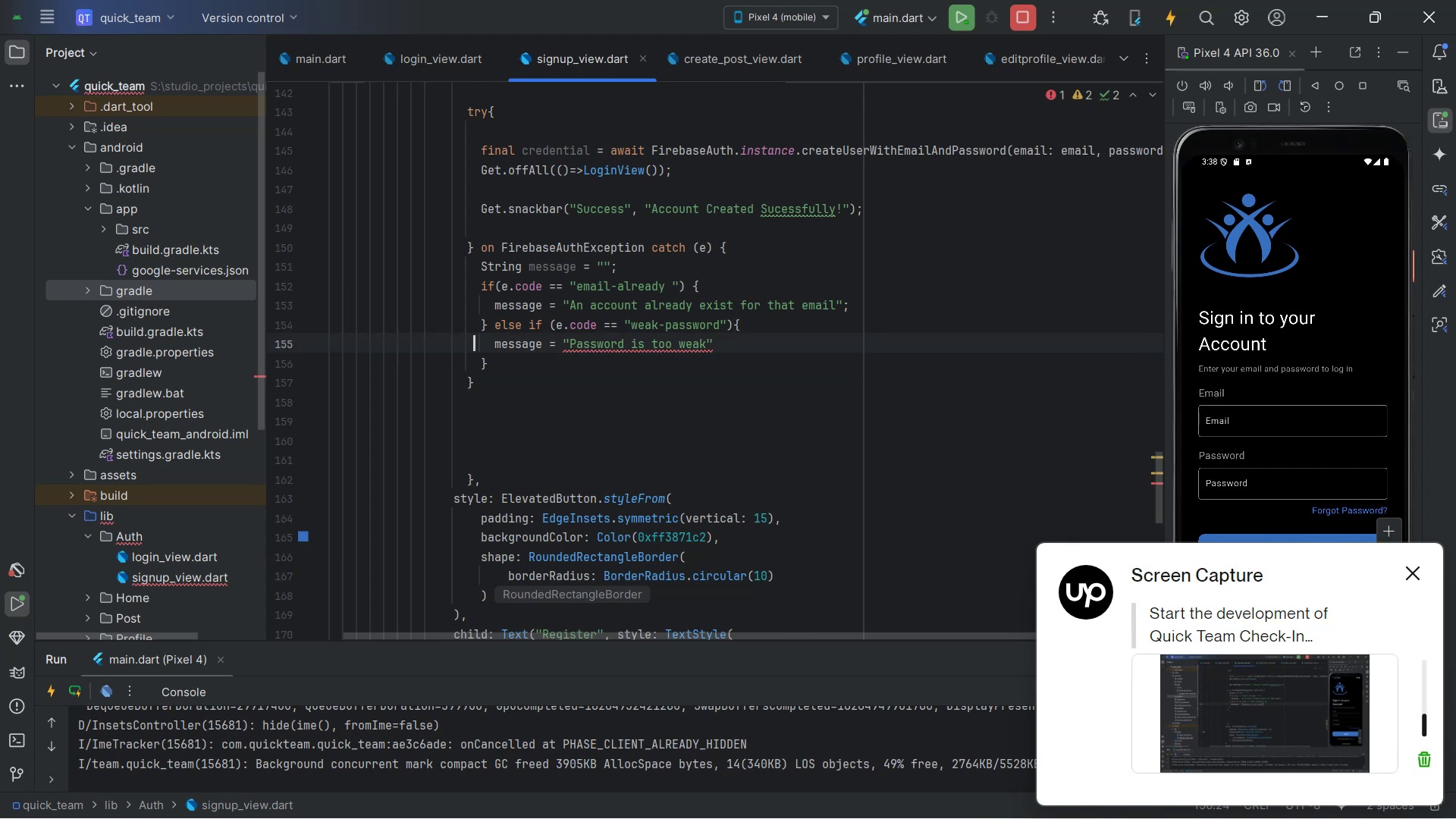 
hold_key(key=ArrowRight, duration=1.46)
 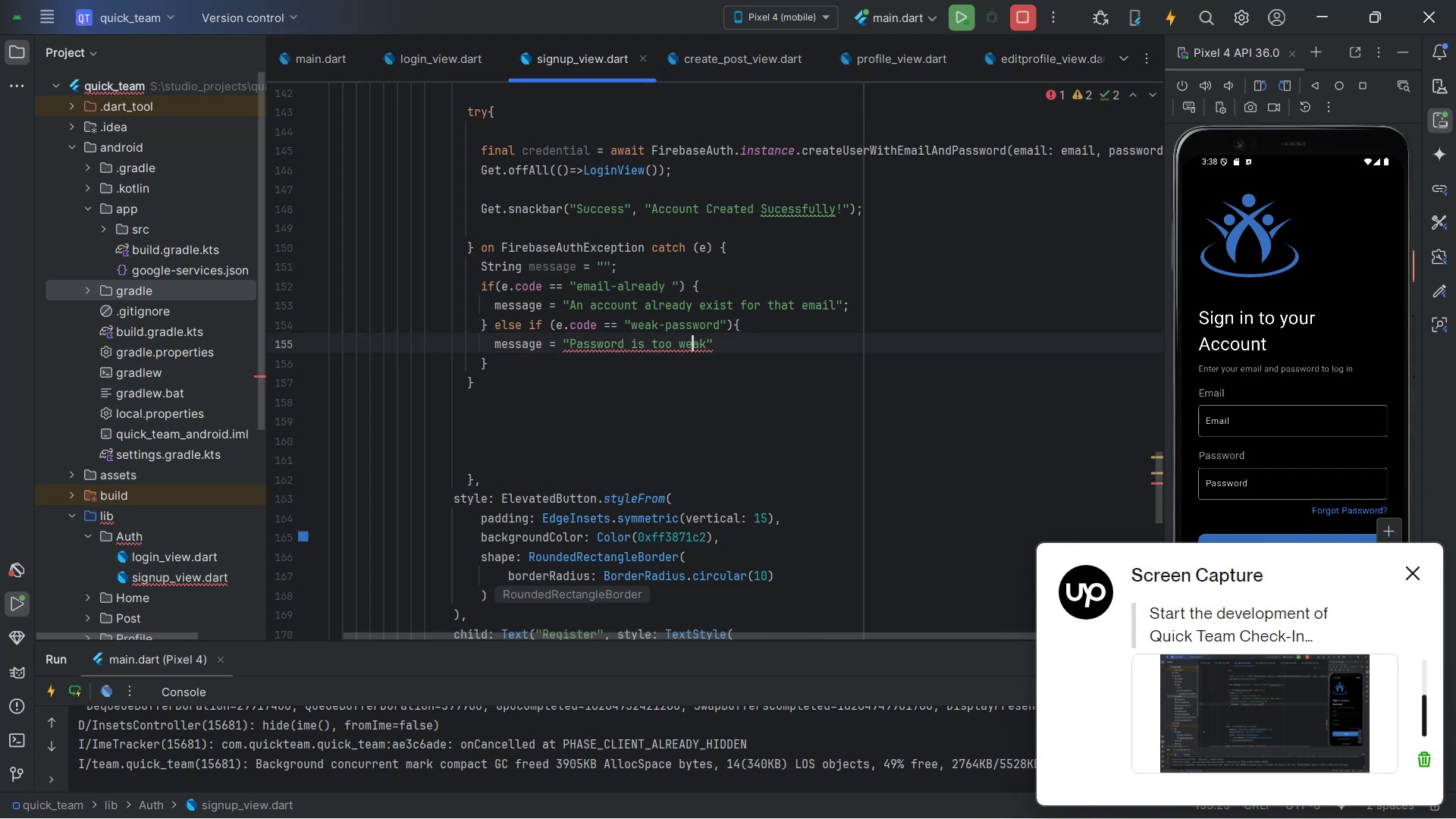 
key(ArrowRight)
 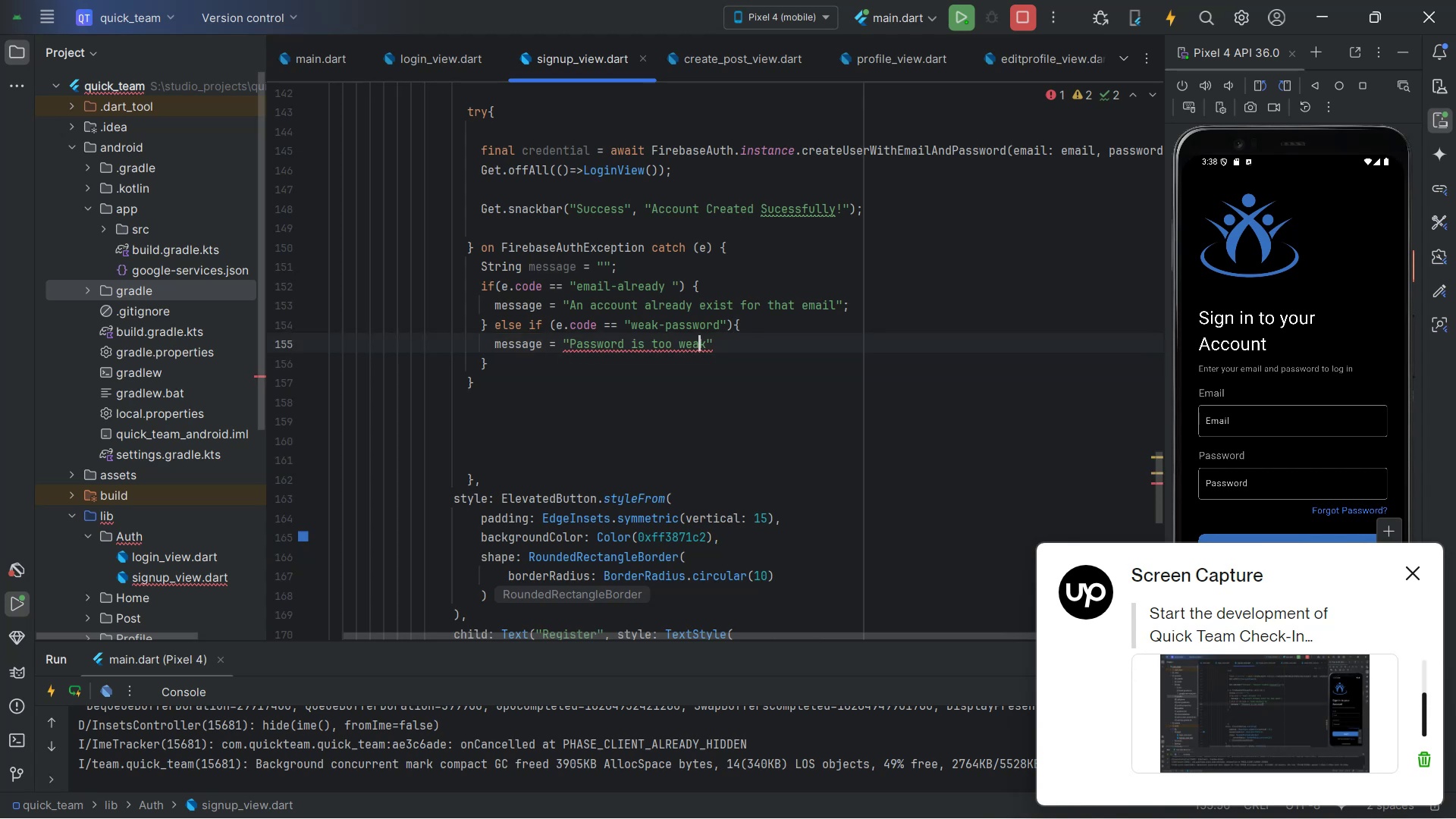 
key(ArrowRight)
 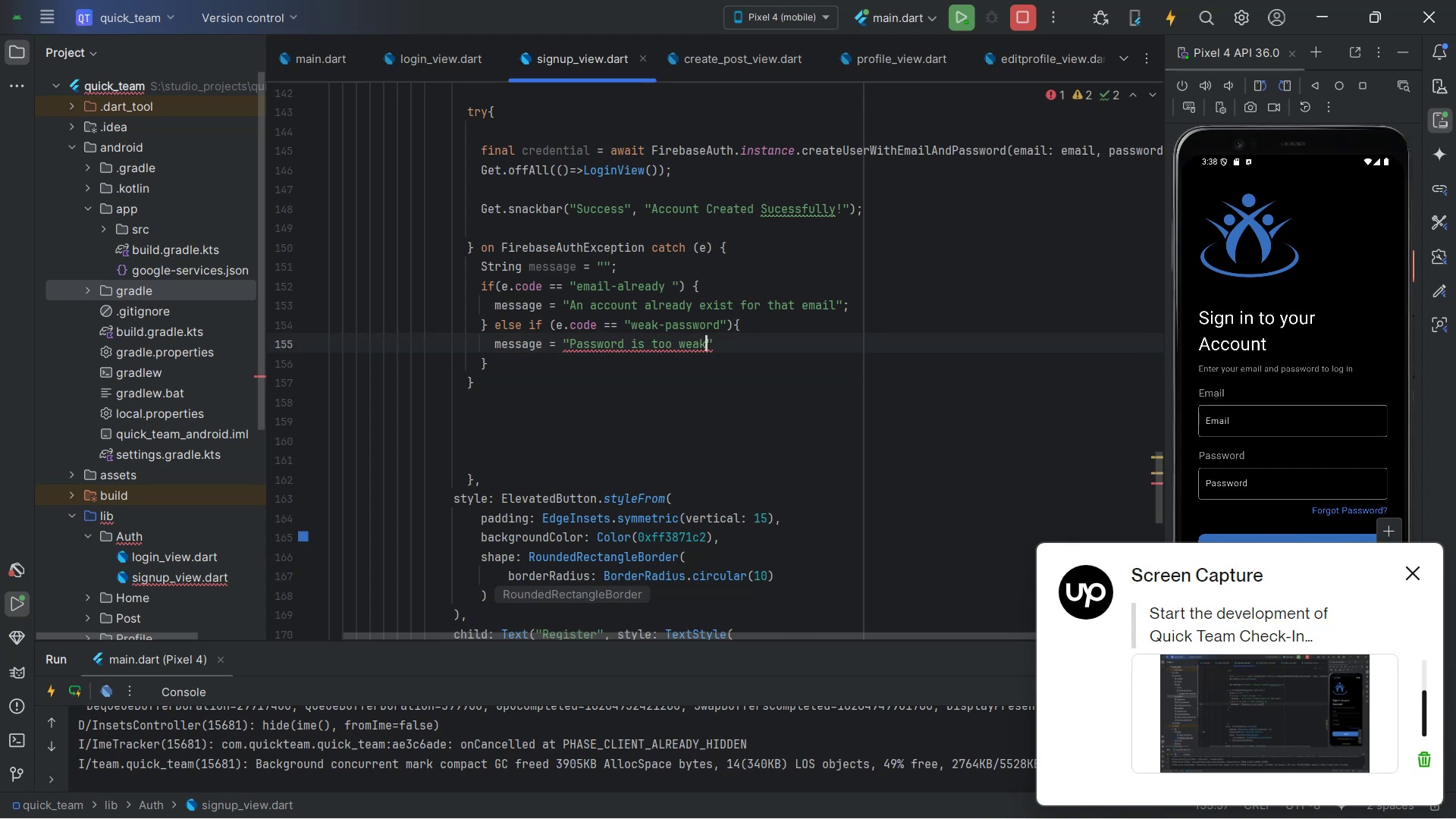 
key(ArrowRight)
 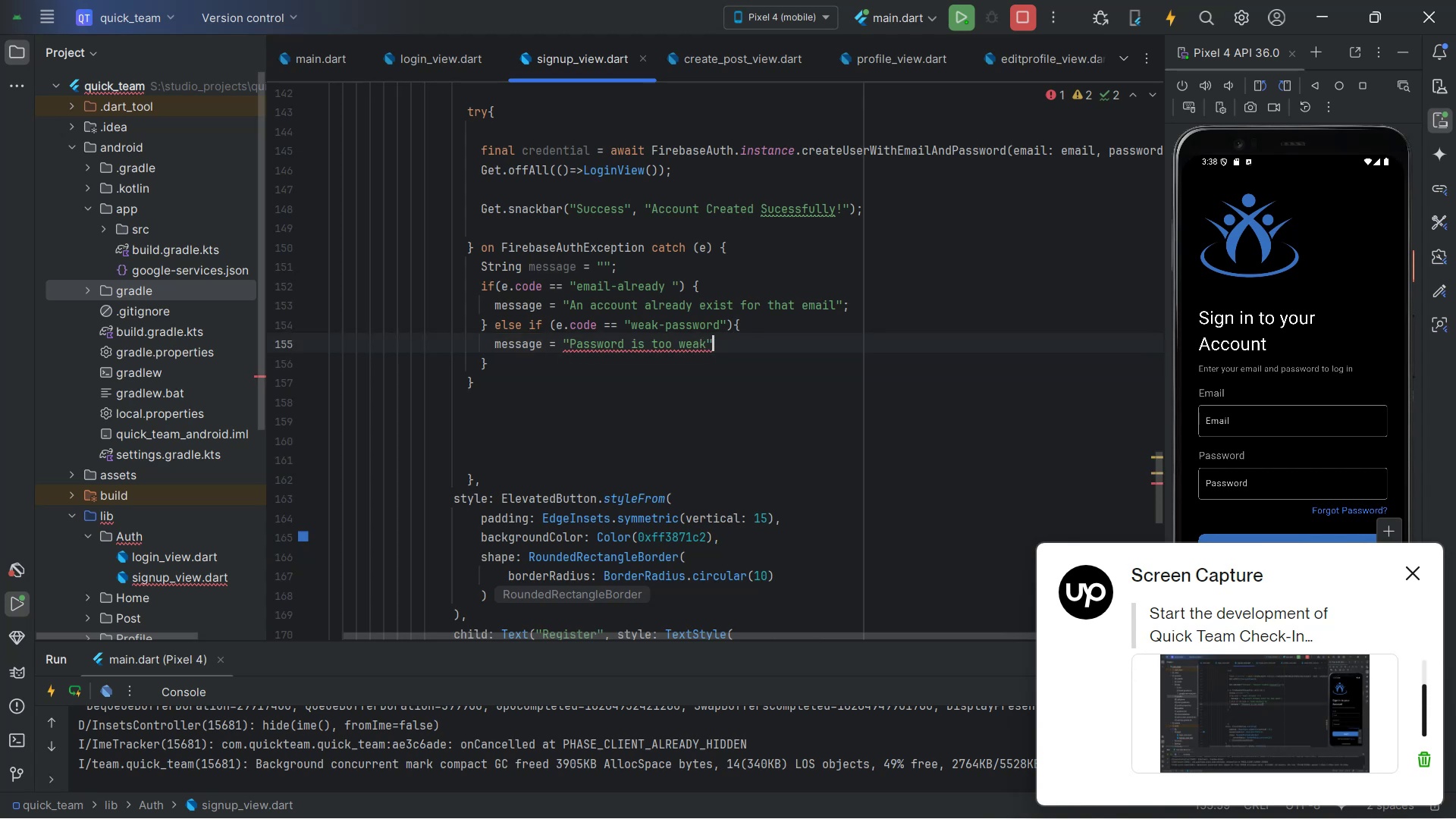 
key(Semicolon)
 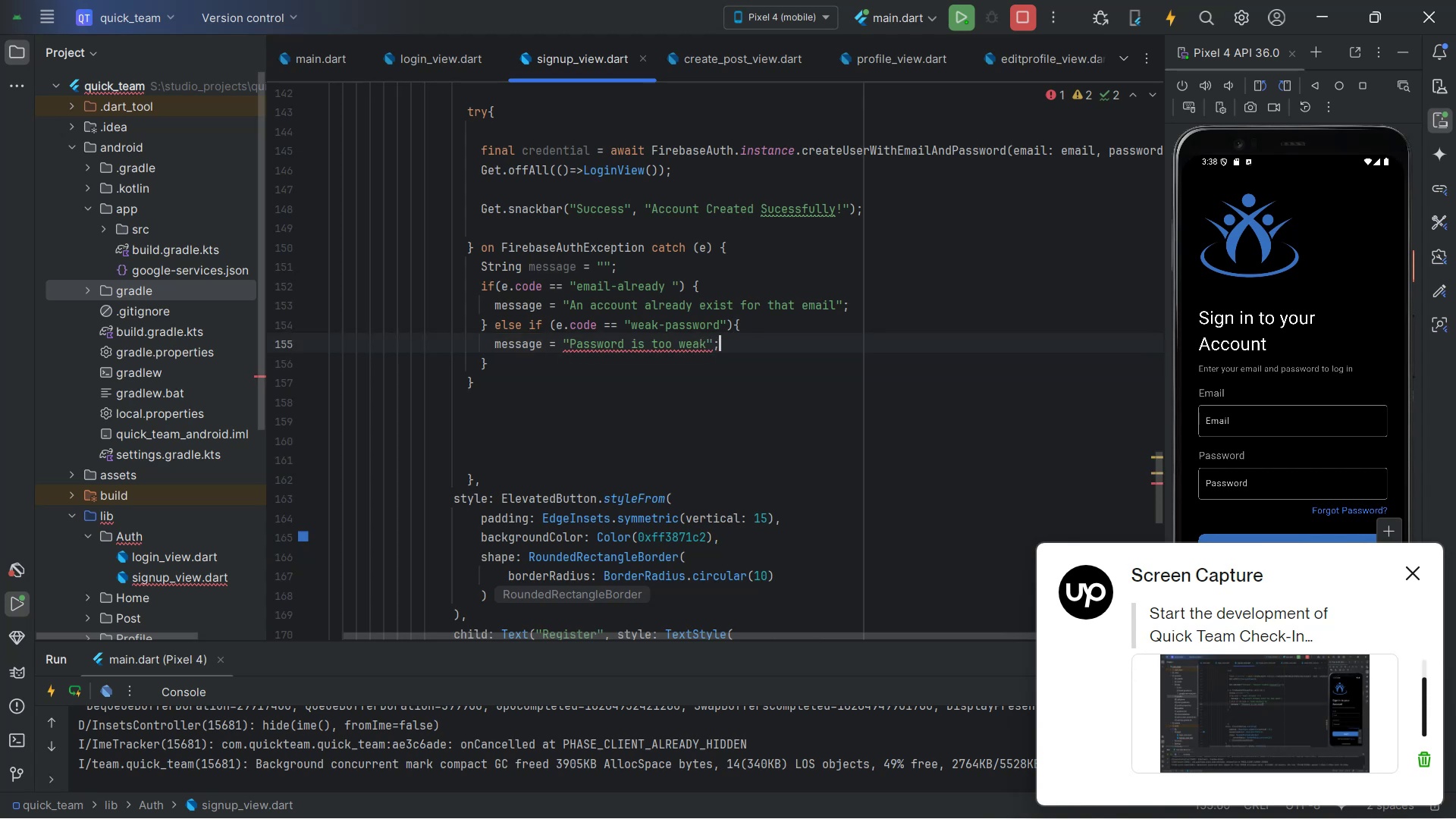 
key(ArrowDown)
 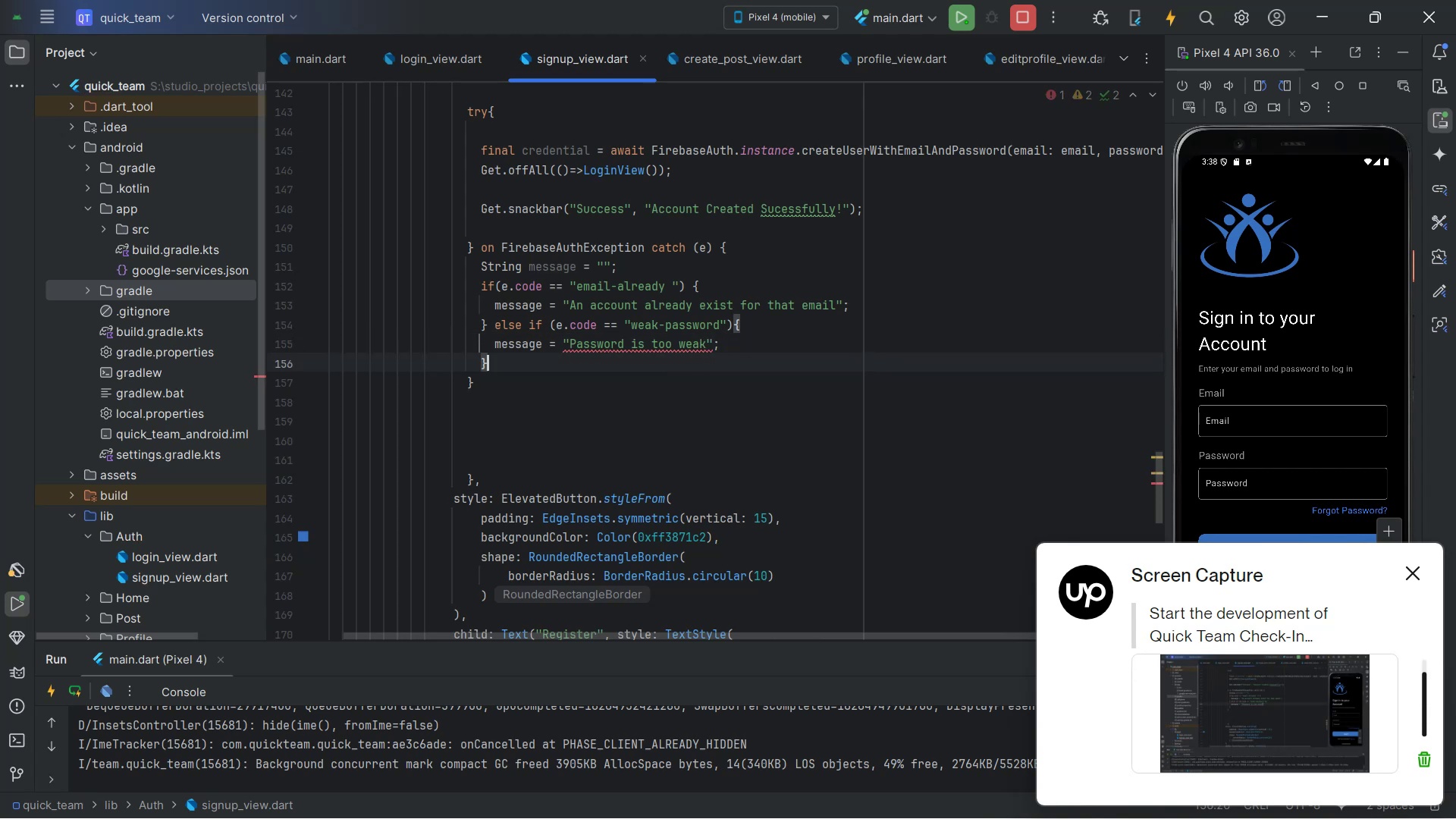 
key(Alt+AltLeft)
 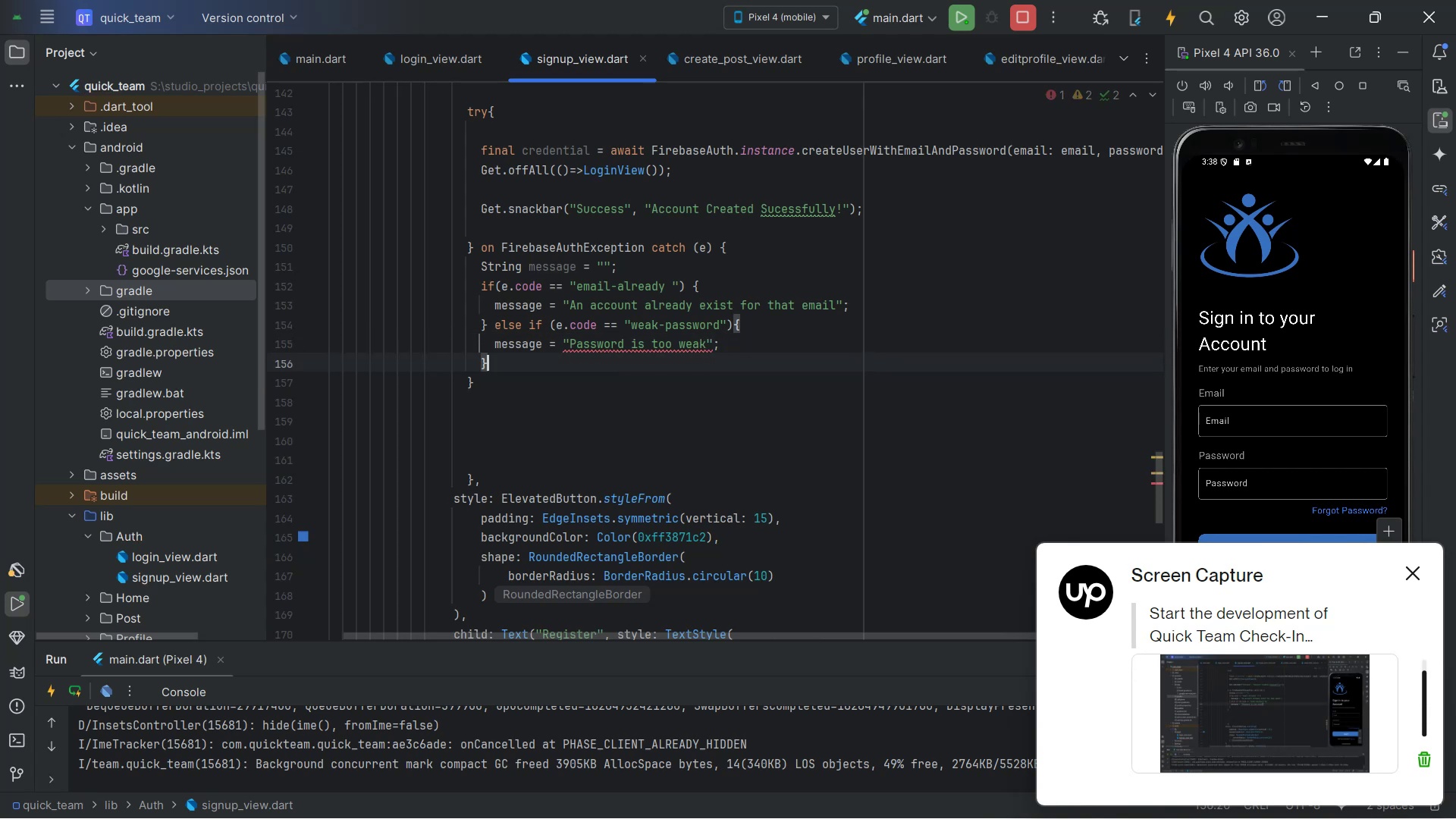 
key(Alt+Tab)
 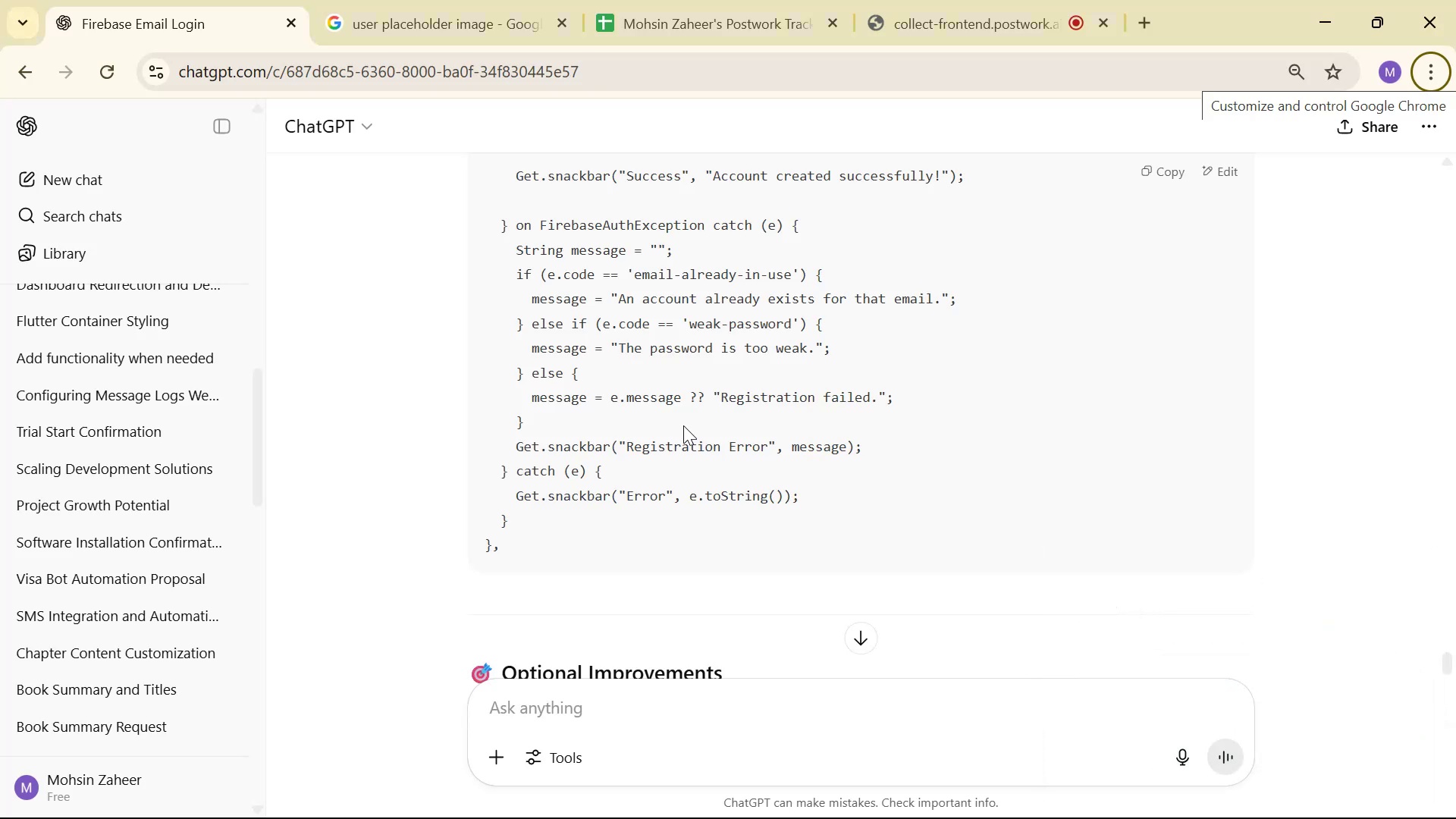 
key(Alt+AltLeft)
 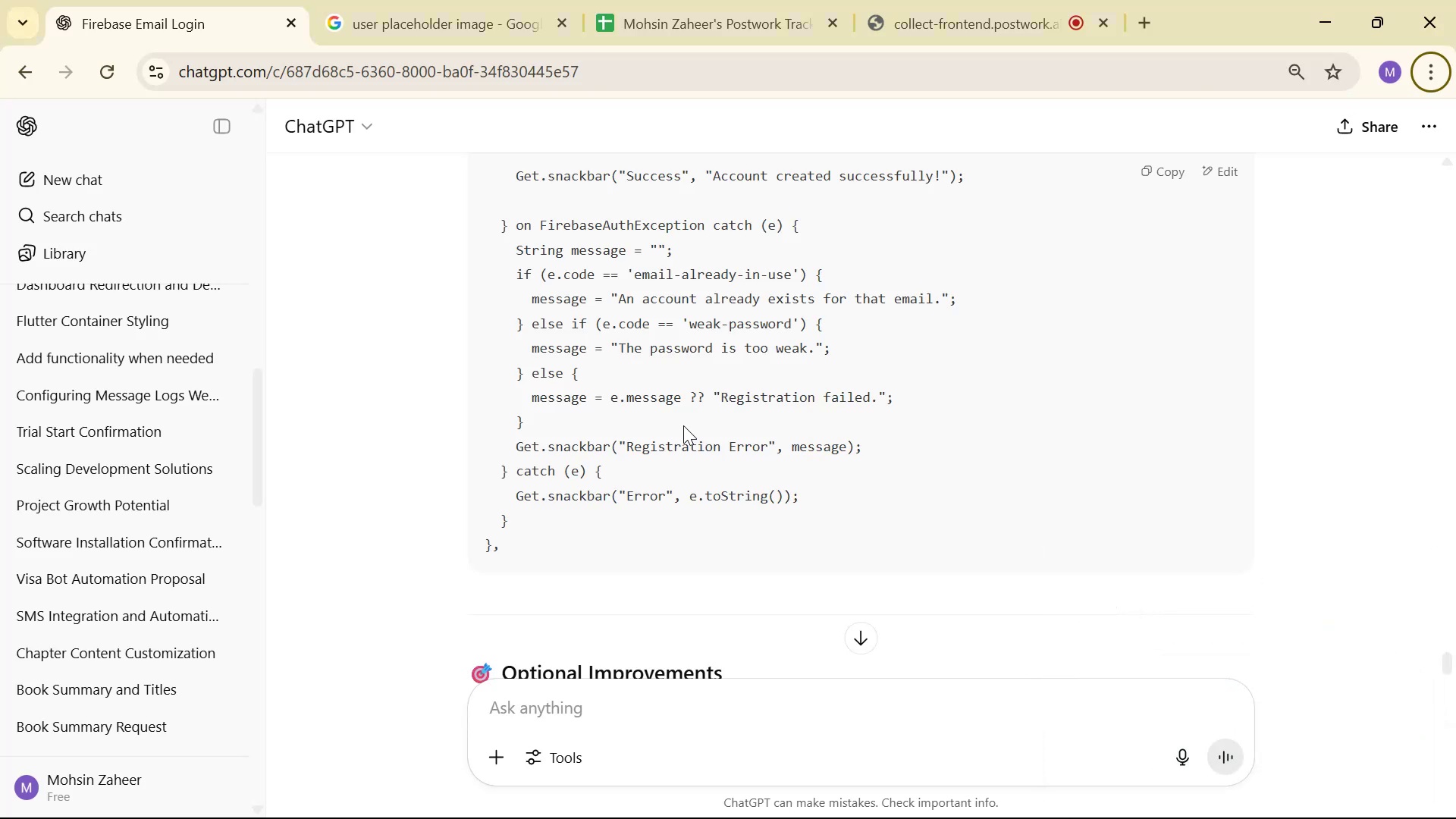 
key(Tab)
type( s)
key(Backspace)
type(els)
key(Backspace)
key(Backspace)
type(lse {)
 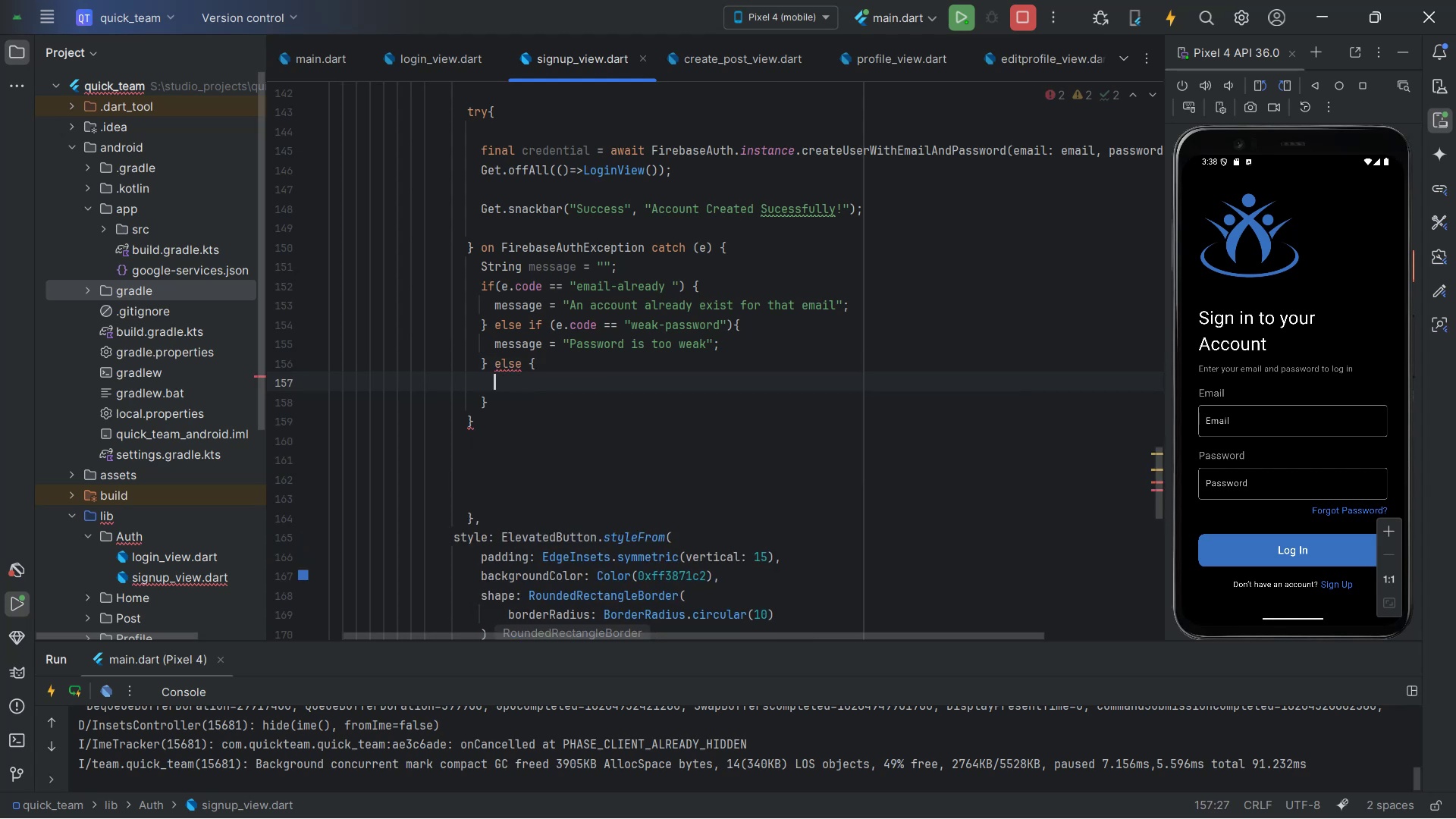 
key(Shift+Enter)
 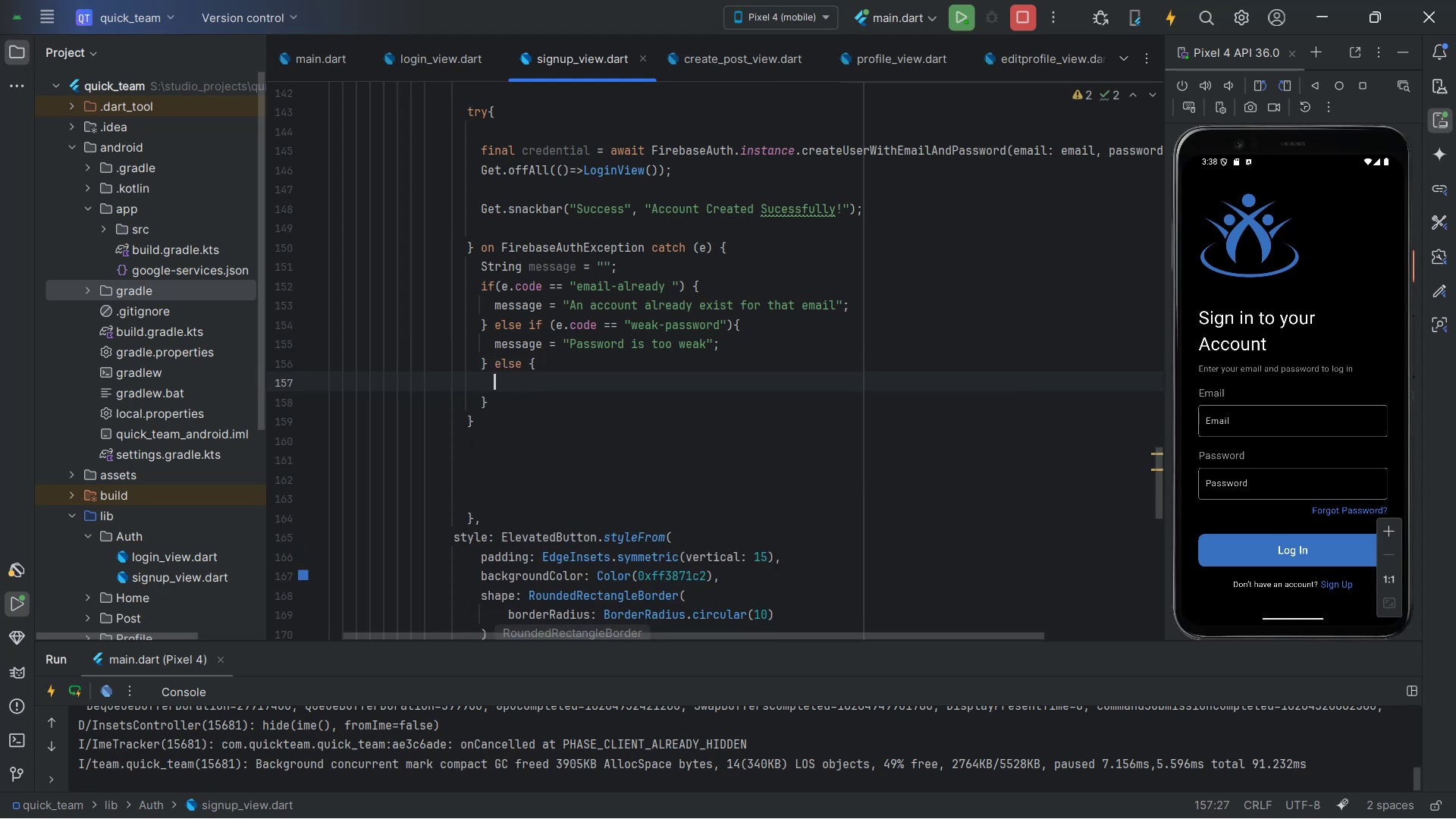 
key(Alt+AltLeft)
 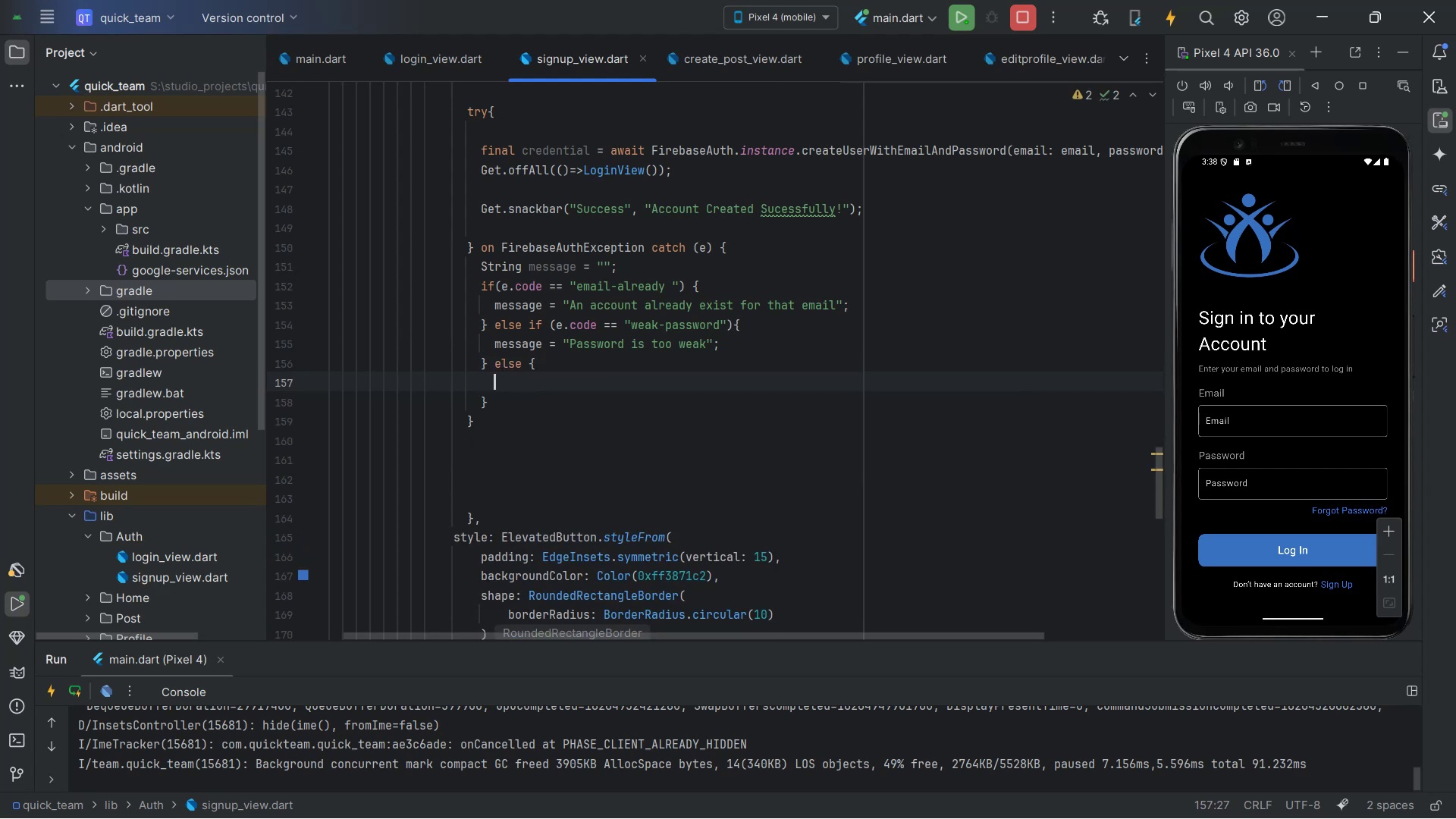 
key(Alt+Tab)
 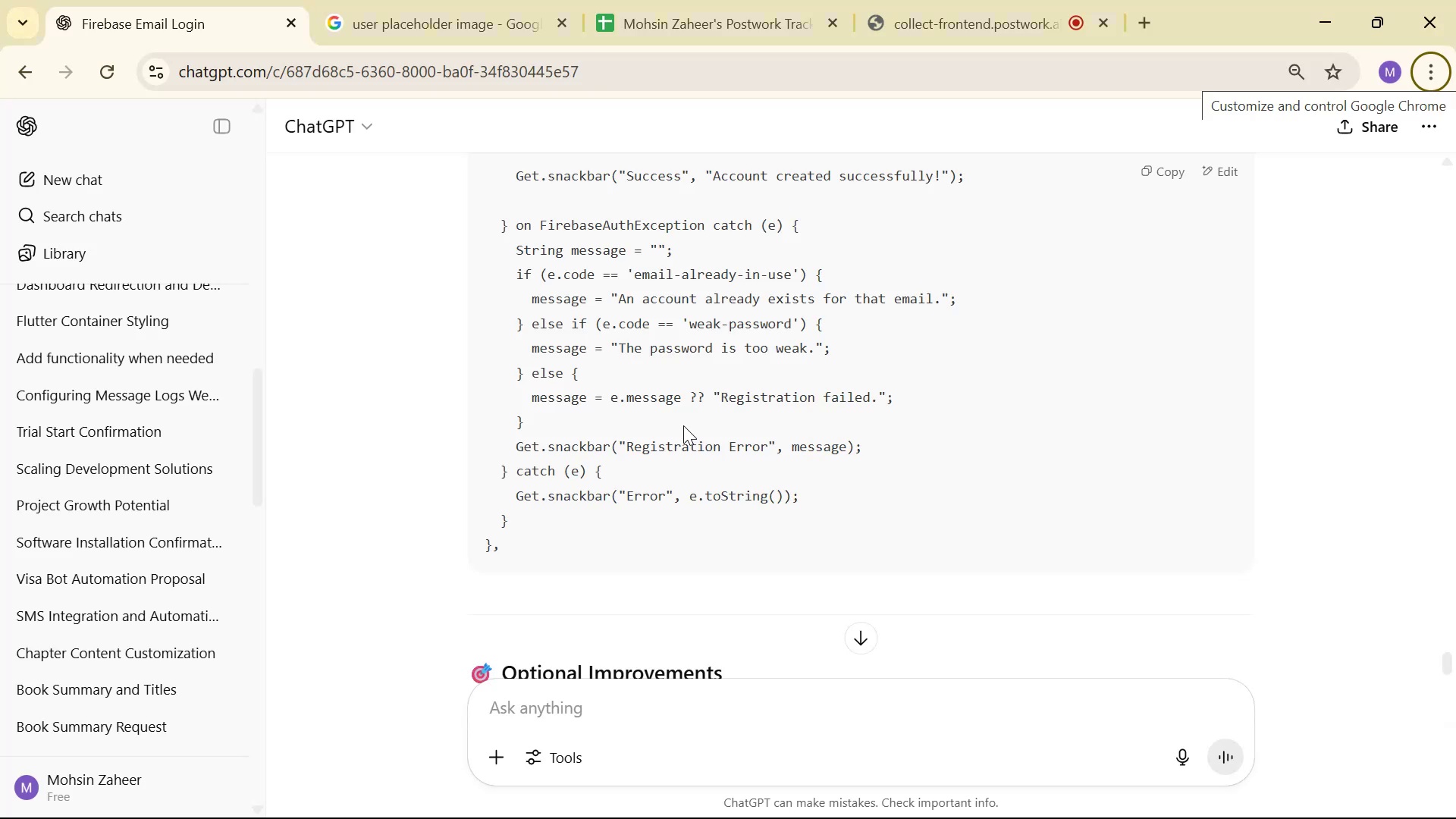 
key(Alt+AltLeft)
 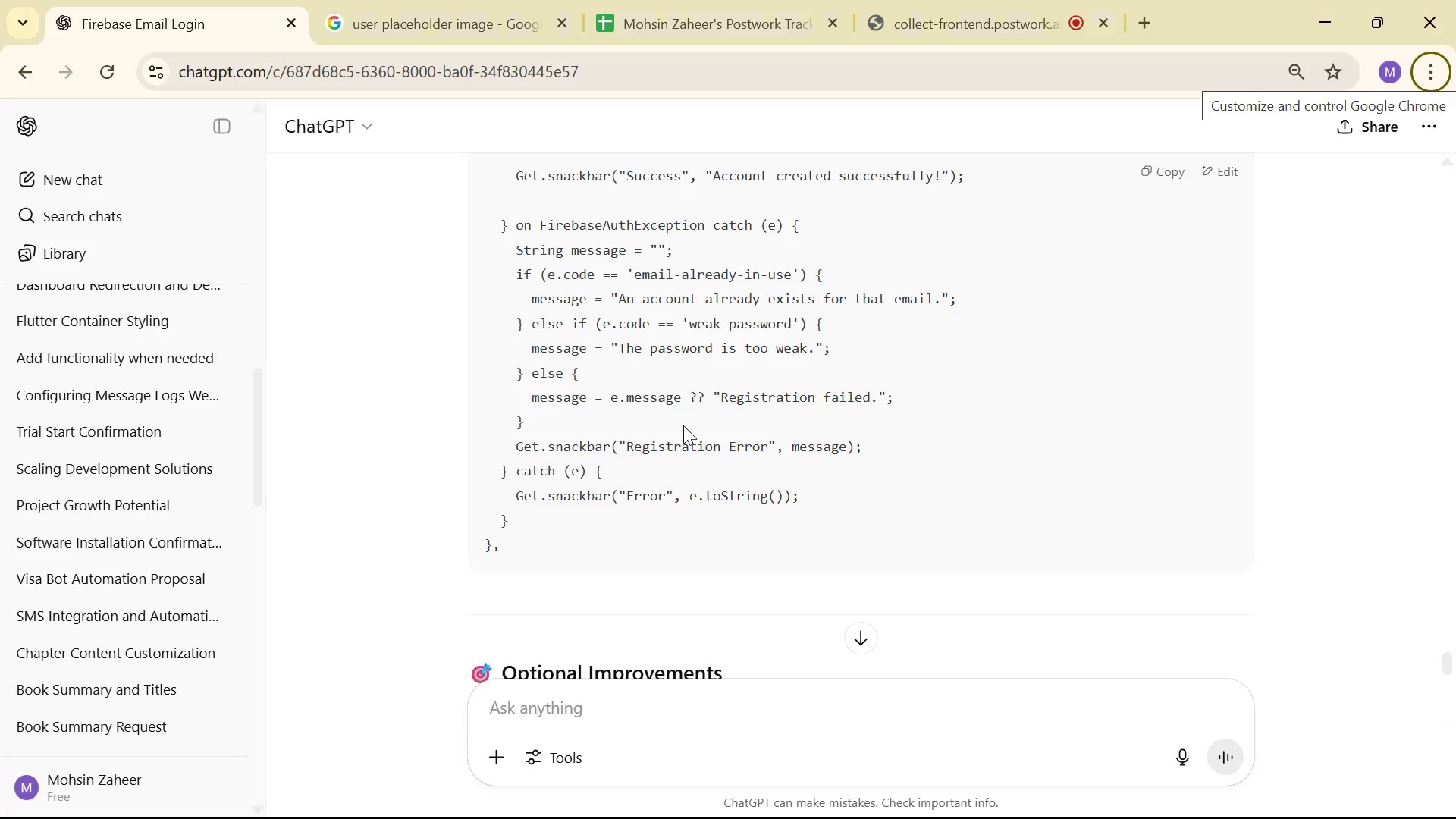 
key(Tab)
type(me)
 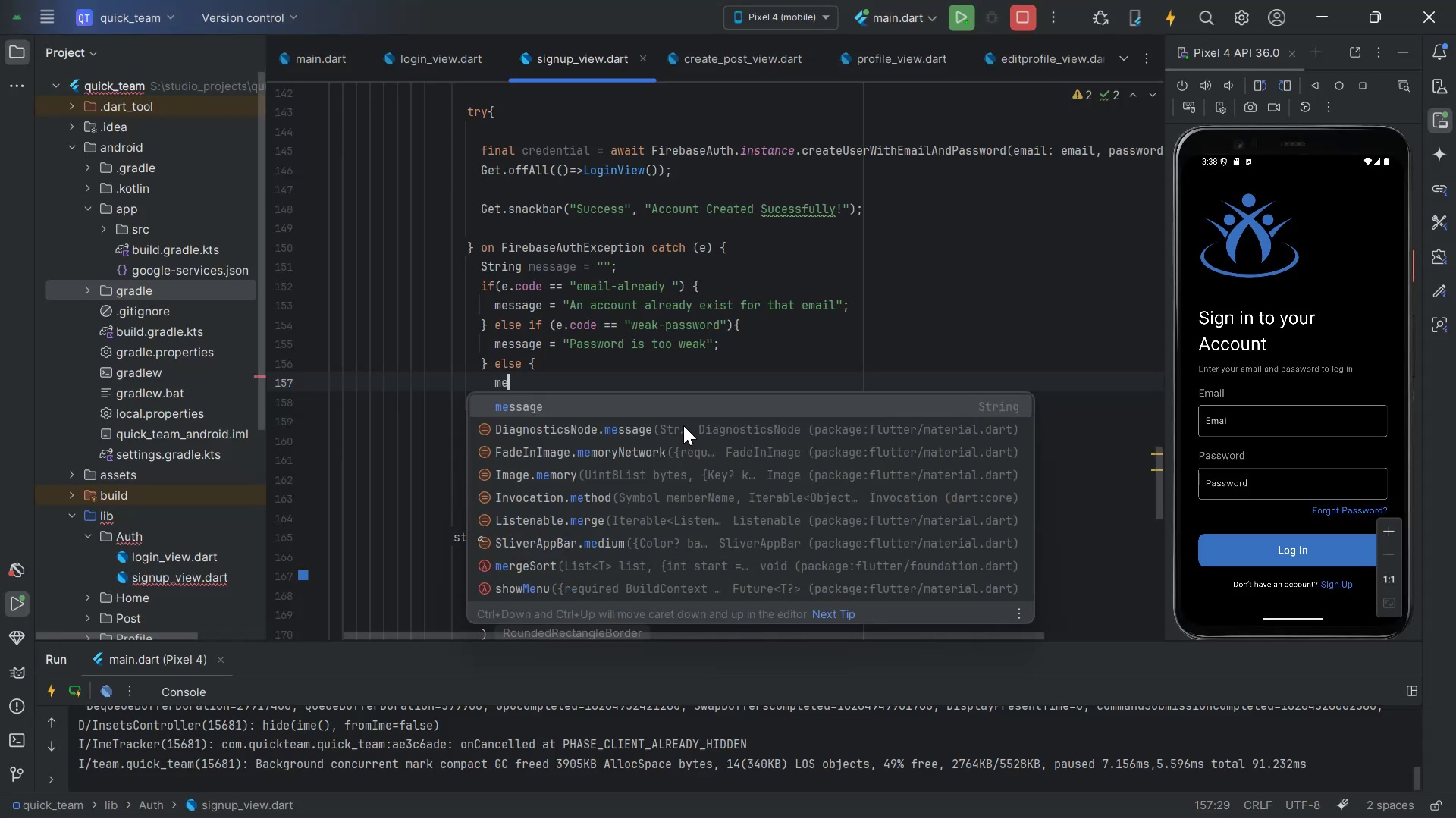 
key(Enter)
 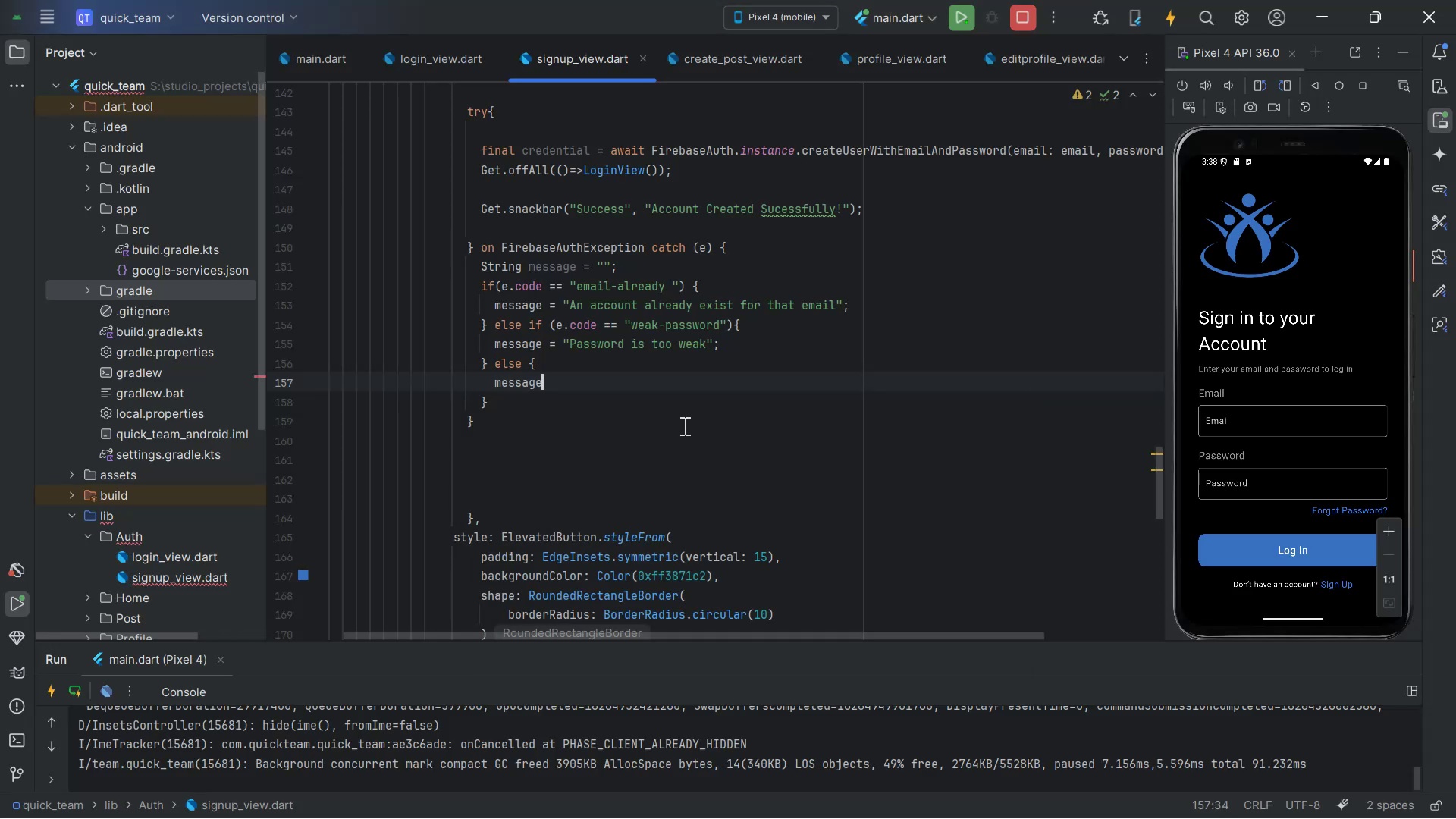 
type( = me)
 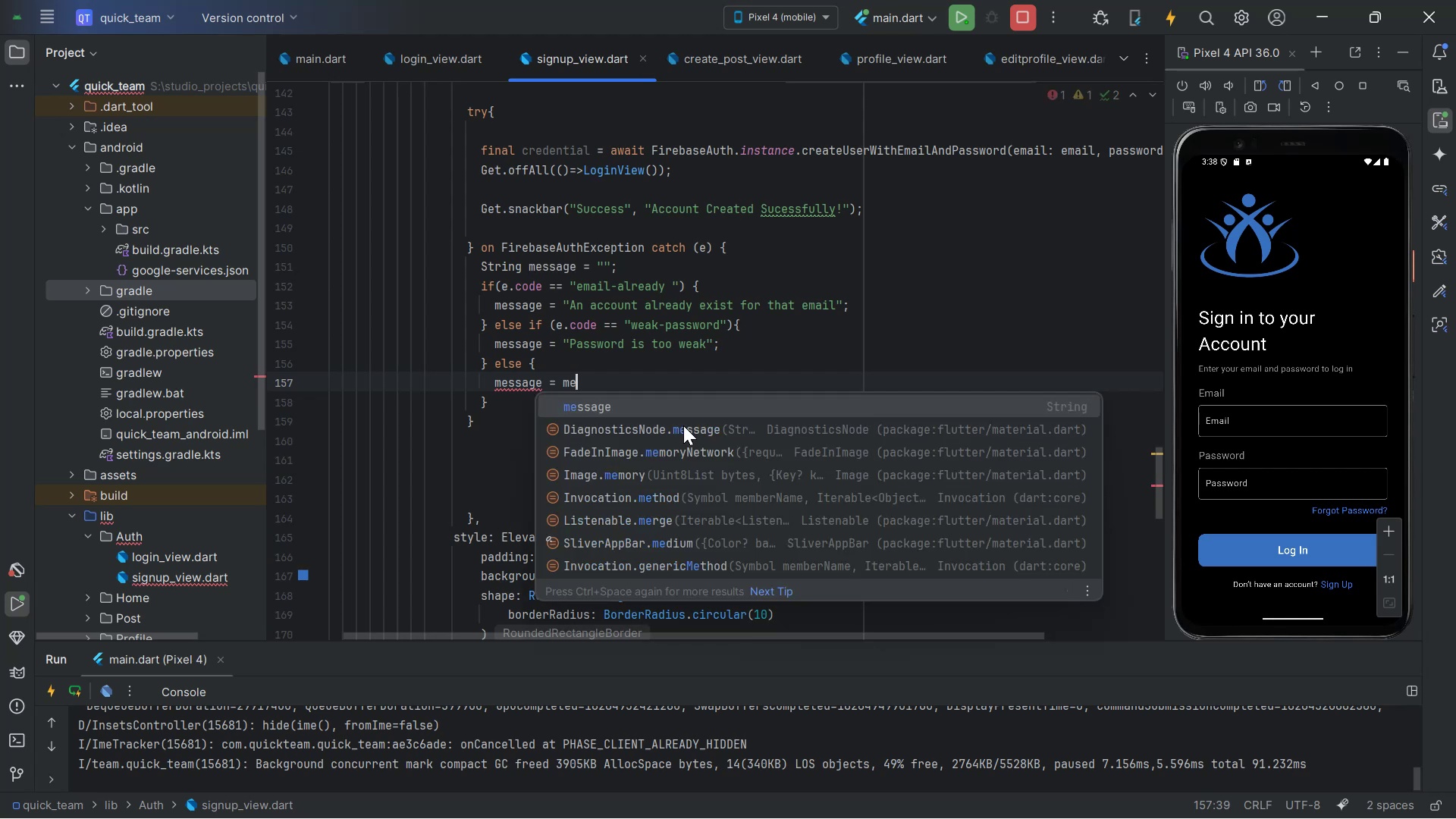 
key(Enter)
 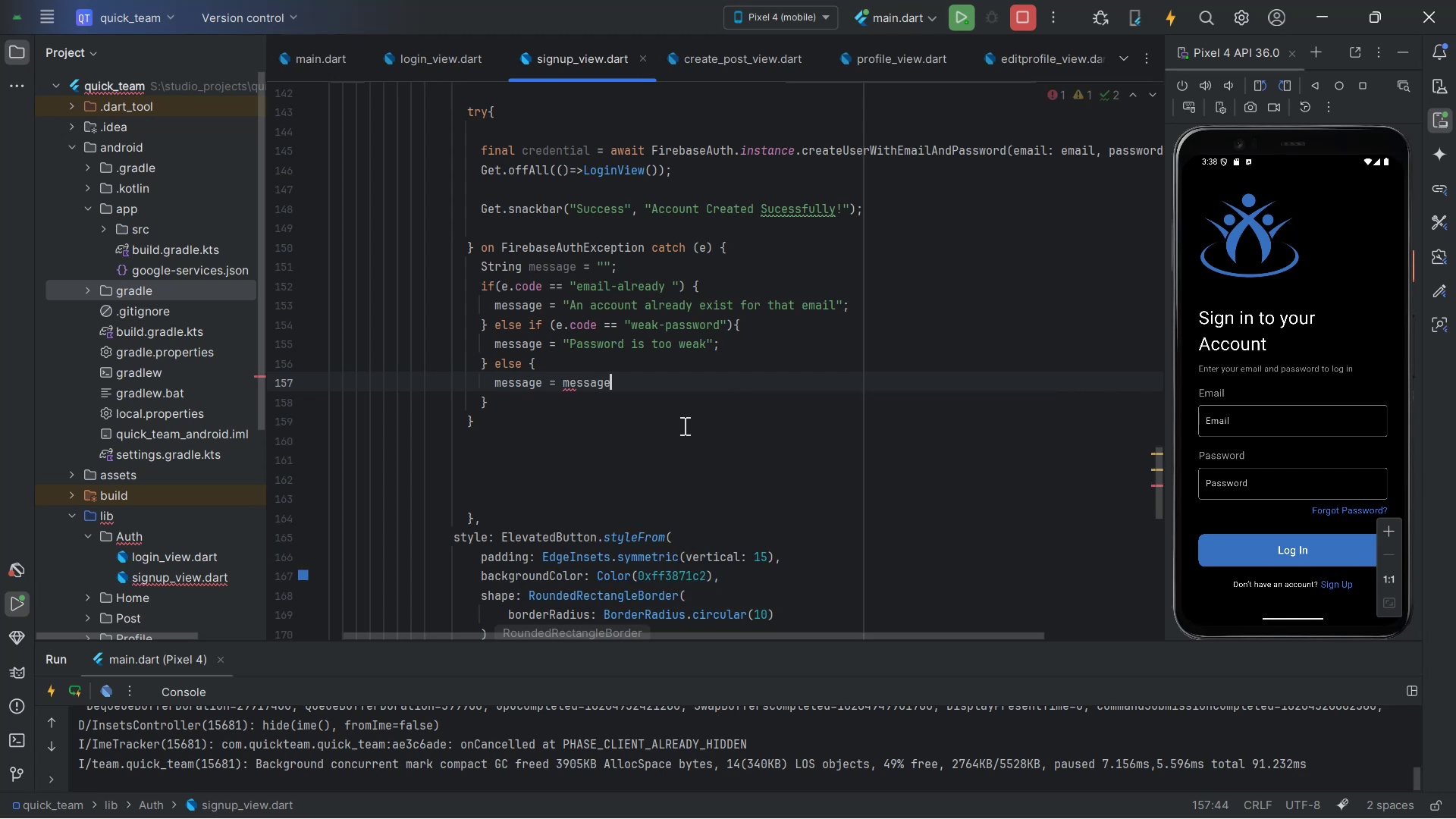 
key(Period)
 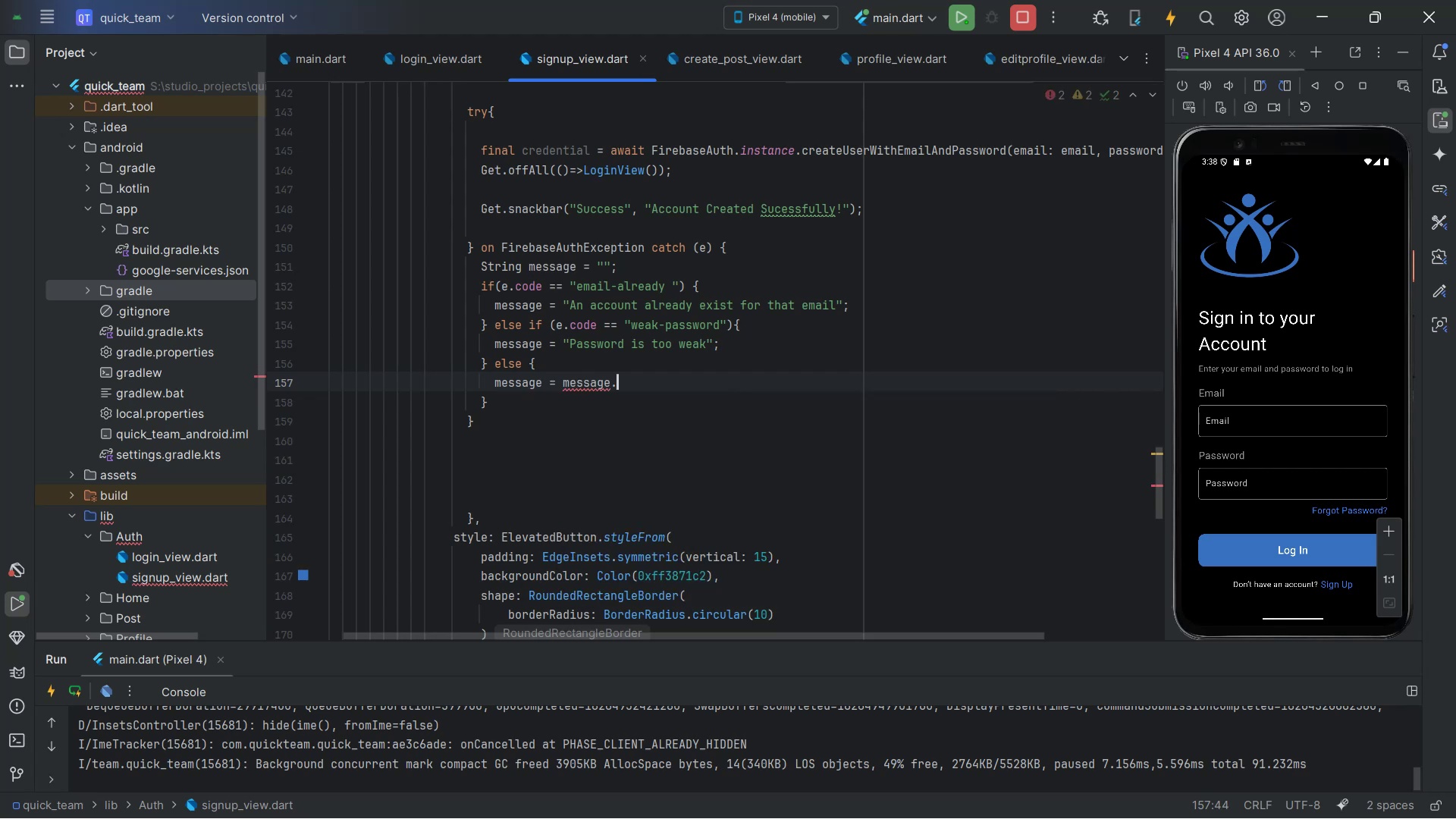 
key(Alt+AltLeft)
 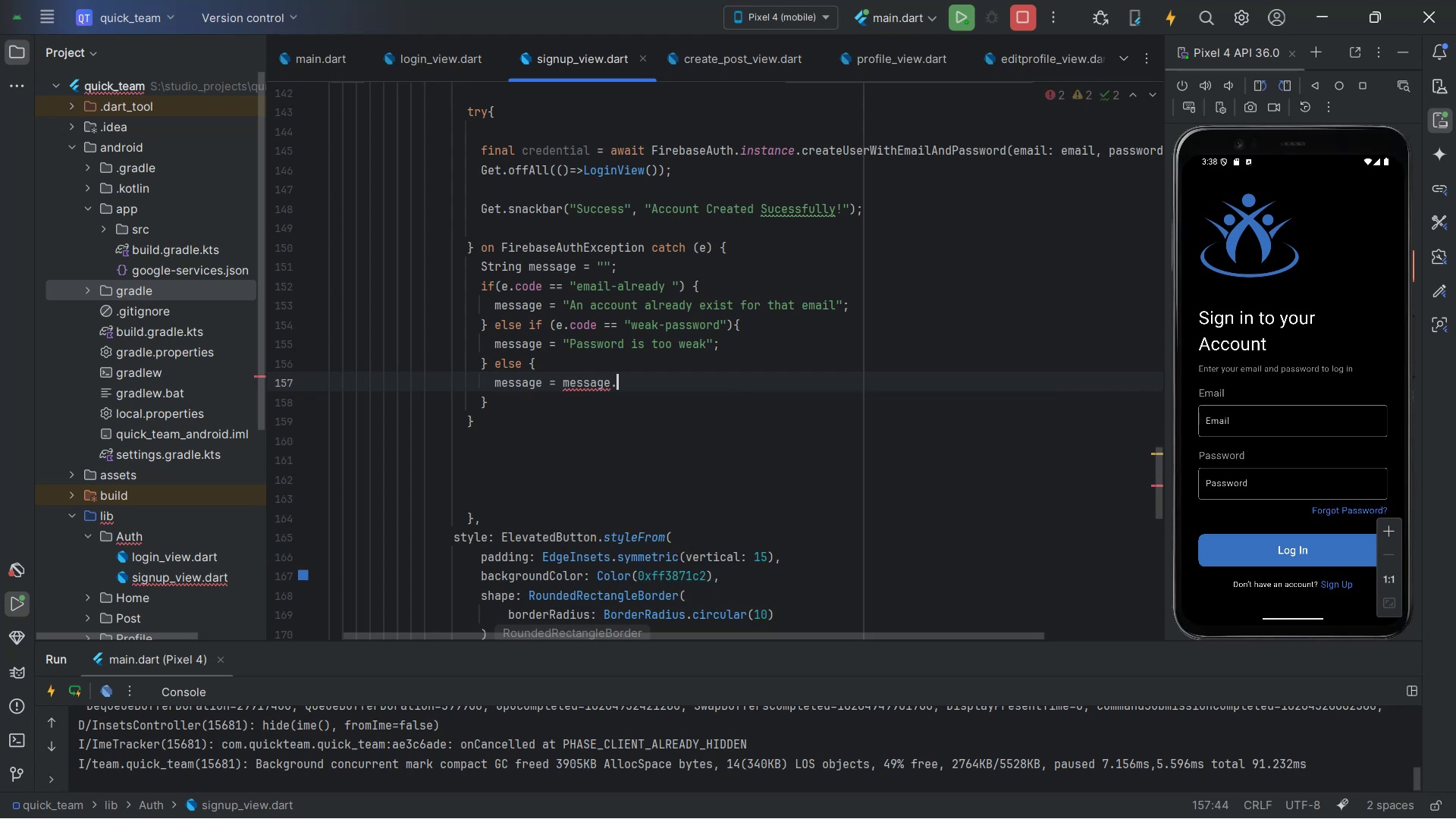 
key(Alt+Tab)
 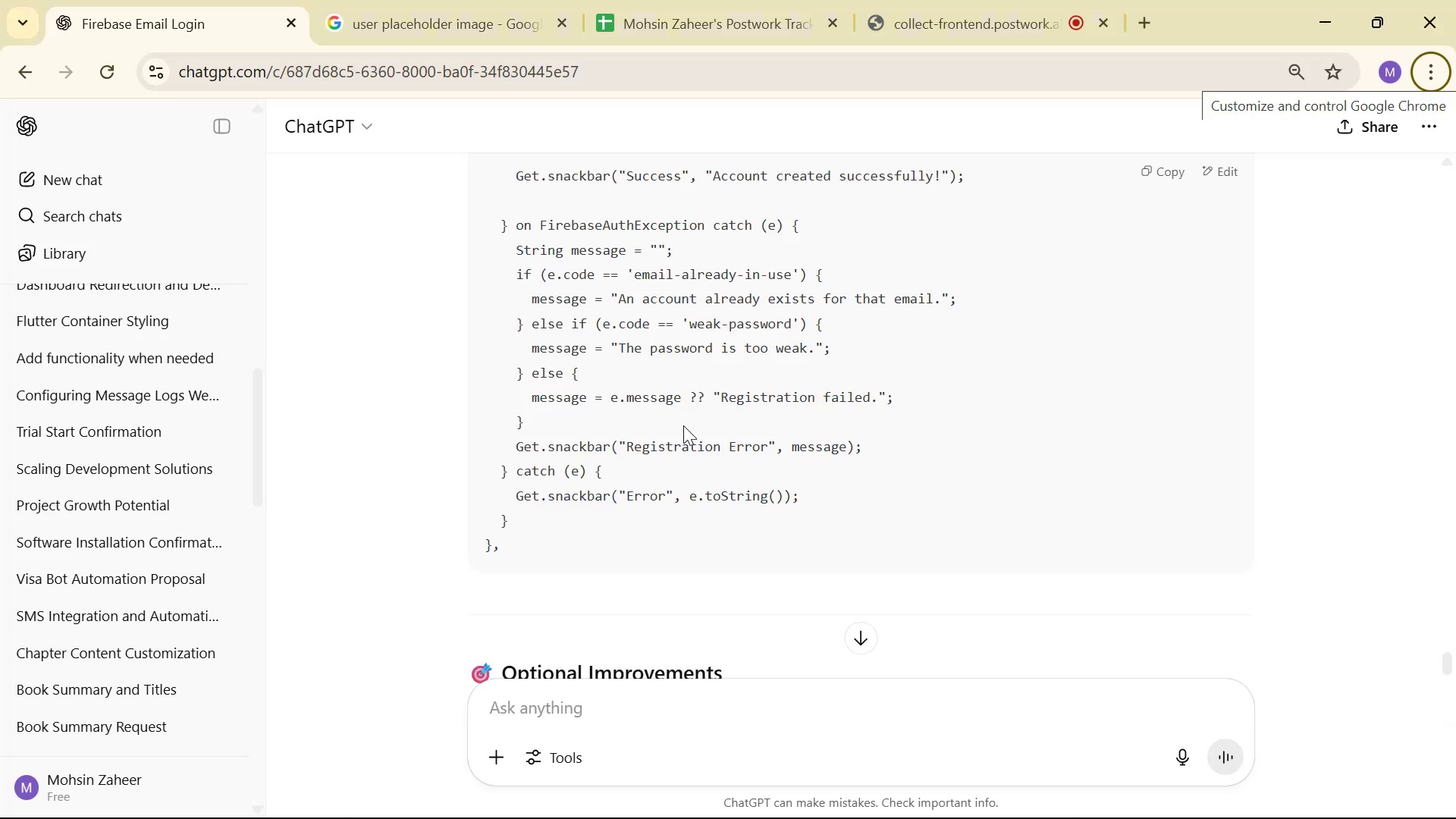 
key(Alt+AltLeft)
 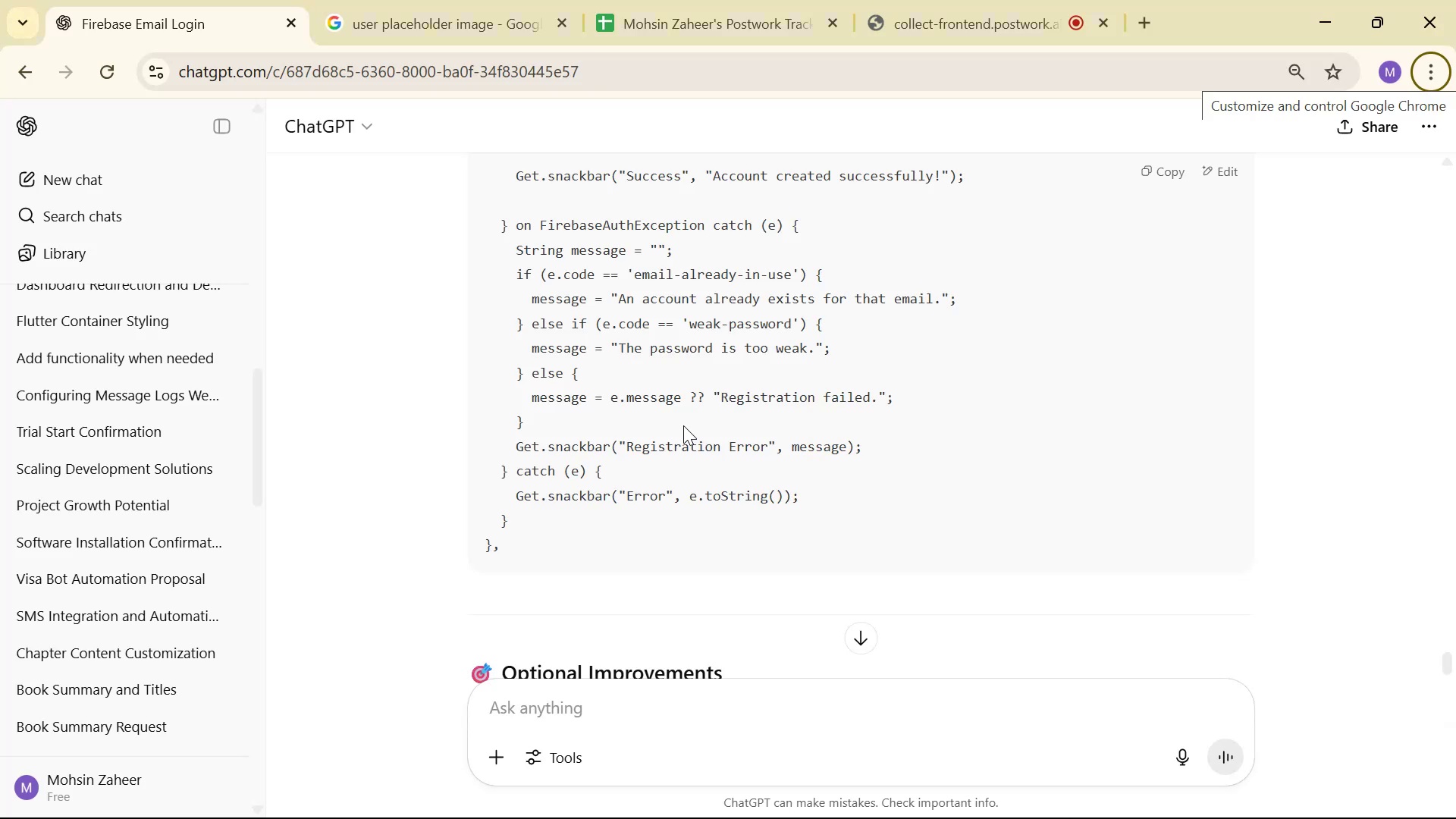 
key(Alt+Tab)
 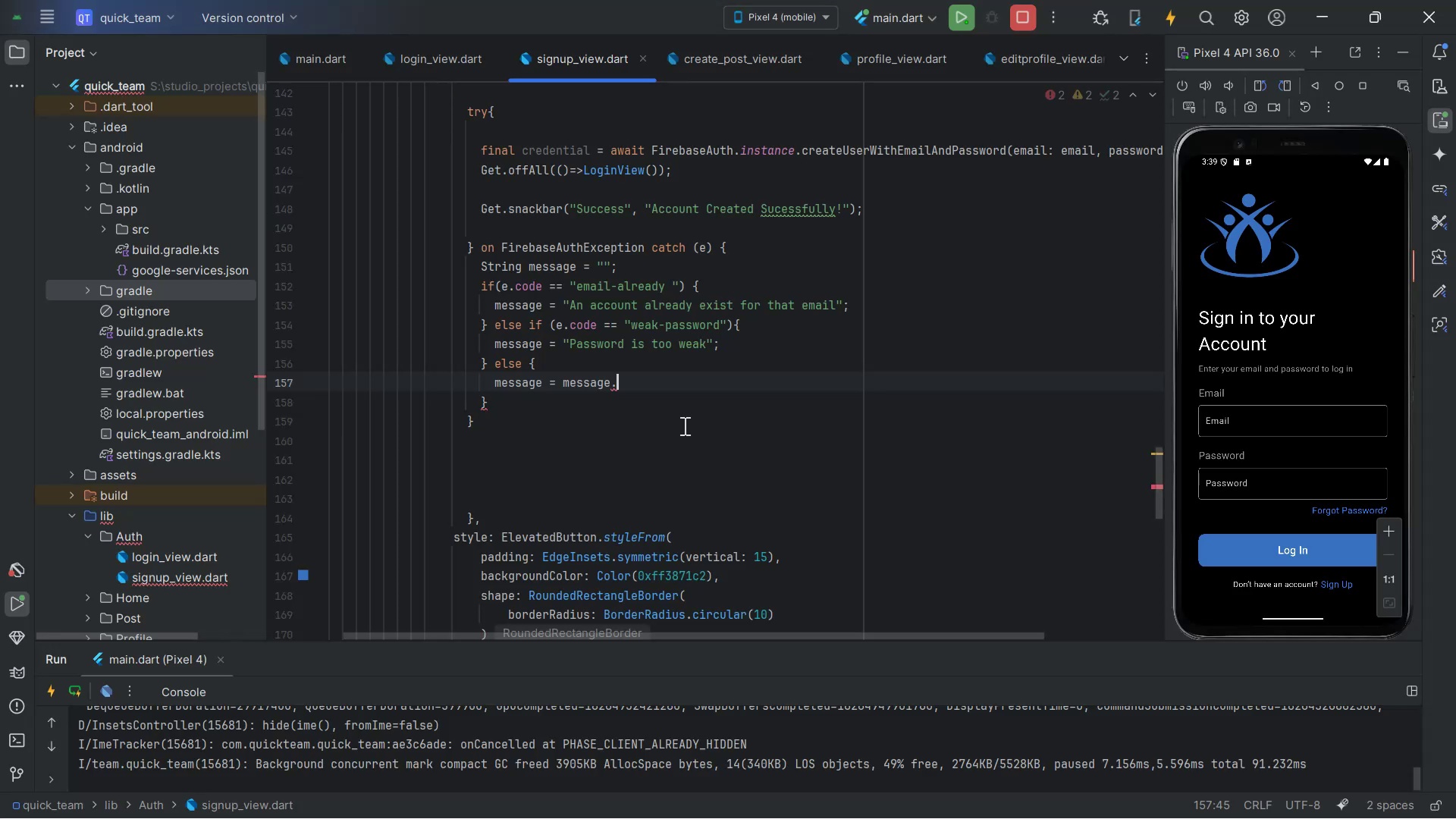 
key(PageUp)
 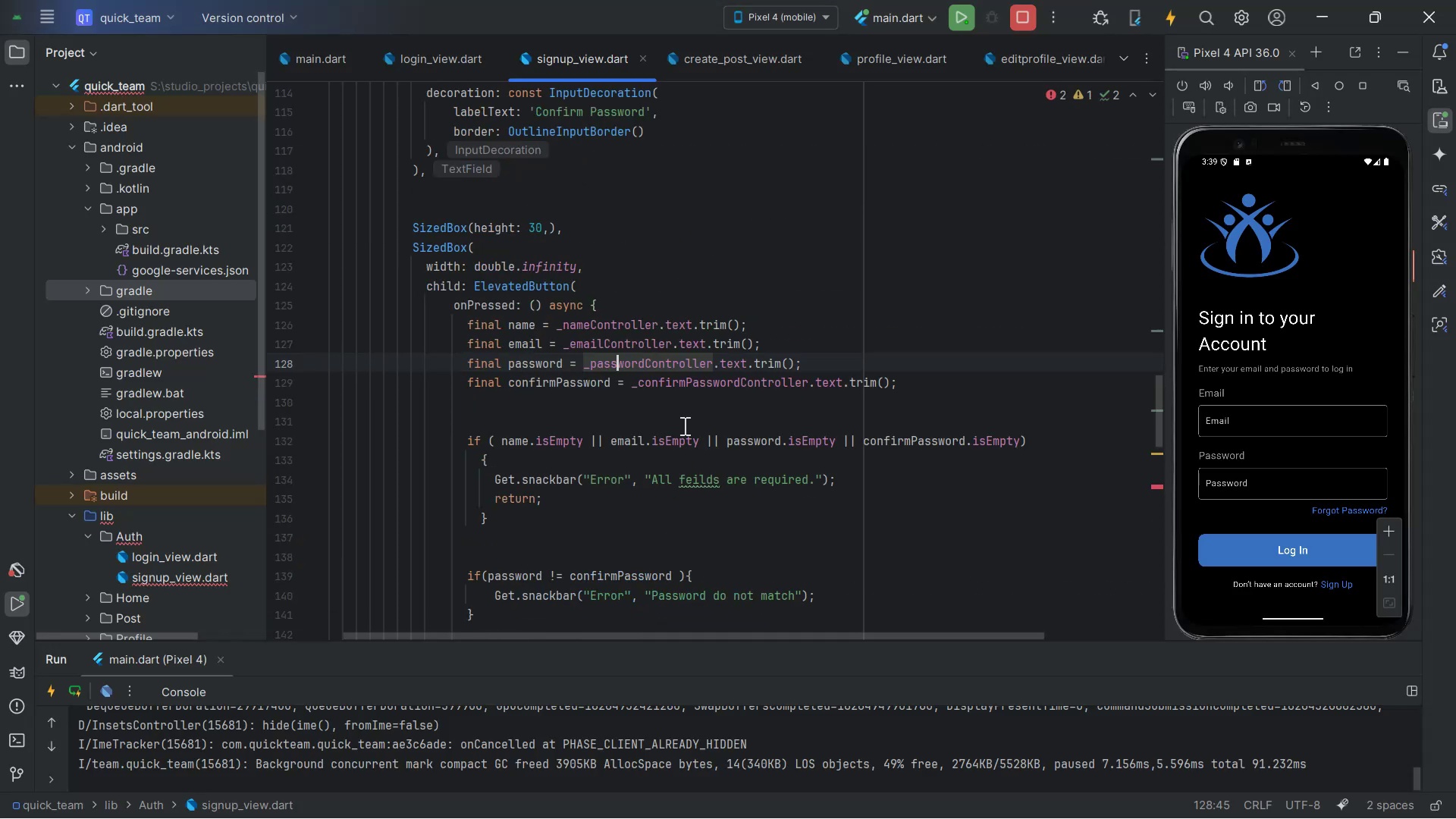 
hold_key(key=ArrowUp, duration=0.37)
 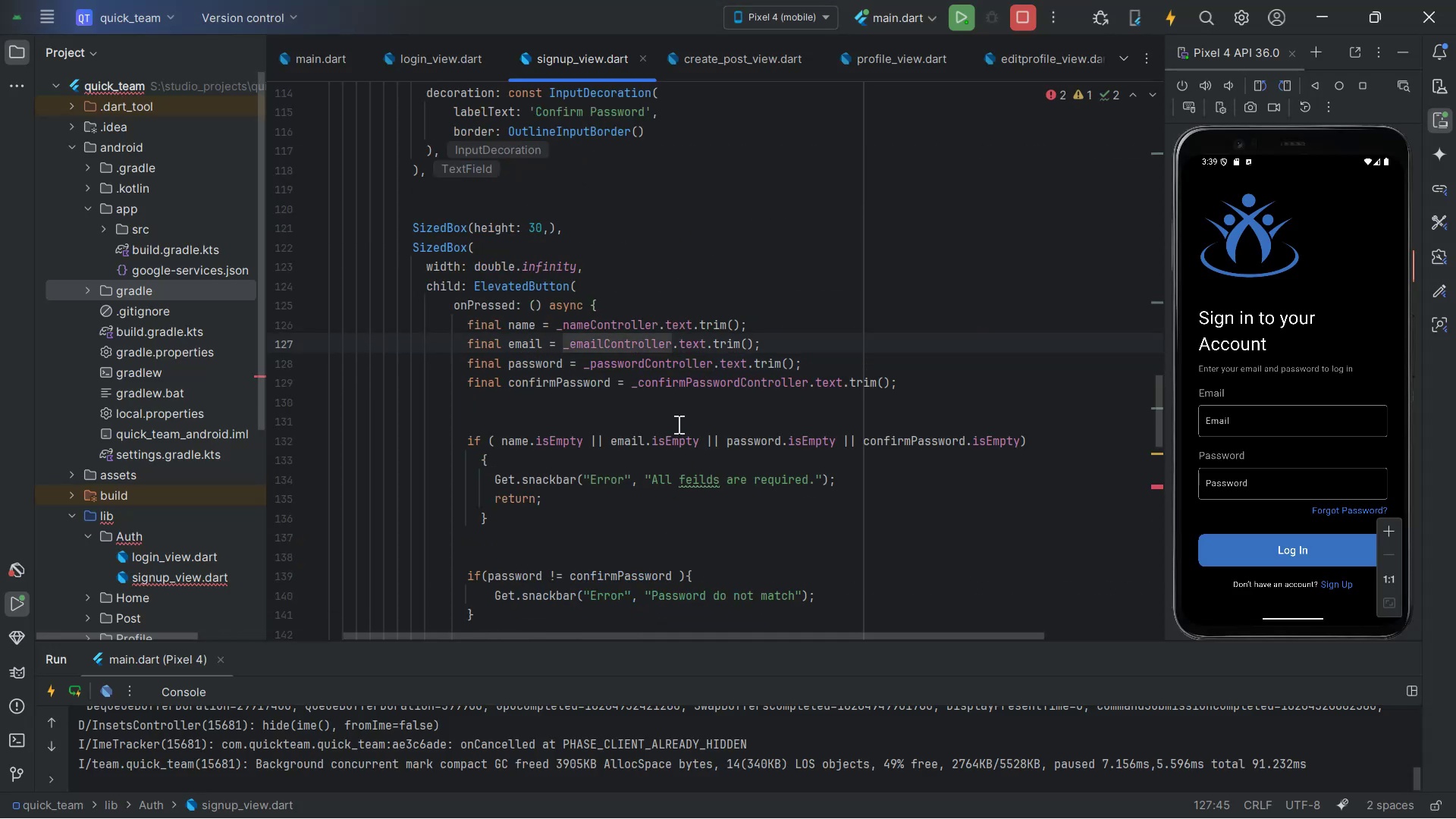 
scroll: coordinate [674, 450], scroll_direction: down, amount: 9.0
 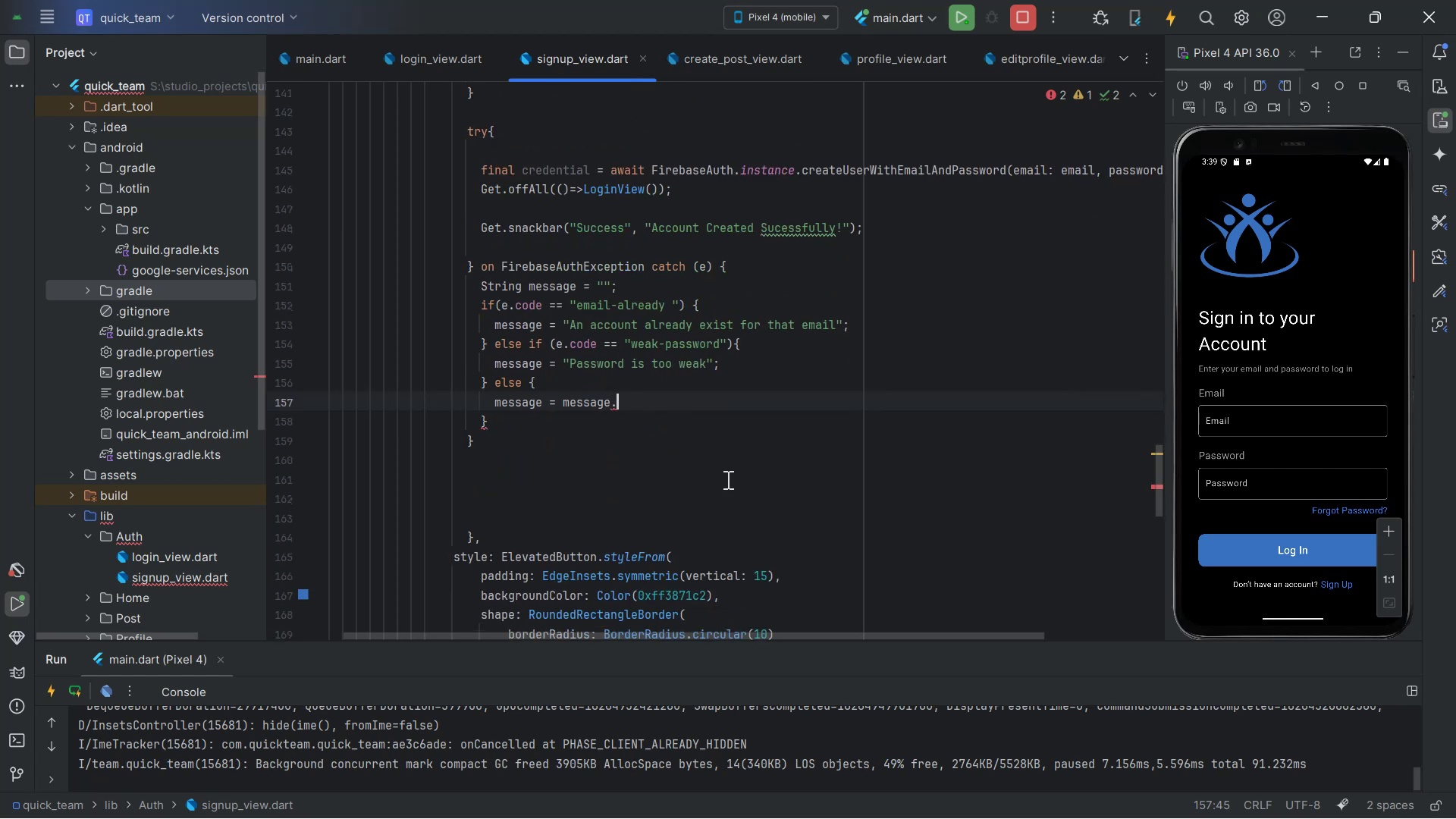 
key(Backspace)
 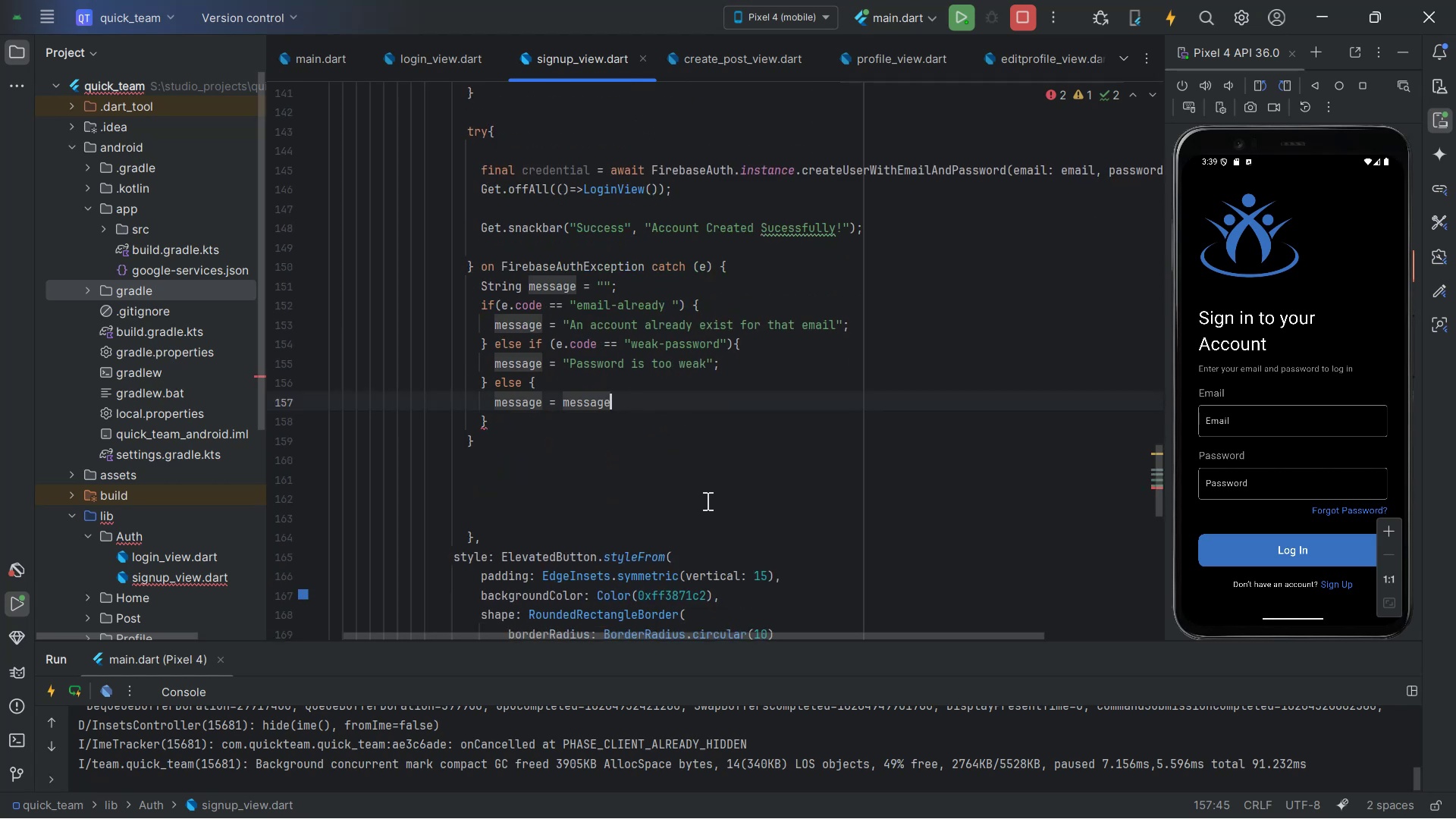 
hold_key(key=ArrowLeft, duration=0.67)
 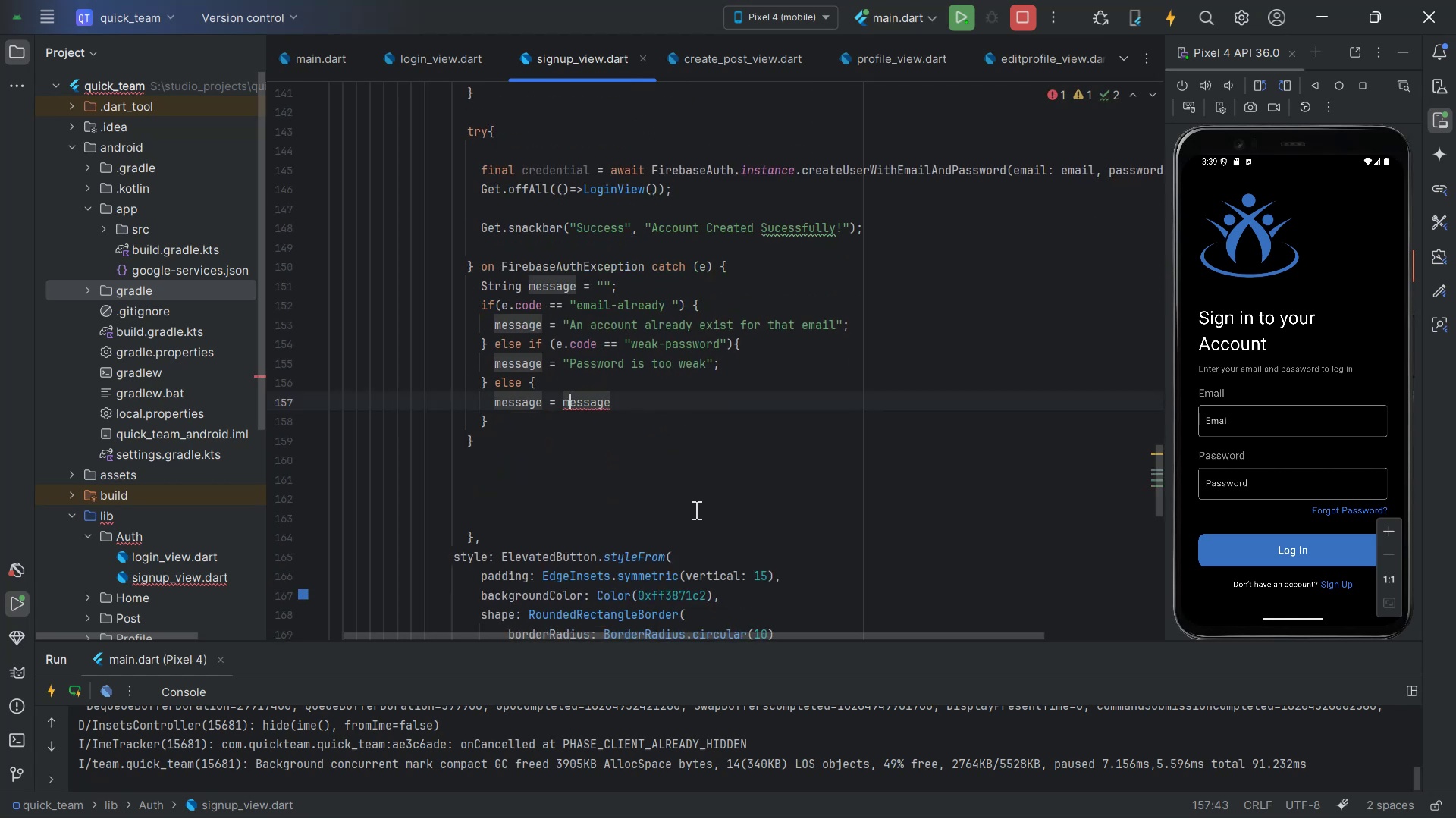 
key(ArrowLeft)
 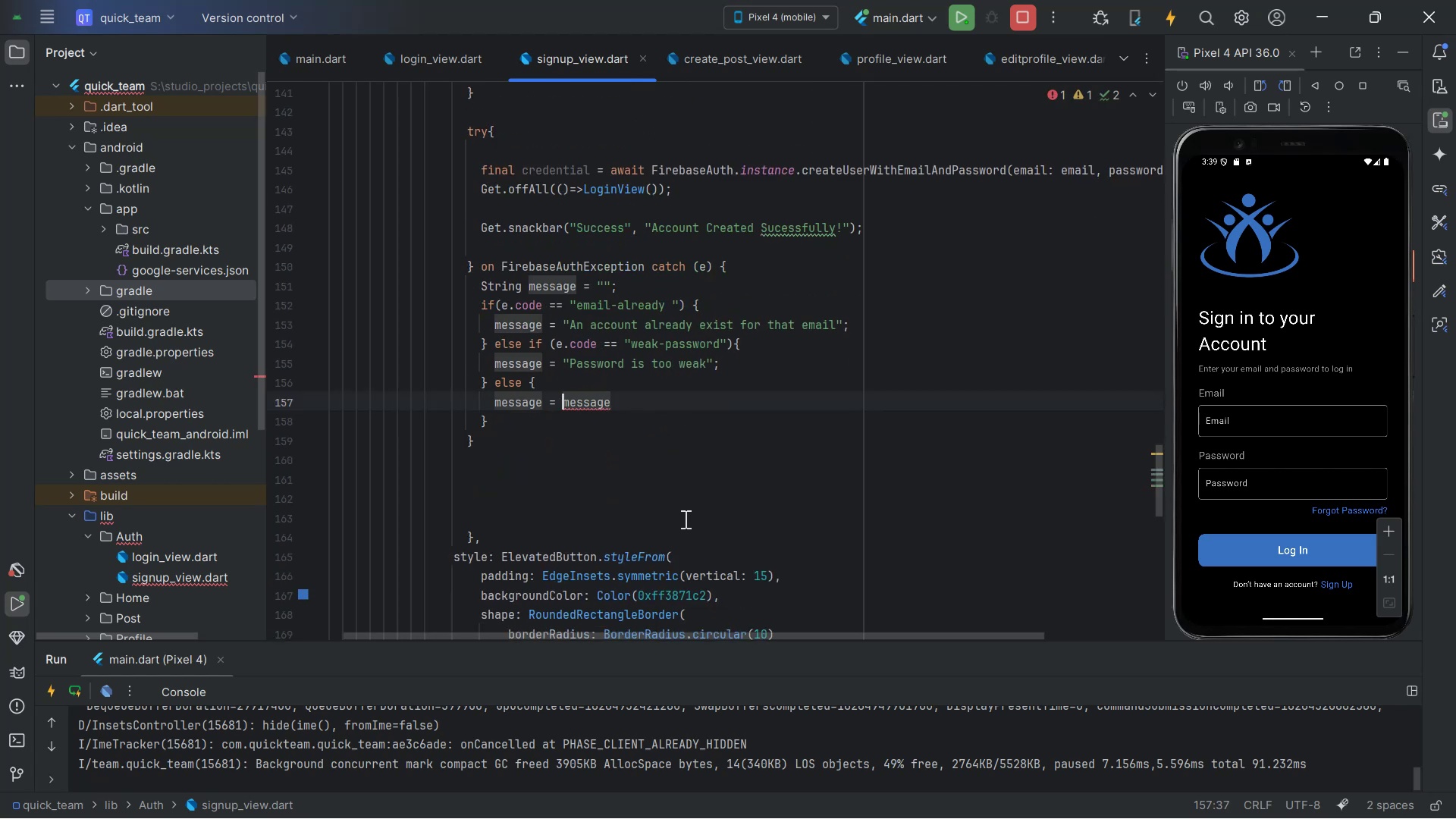 
key(E)
 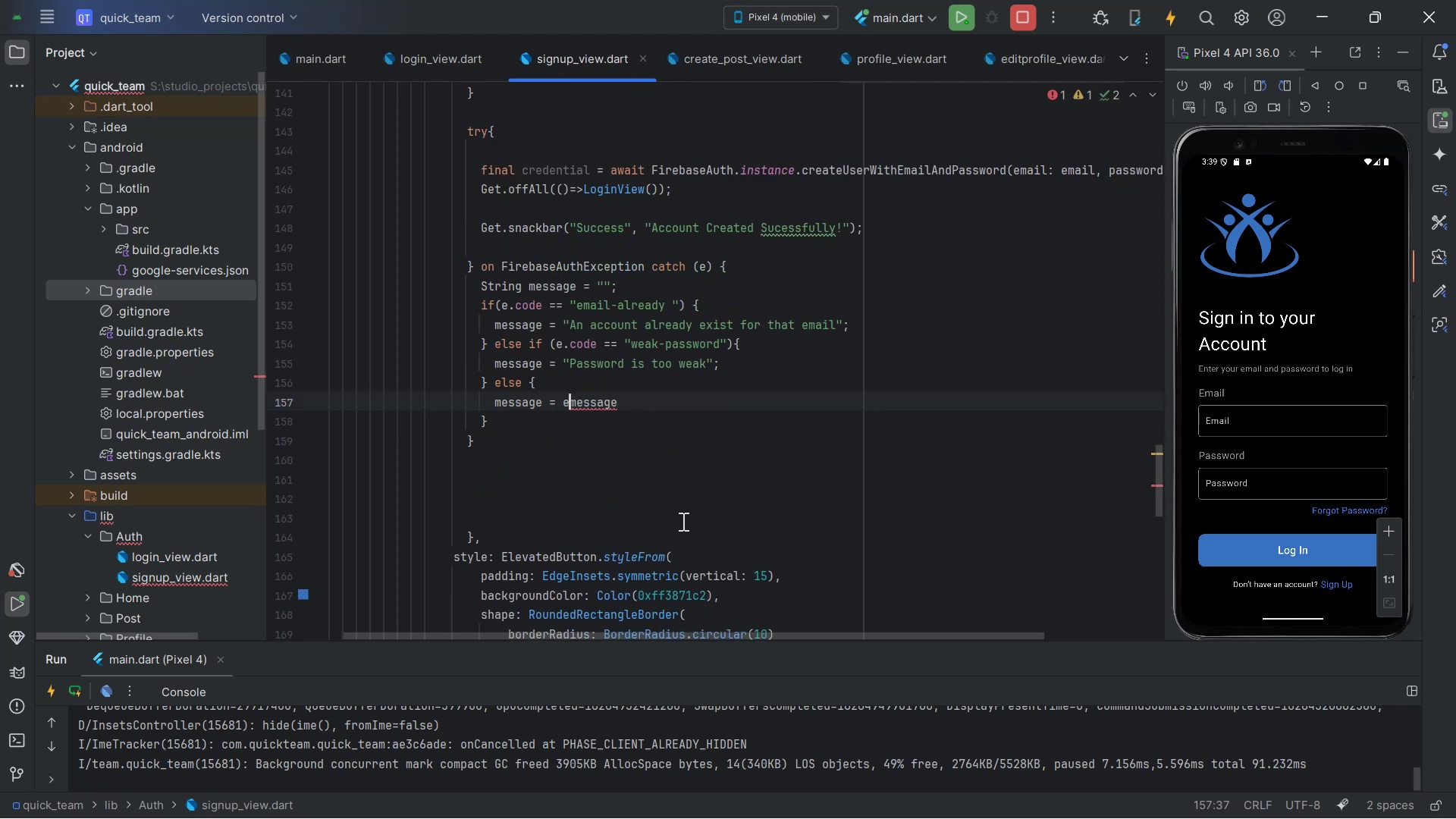 
key(Period)
 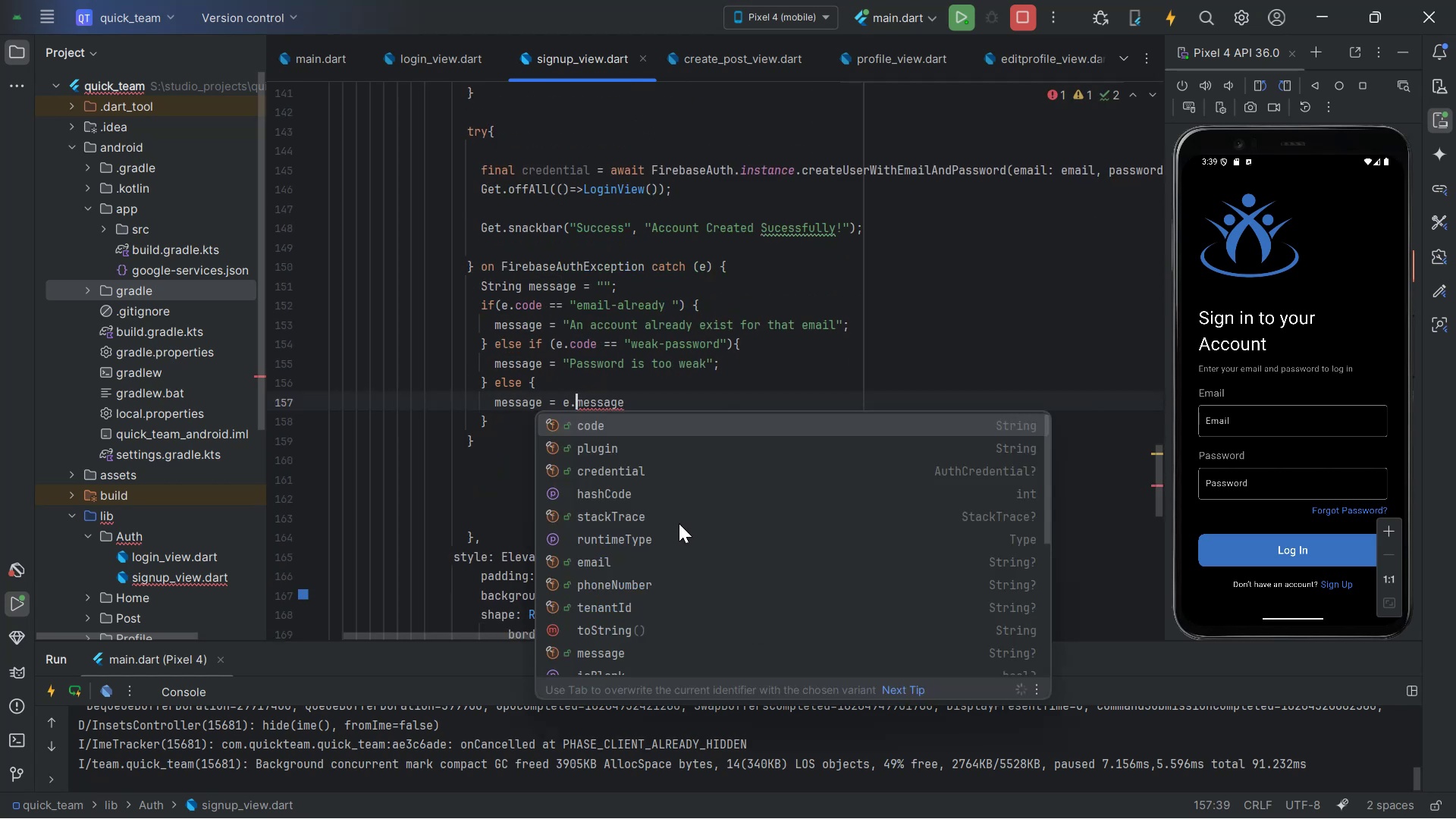 
hold_key(key=ArrowRight, duration=0.81)
 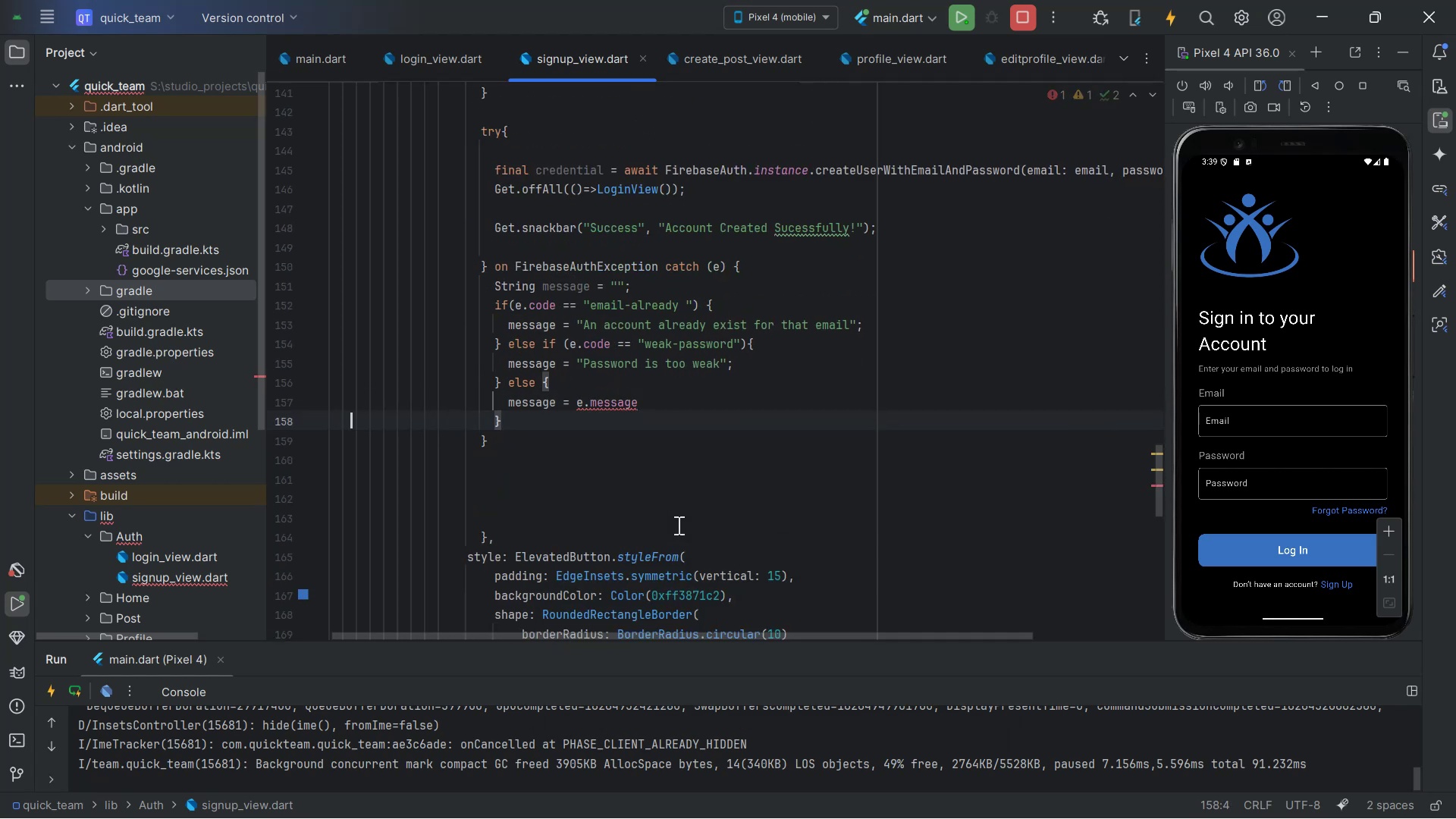 
key(ArrowLeft)
 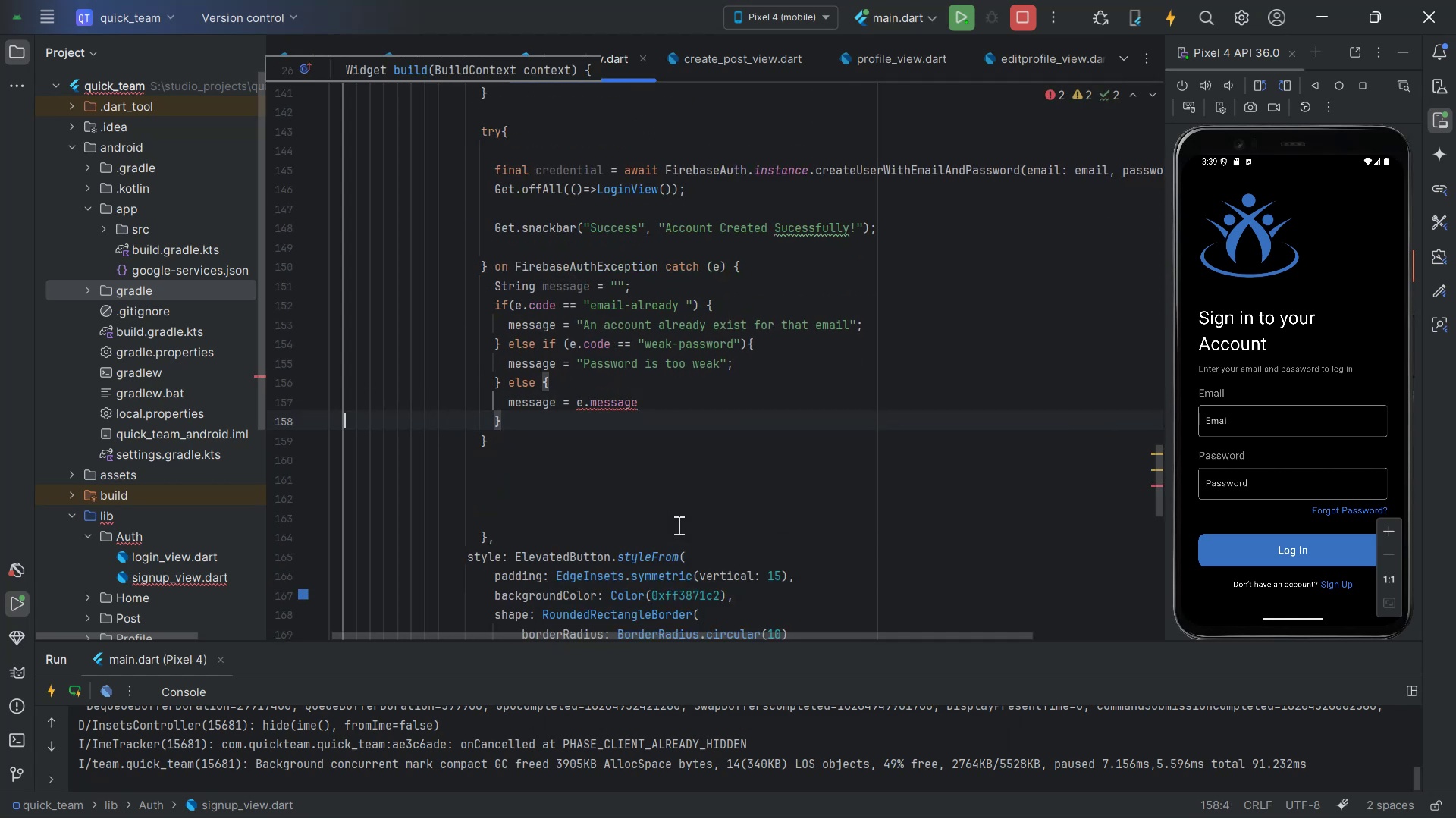 
key(ArrowLeft)
 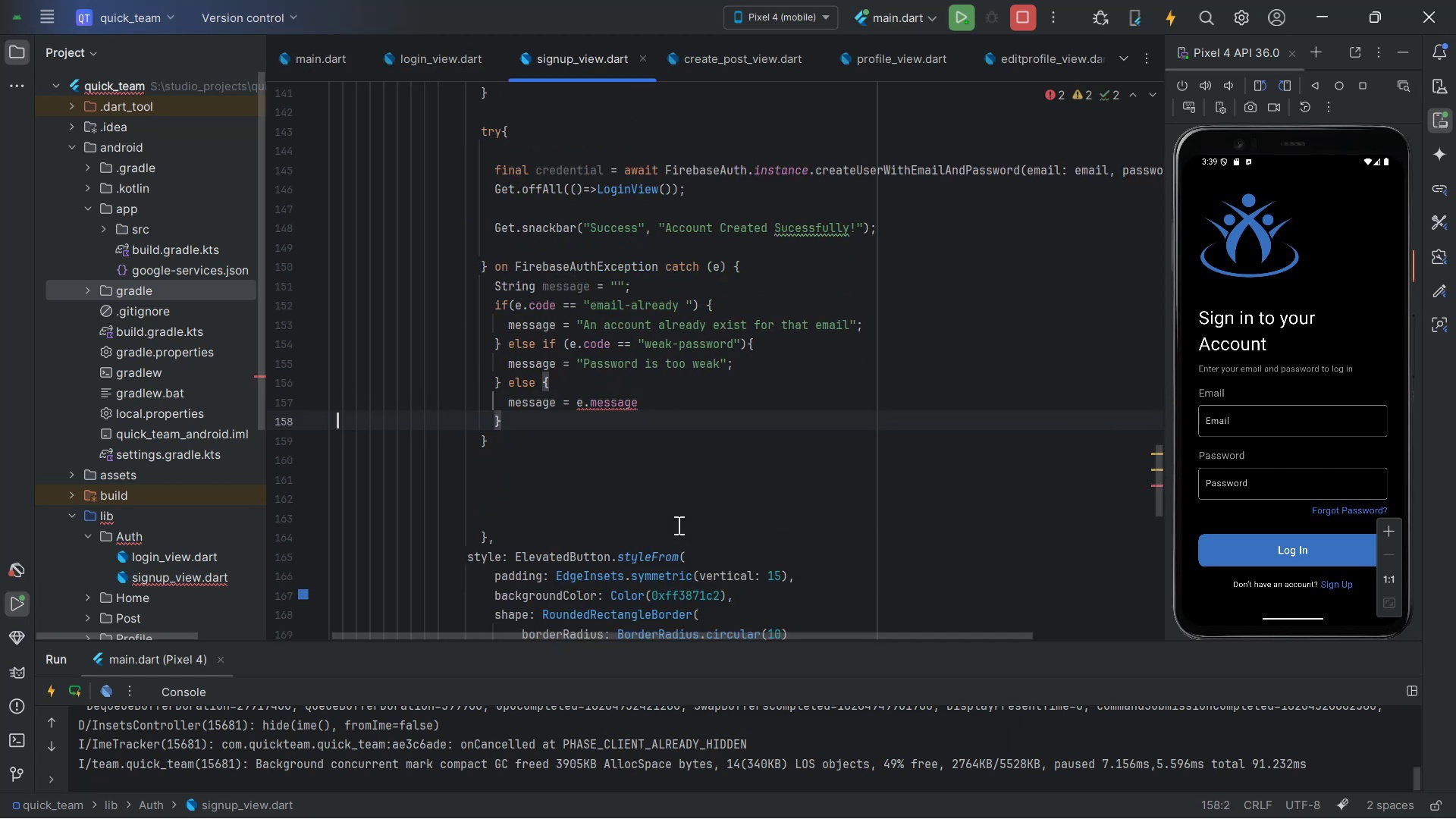 
key(ArrowLeft)
 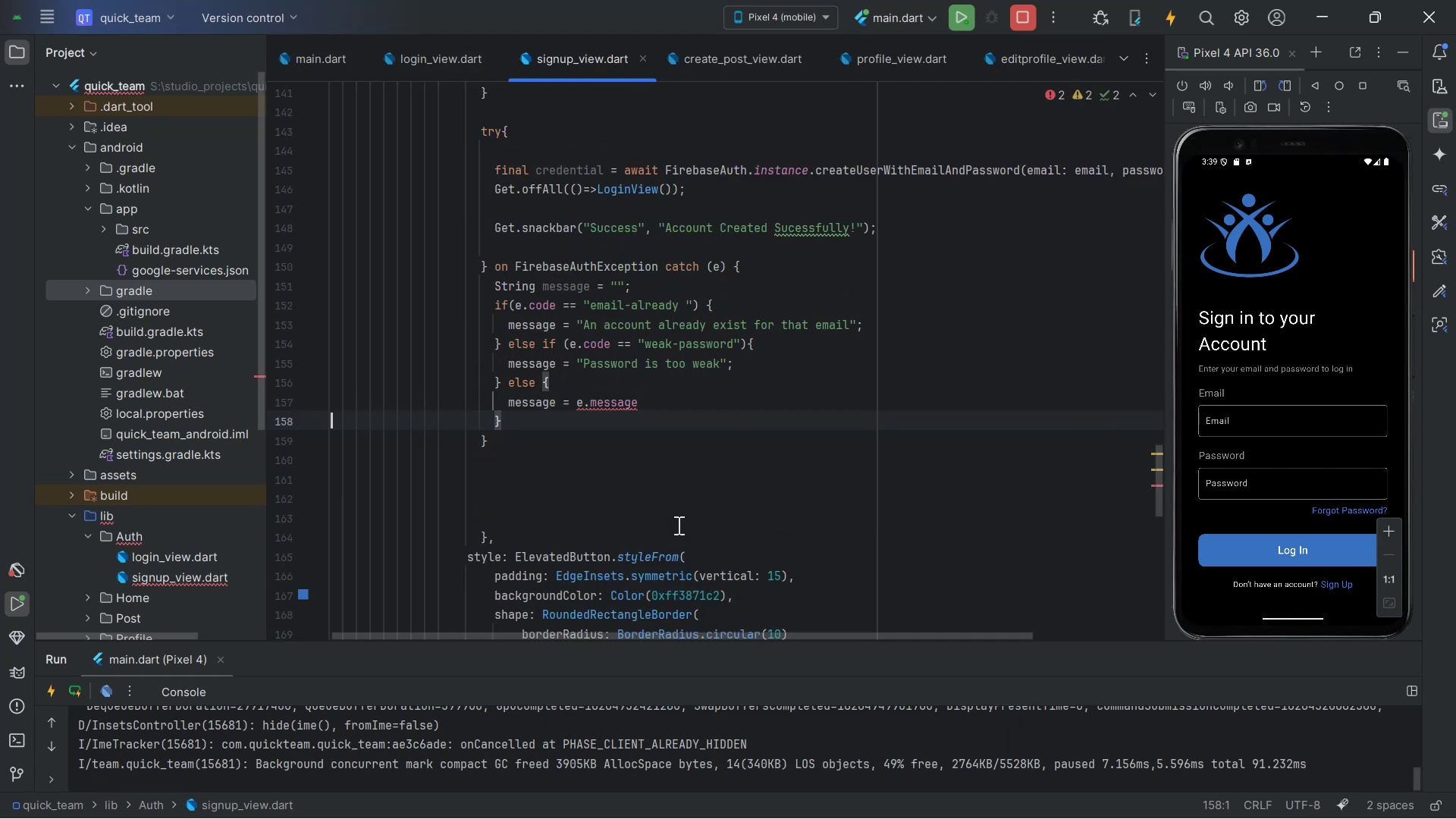 
key(ArrowLeft)
 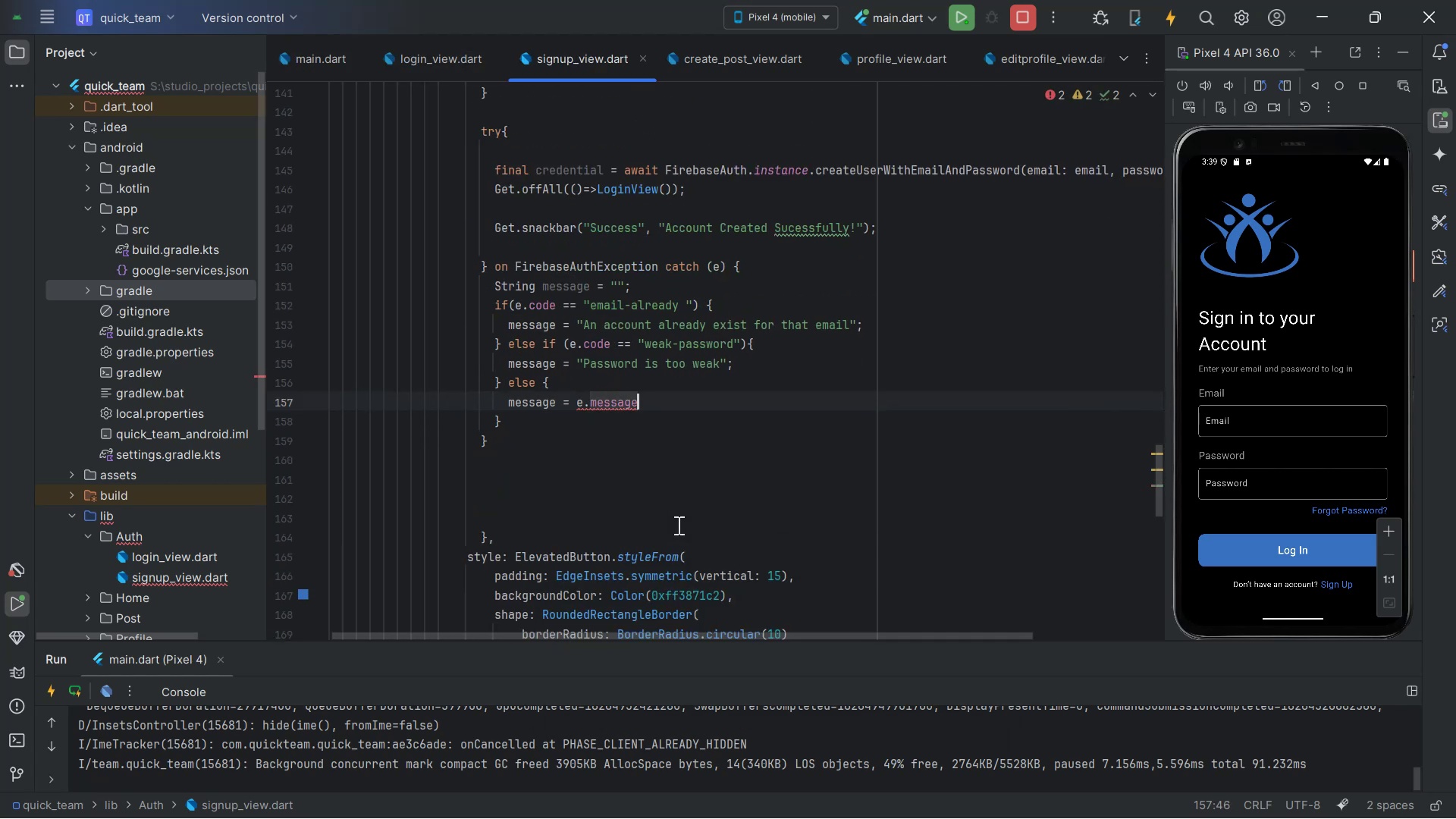 
key(Alt+AltLeft)
 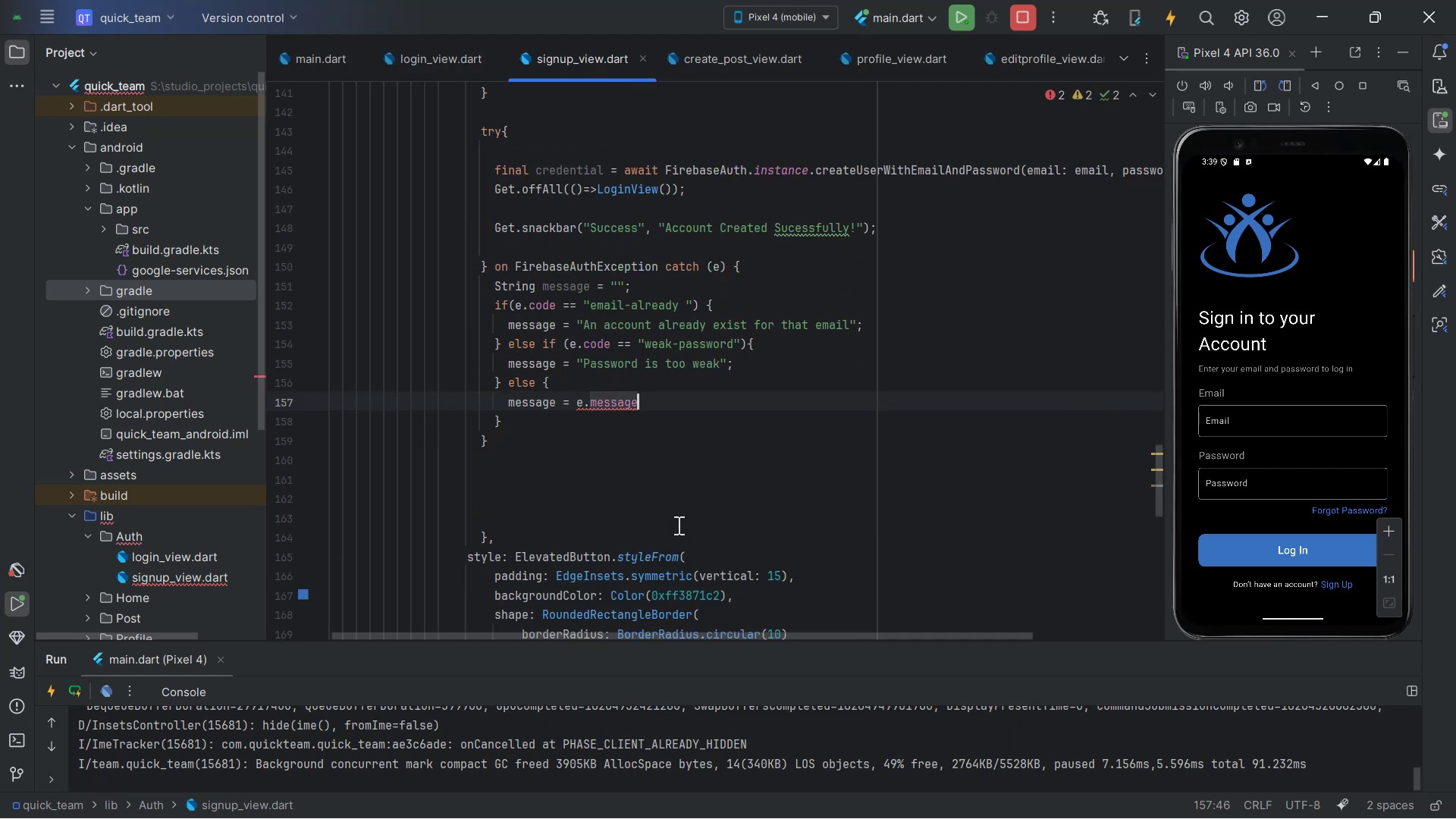 
key(Alt+Tab)
 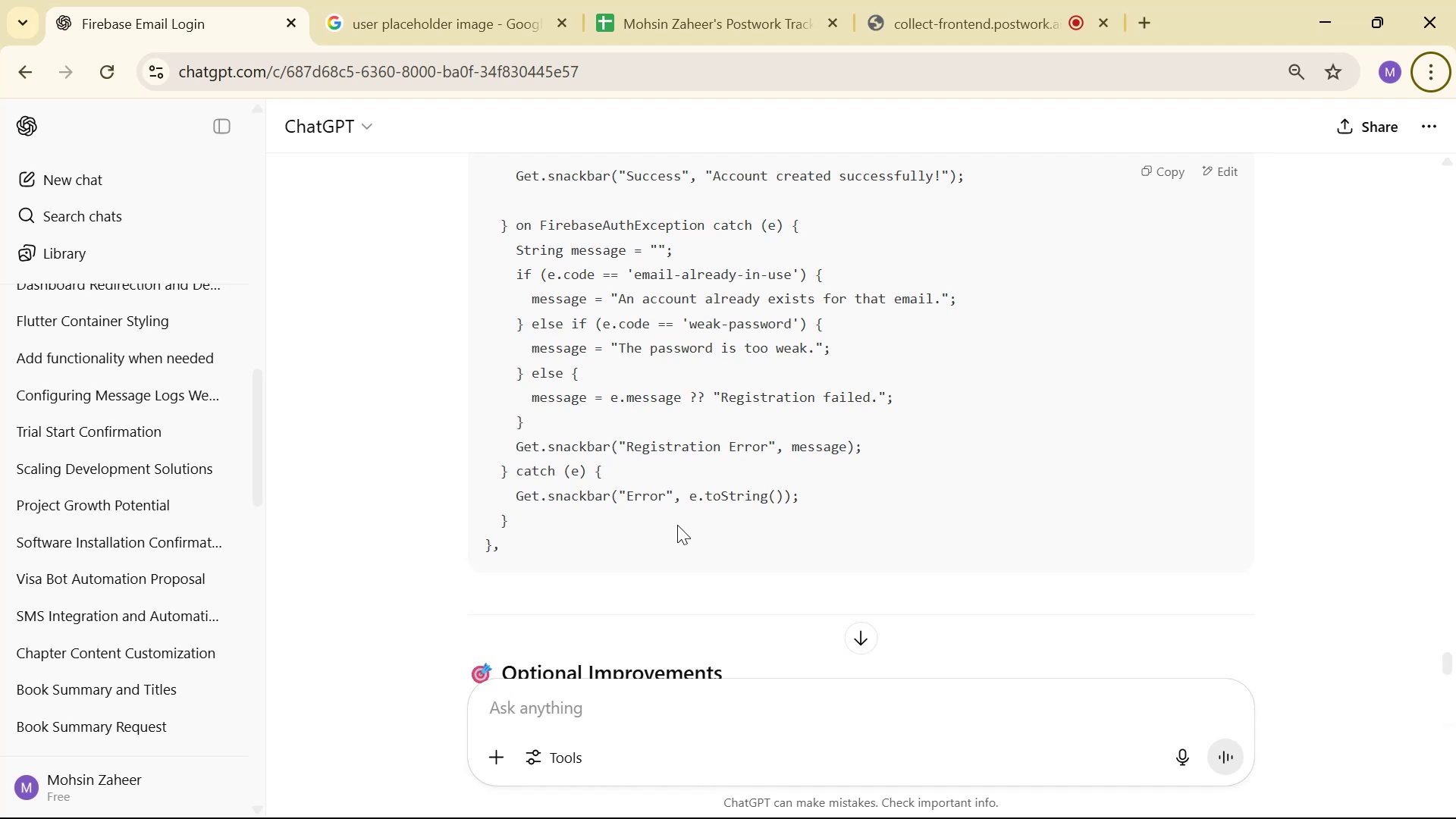 
key(Alt+AltLeft)
 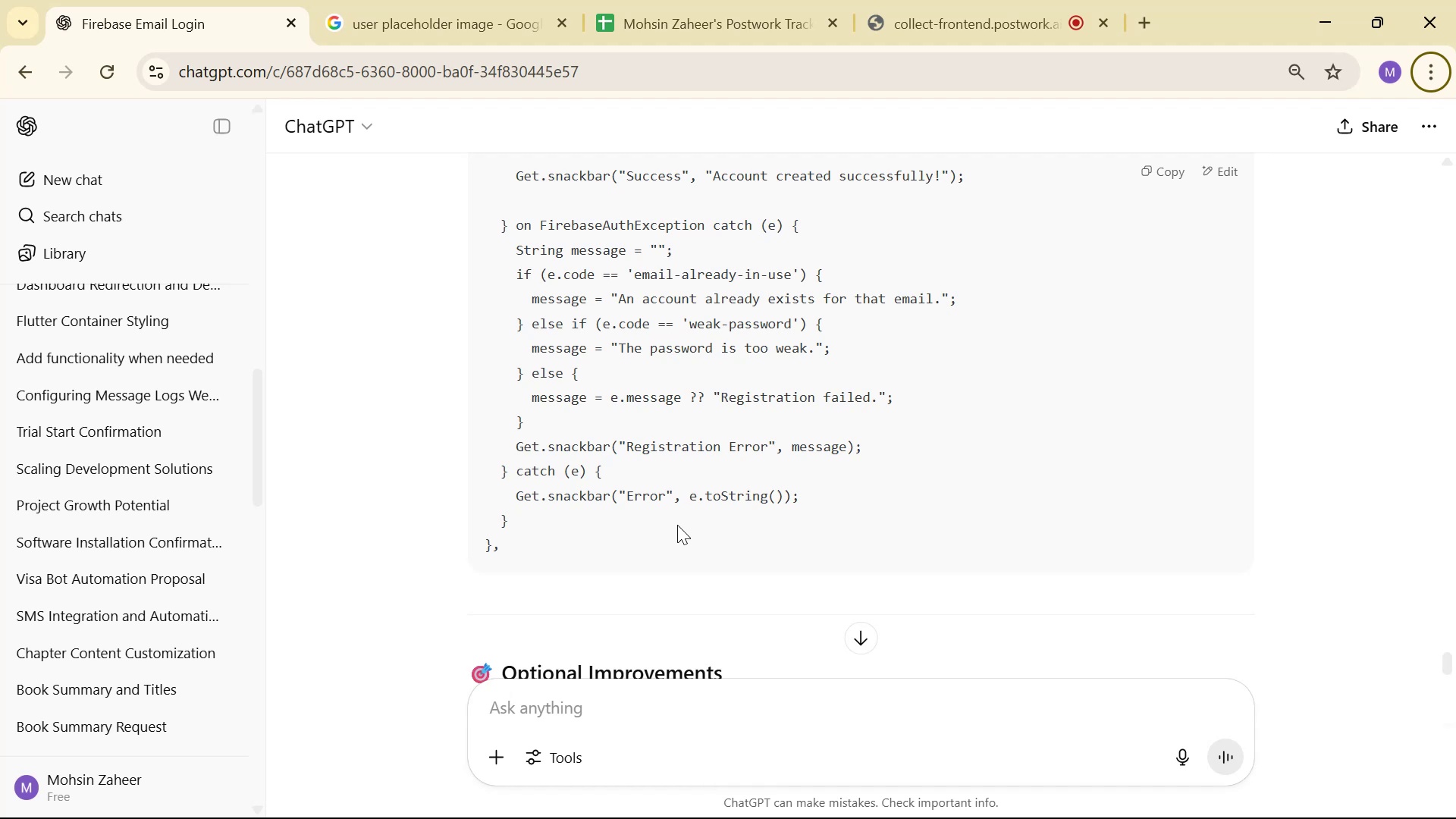 
key(Tab)
type( ?? Re)
key(Backspace)
key(Backspace)
 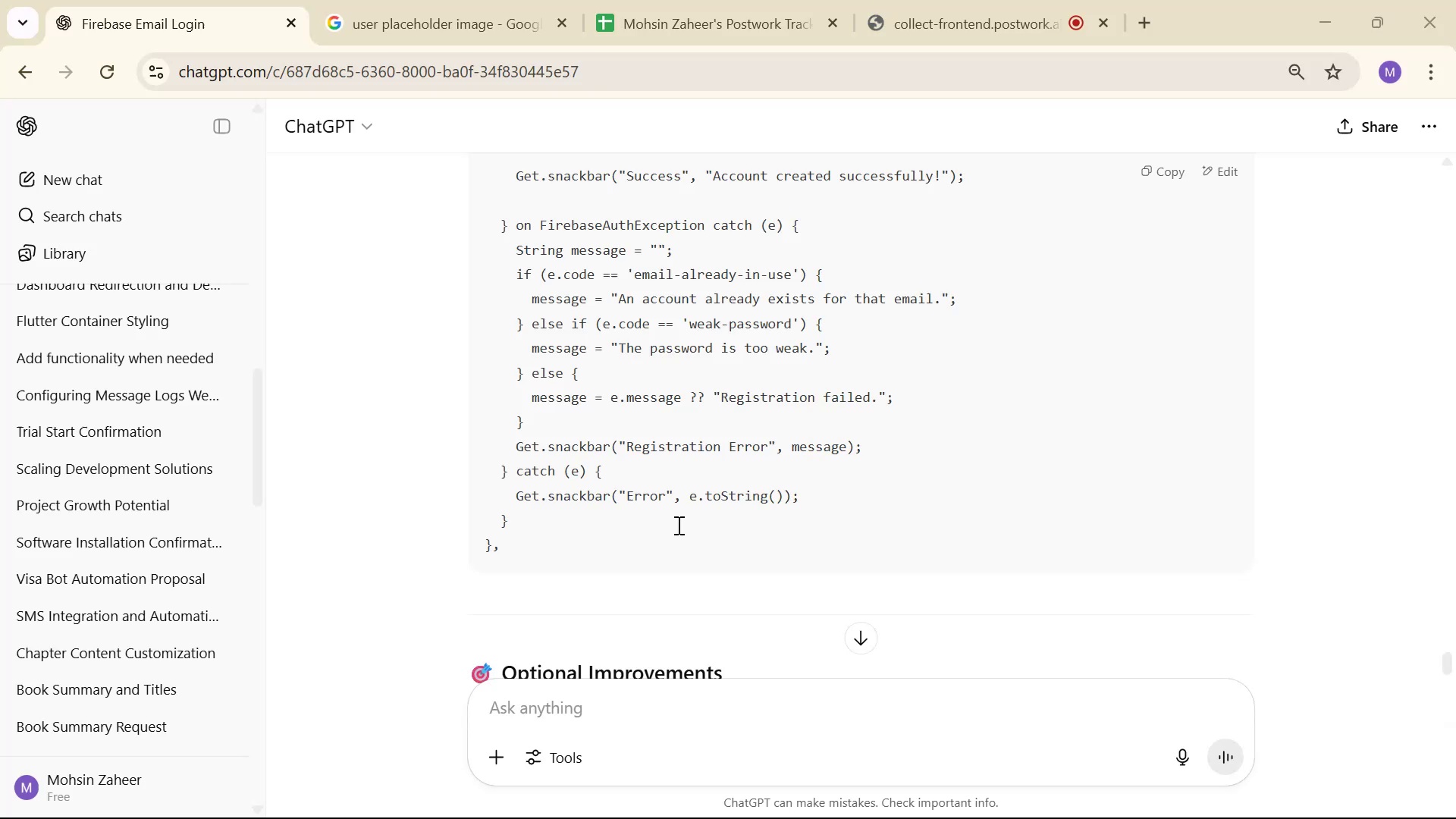 
 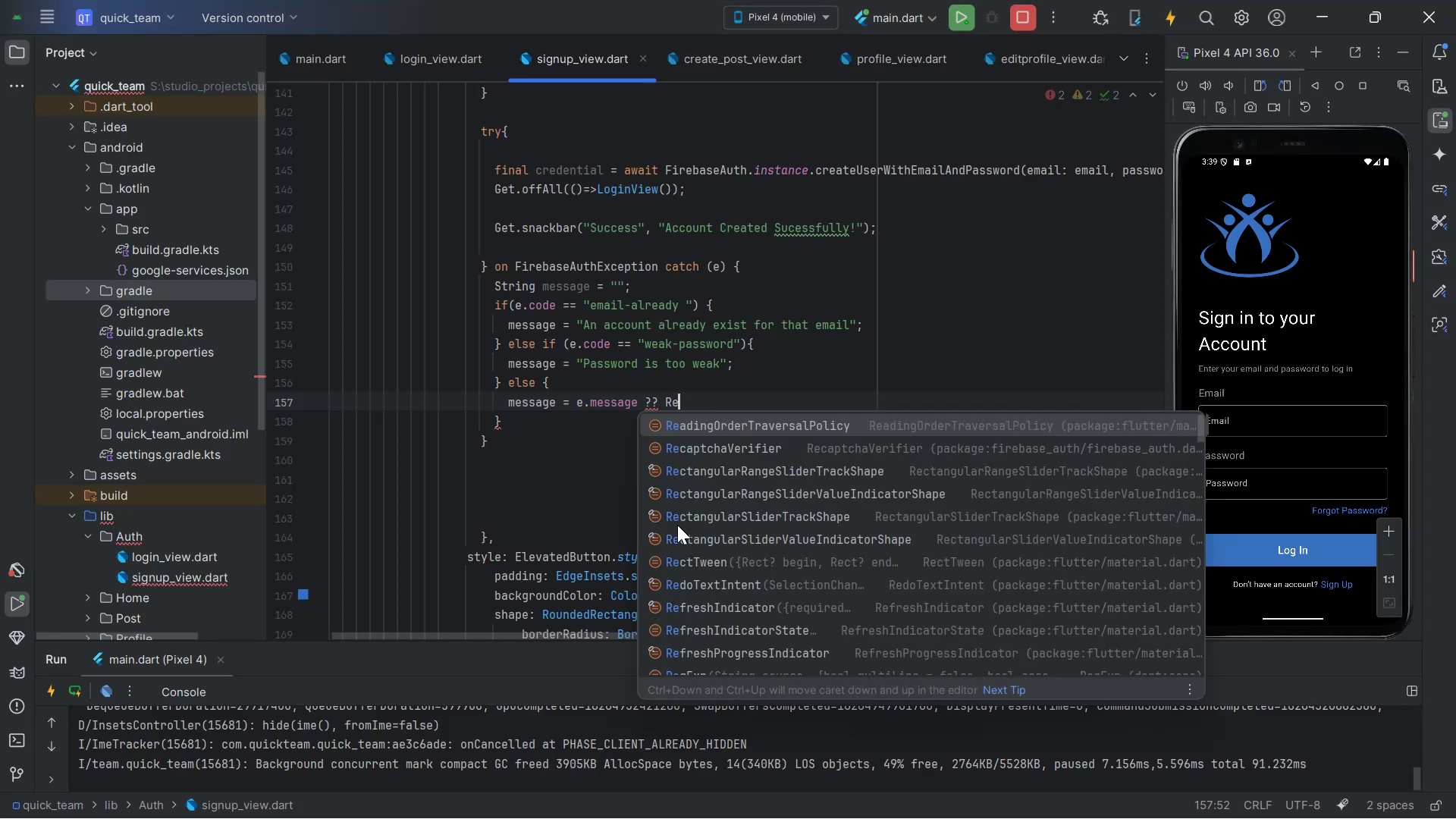 
key(Alt+AltLeft)
 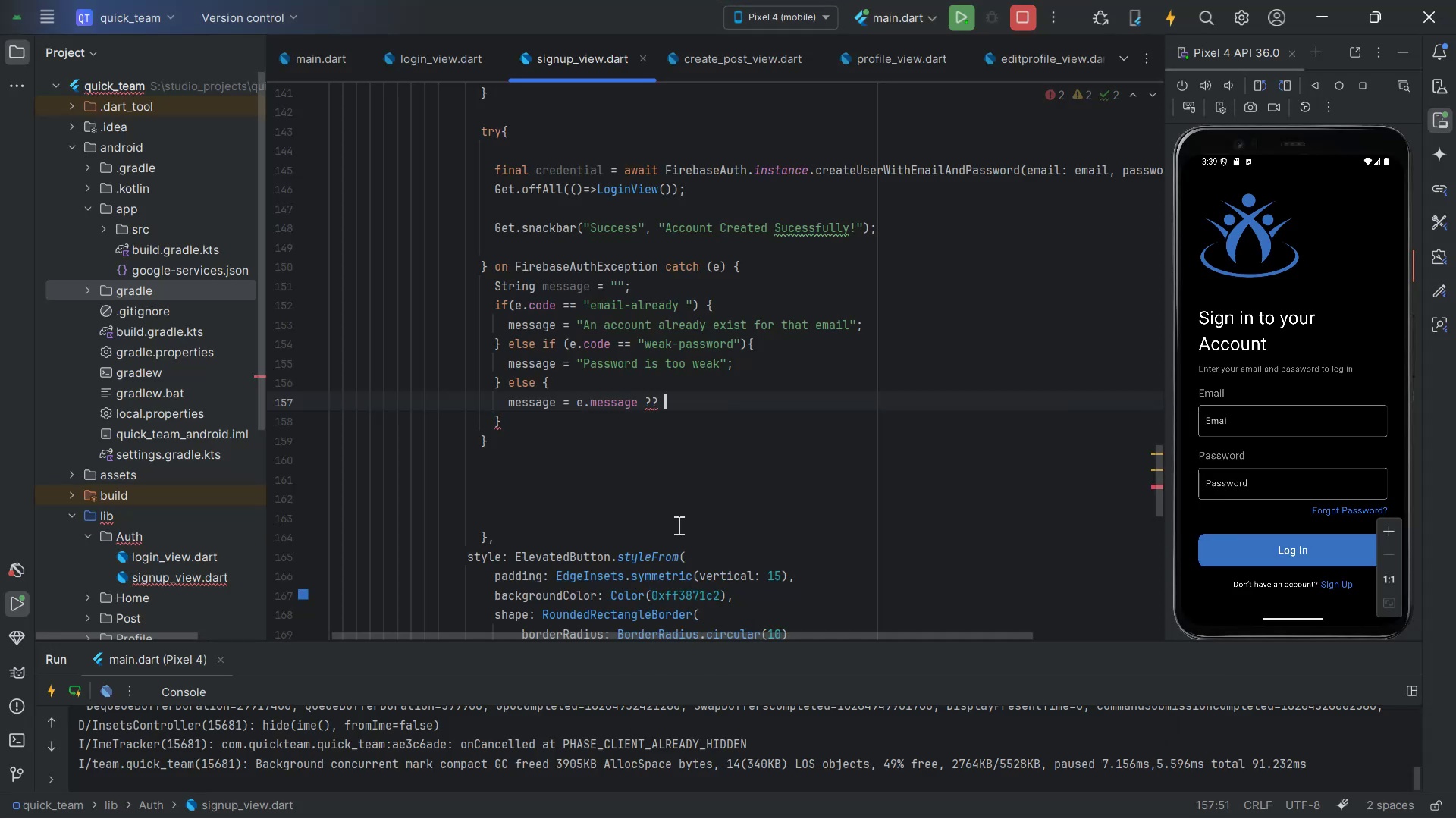 
key(Alt+Tab)
 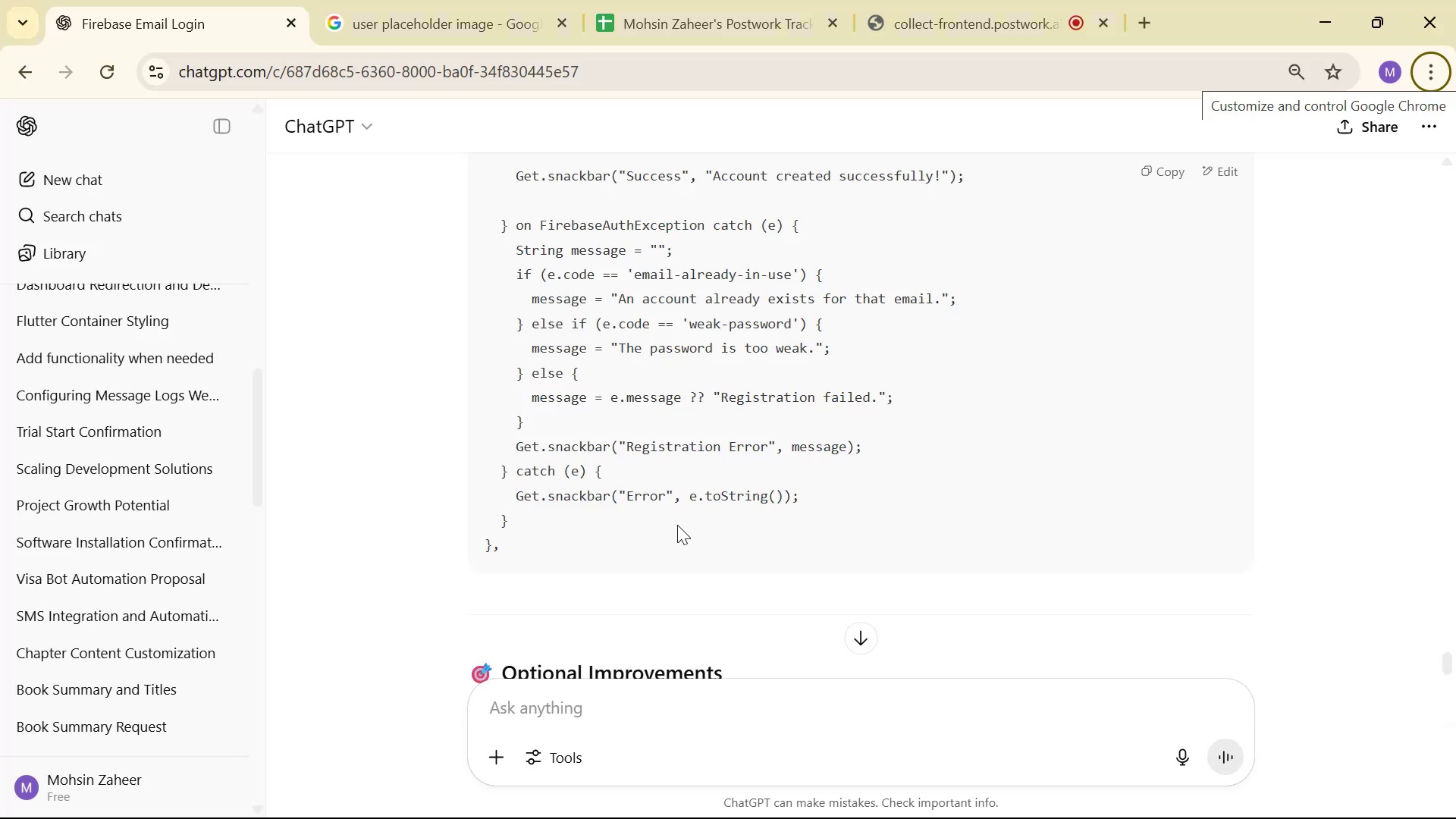 
key(Alt+AltLeft)
 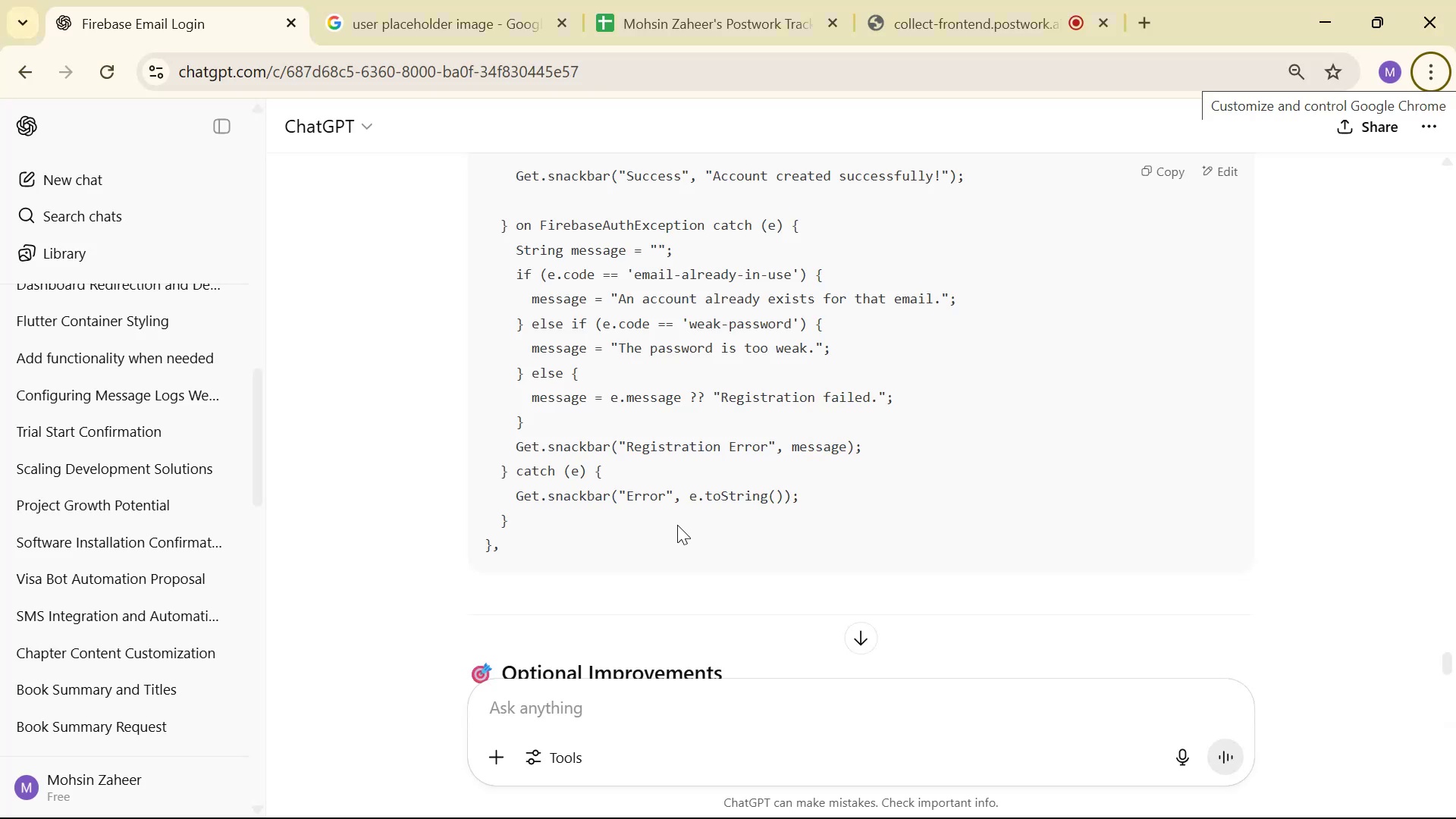 
key(Tab)
type("Registrayi)
key(Backspace)
key(Backspace)
key(Backspace)
type(ation Fi)
key(Backspace)
key(Backspace)
key(Backspace)
 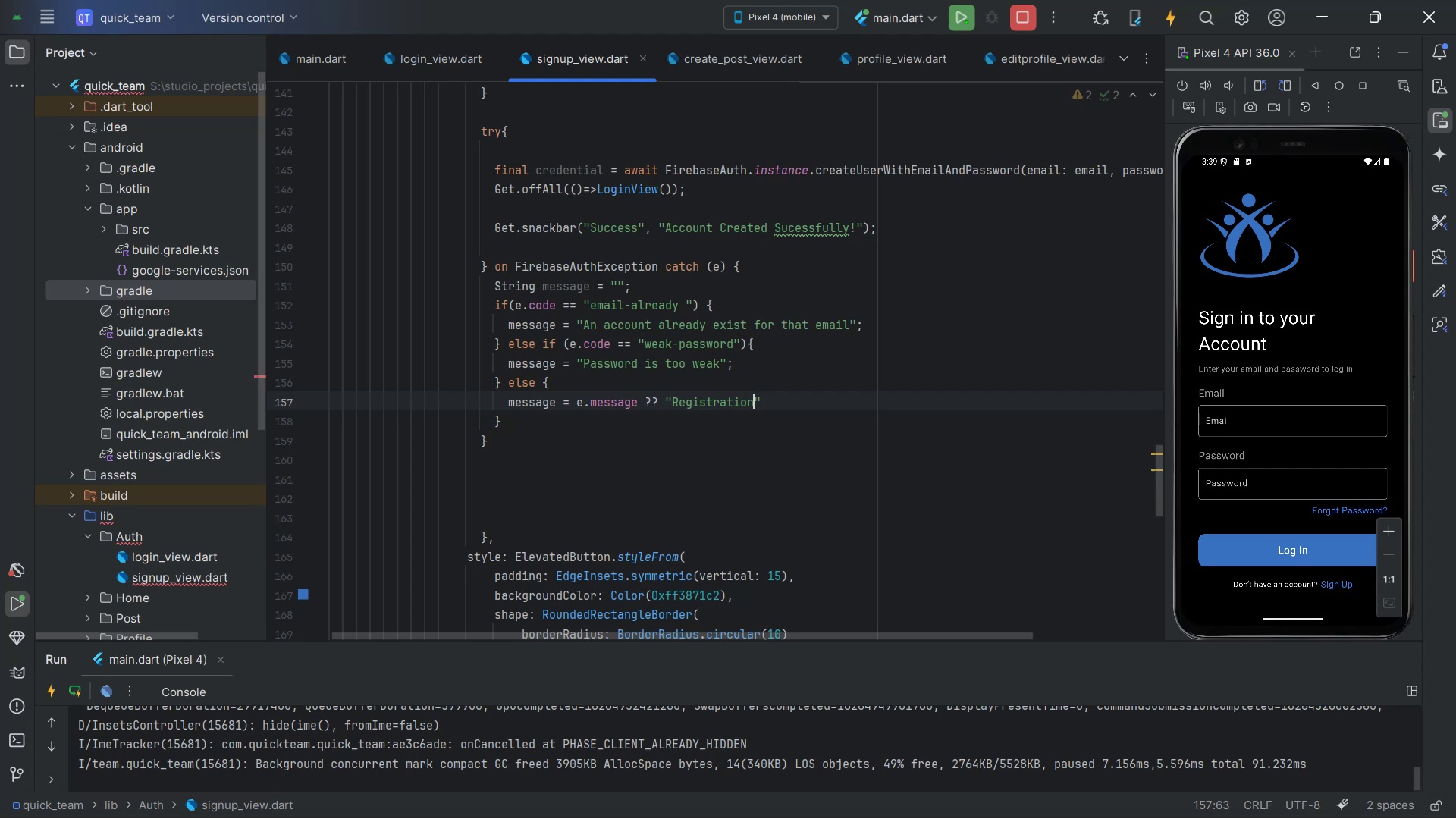 
key(ArrowRight)
 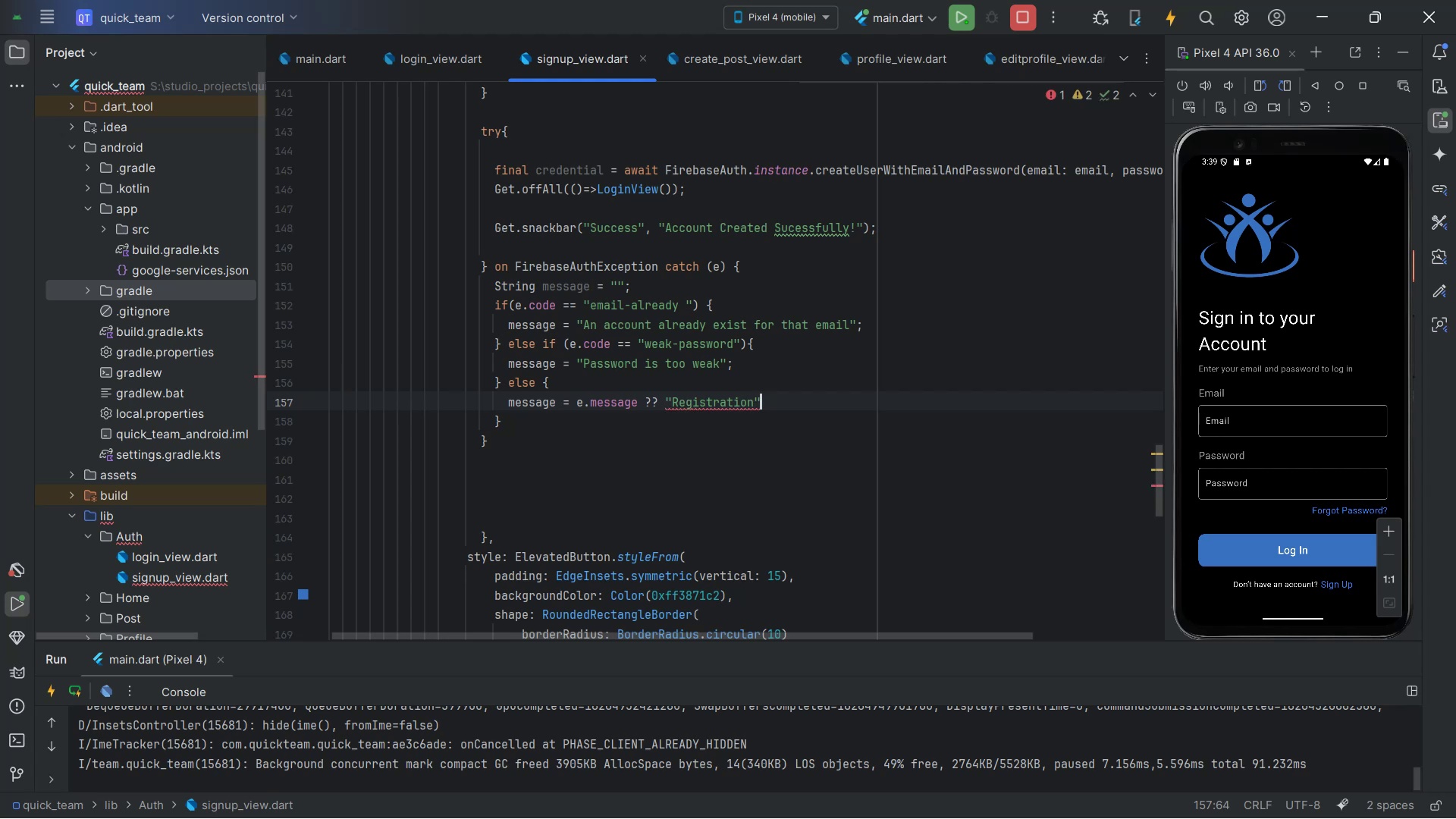 
key(Comma)
 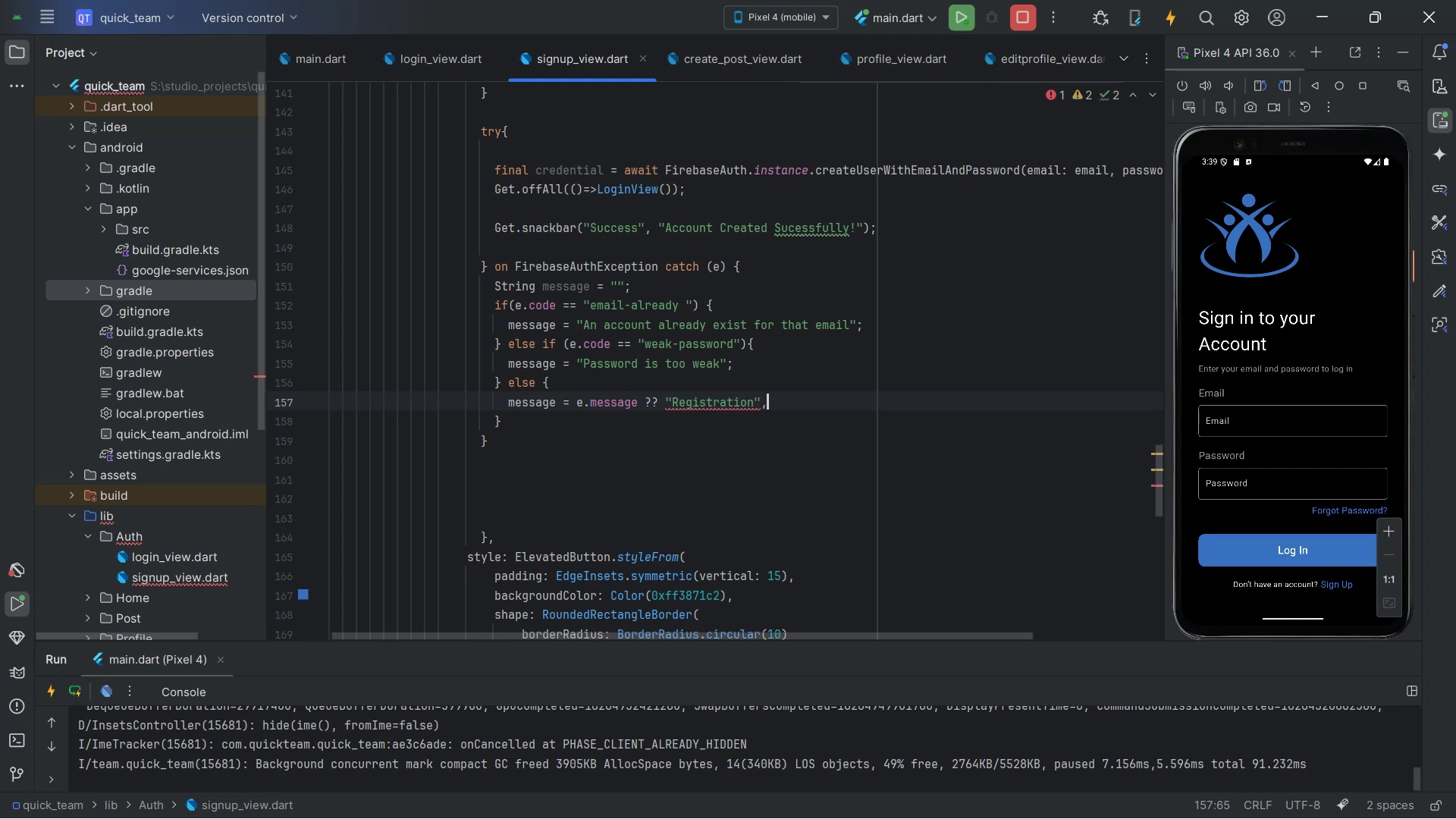 
key(Enter)
 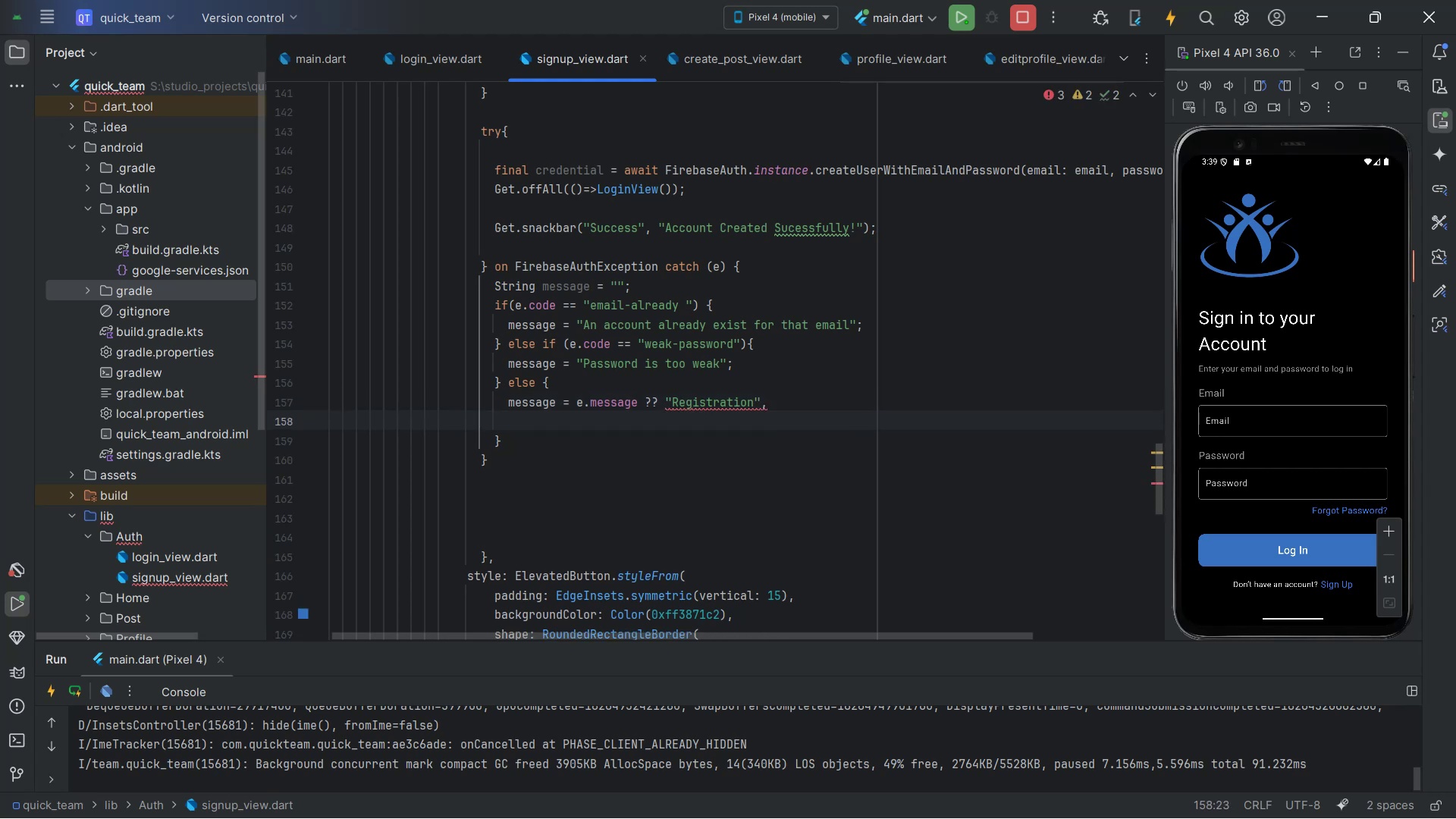 
wait(8.64)
 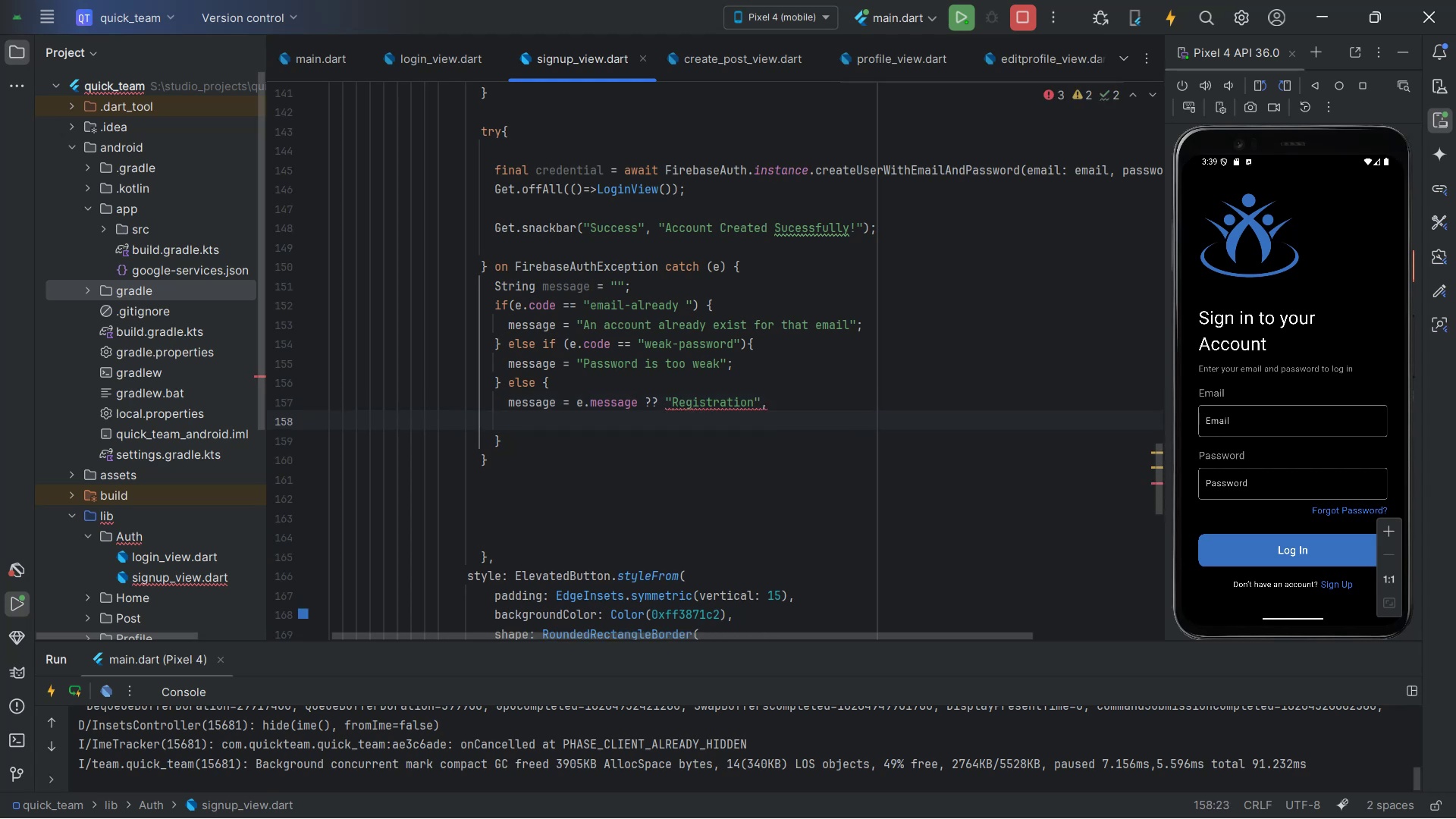 
double_click([779, 395])
 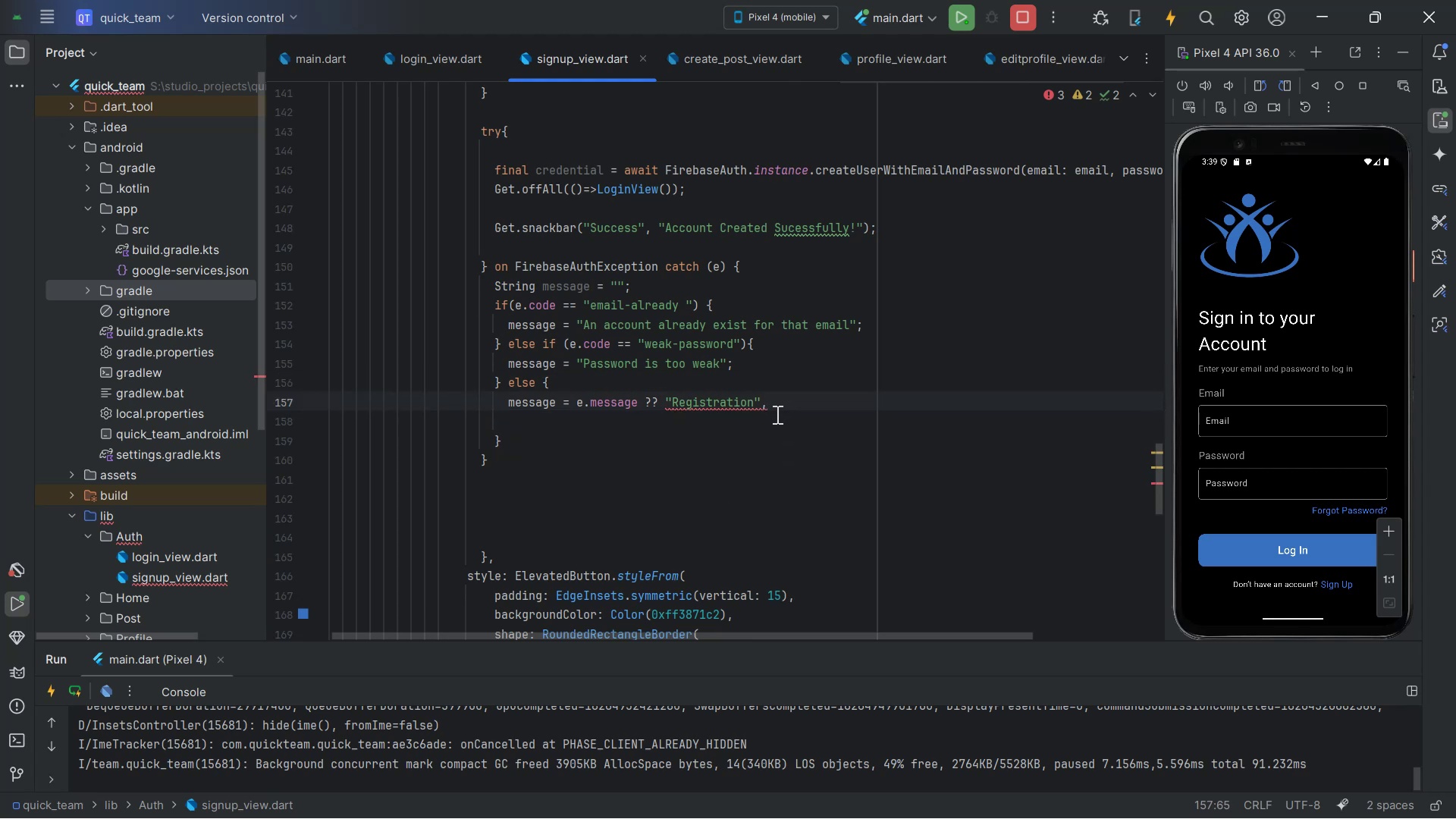 
key(Backspace)
 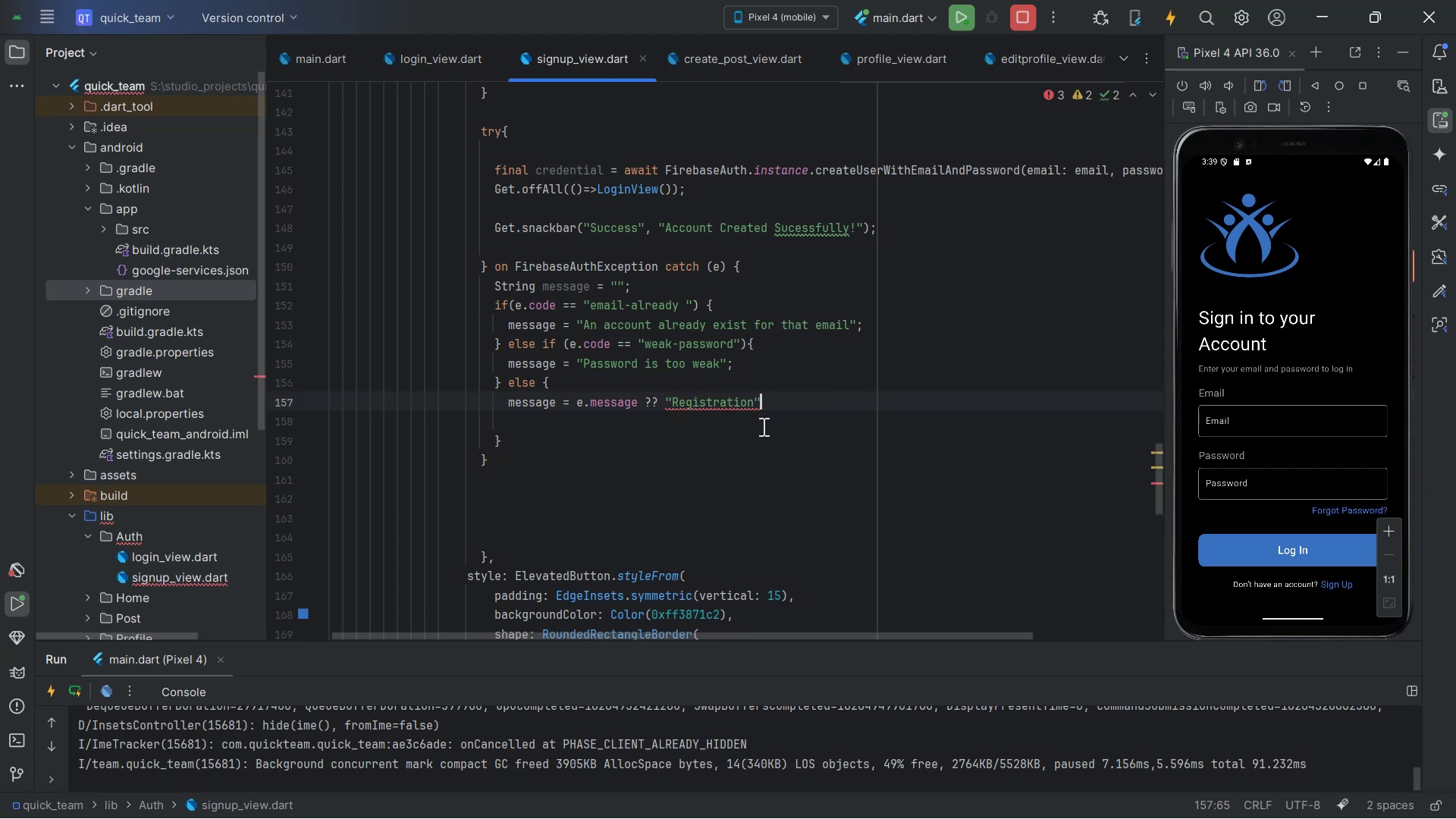 
key(Semicolon)
 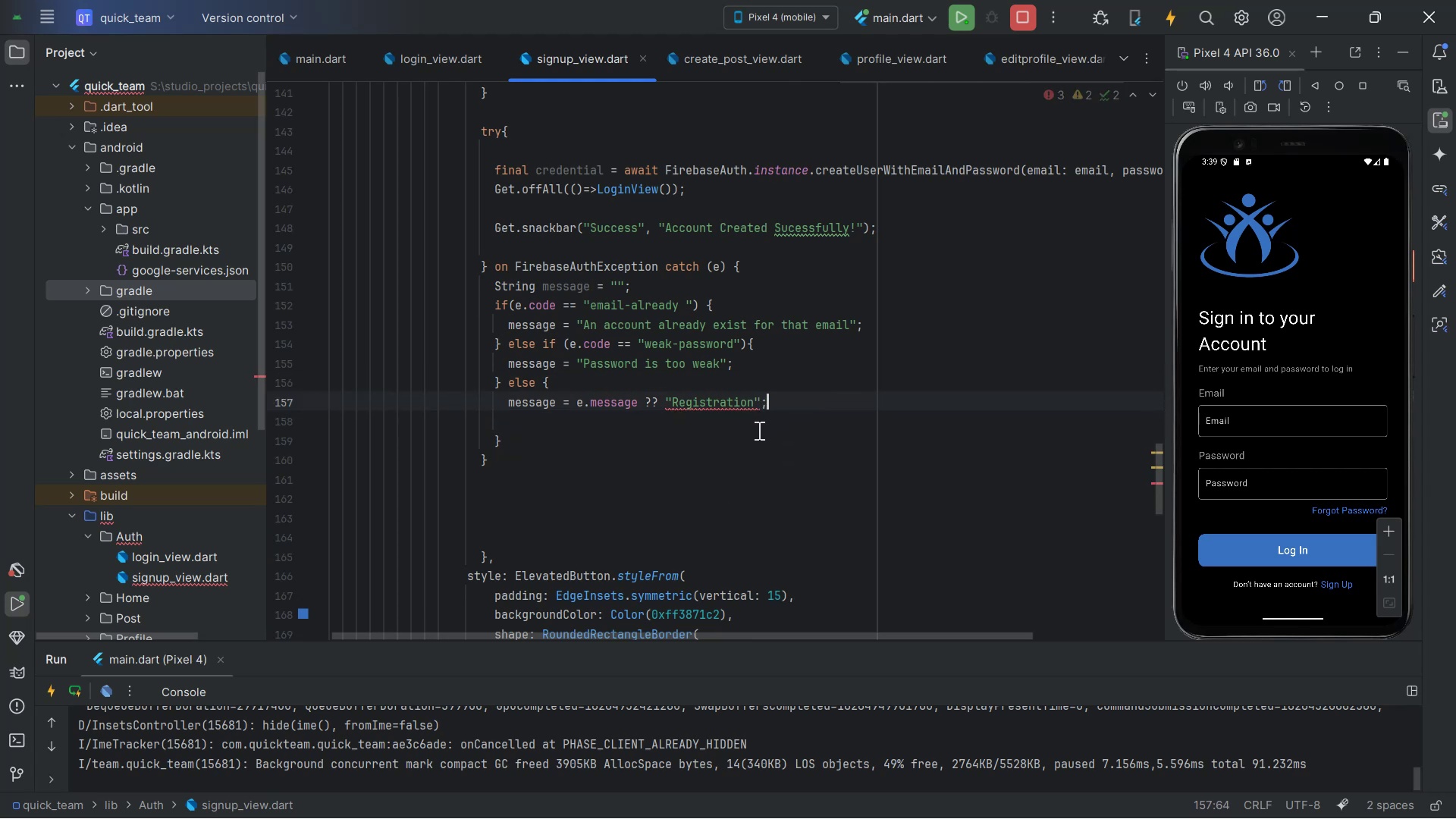 
key(Control+S)
 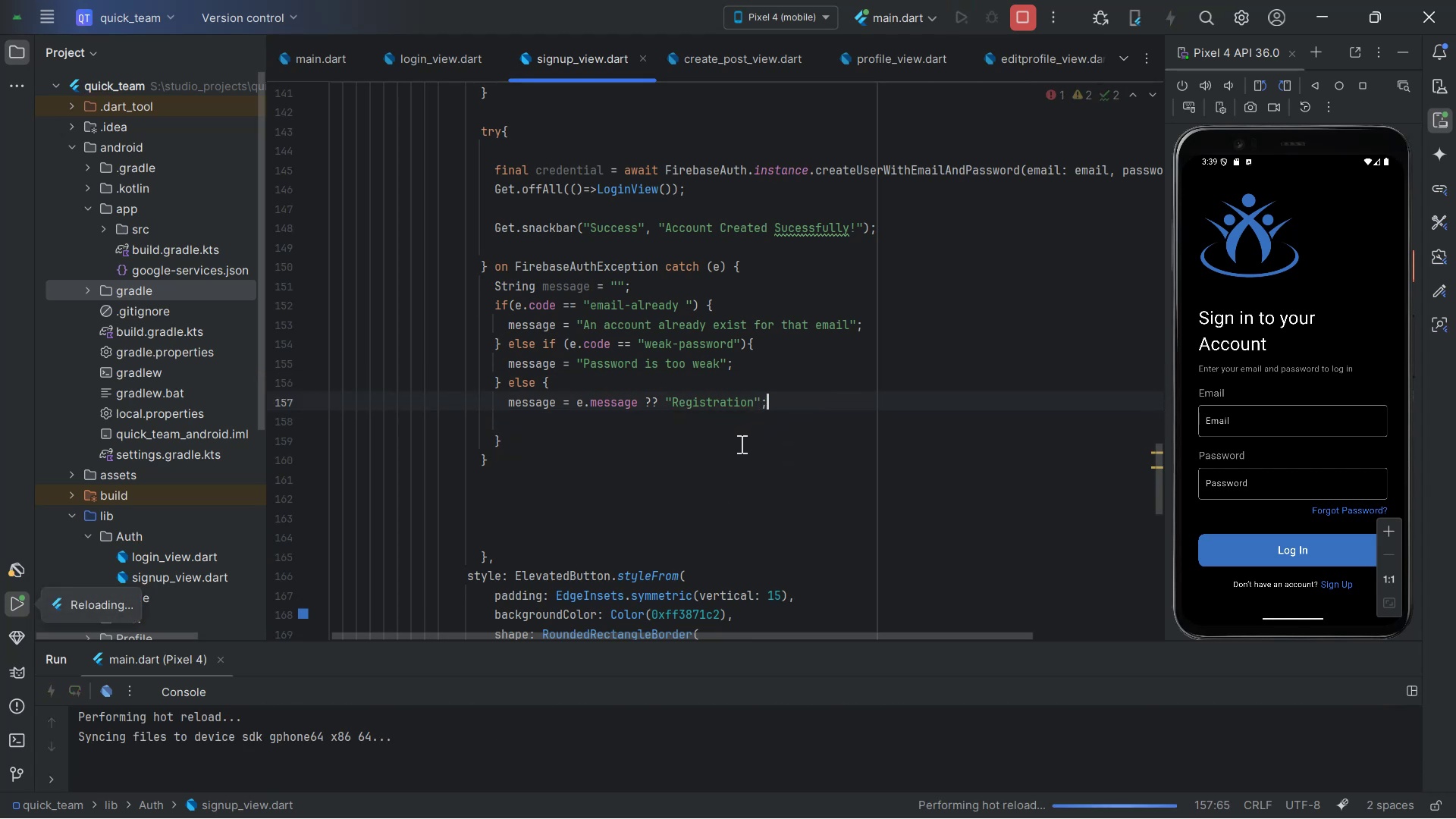 
key(Alt+AltLeft)
 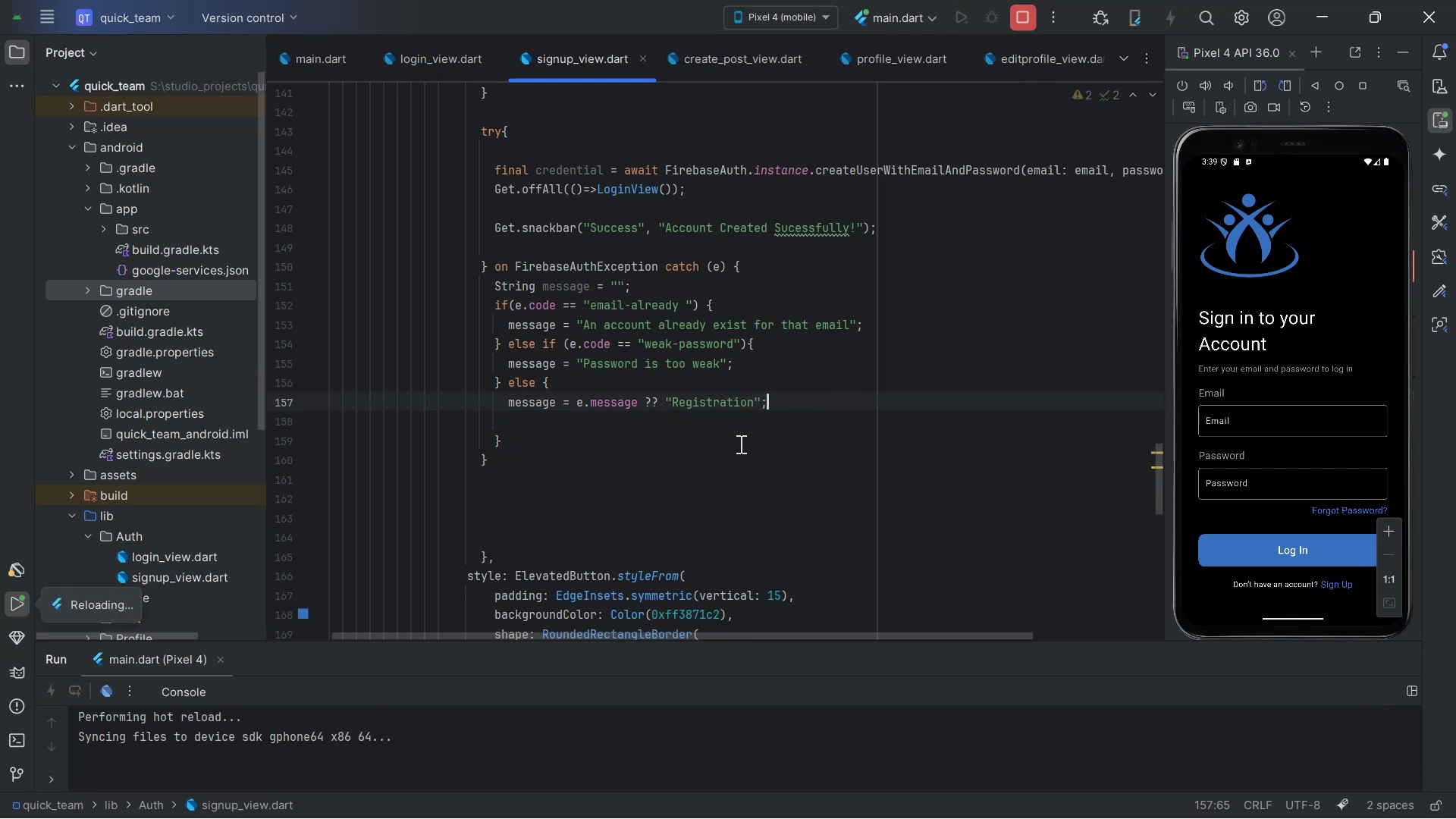 
key(Alt+Tab)
 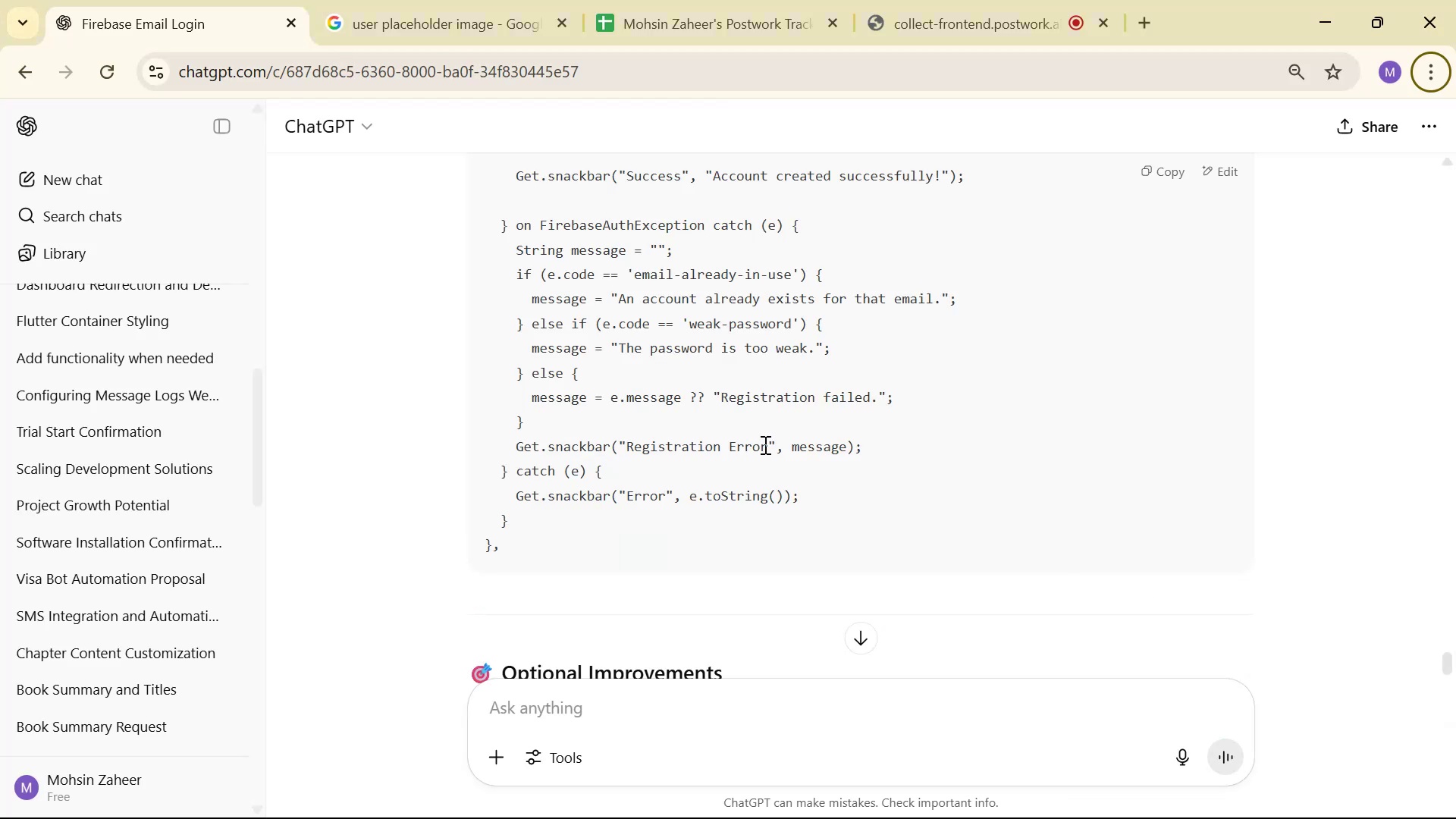 
scroll: coordinate [971, 388], scroll_direction: none, amount: 0.0
 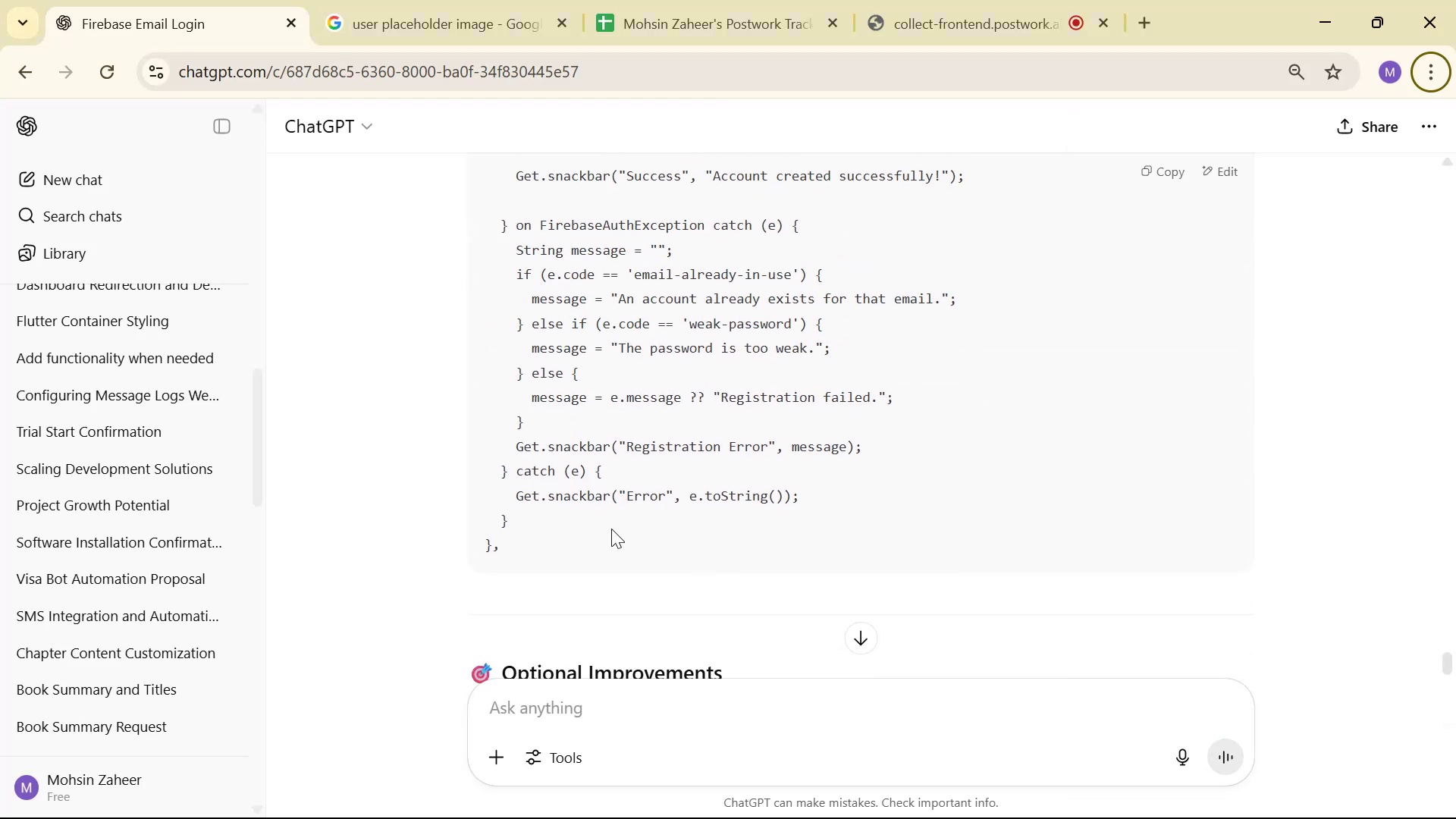 
left_click_drag(start_coordinate=[523, 516], to_coordinate=[516, 454])
 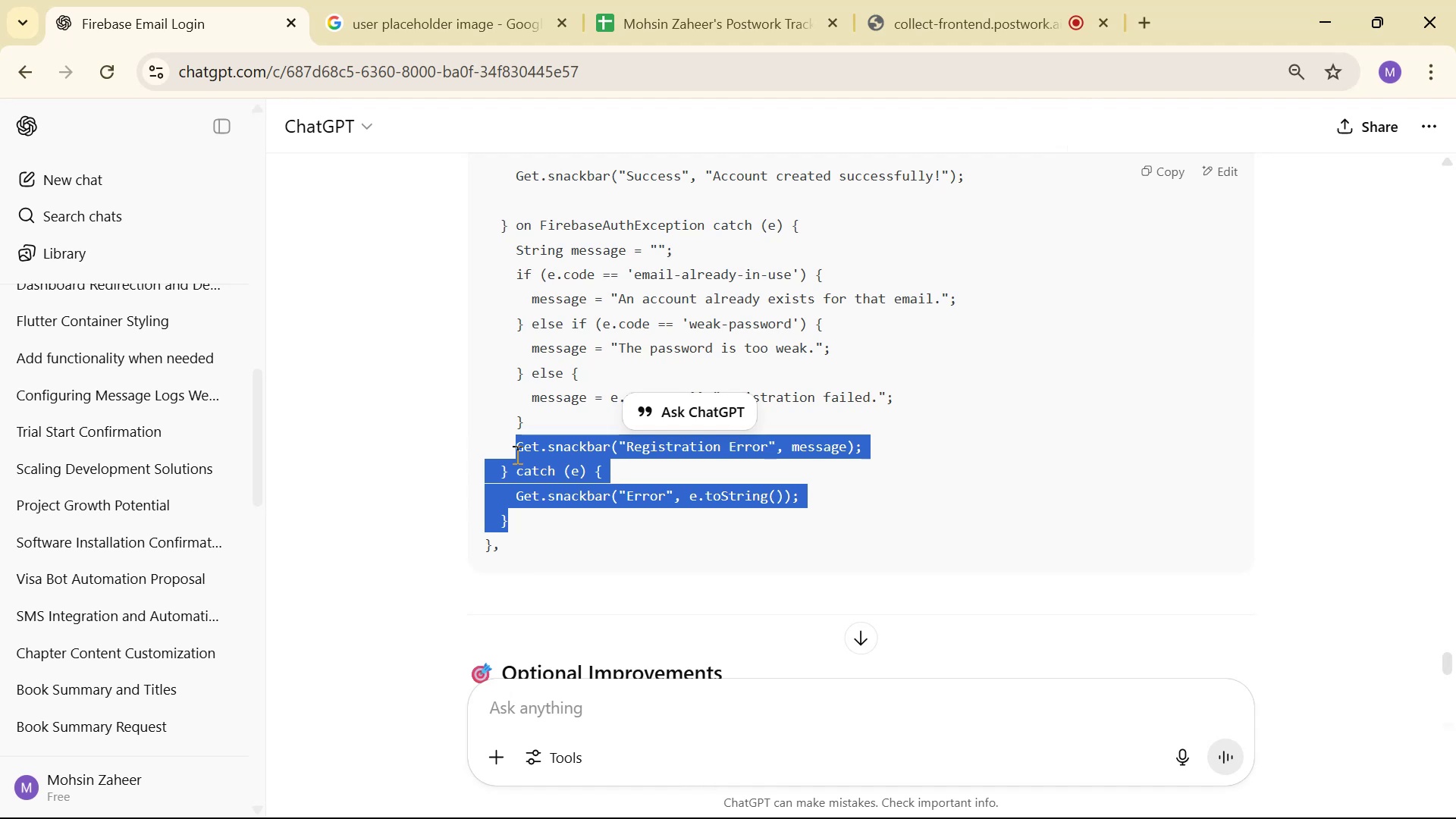 
key(Control+ControlLeft)
 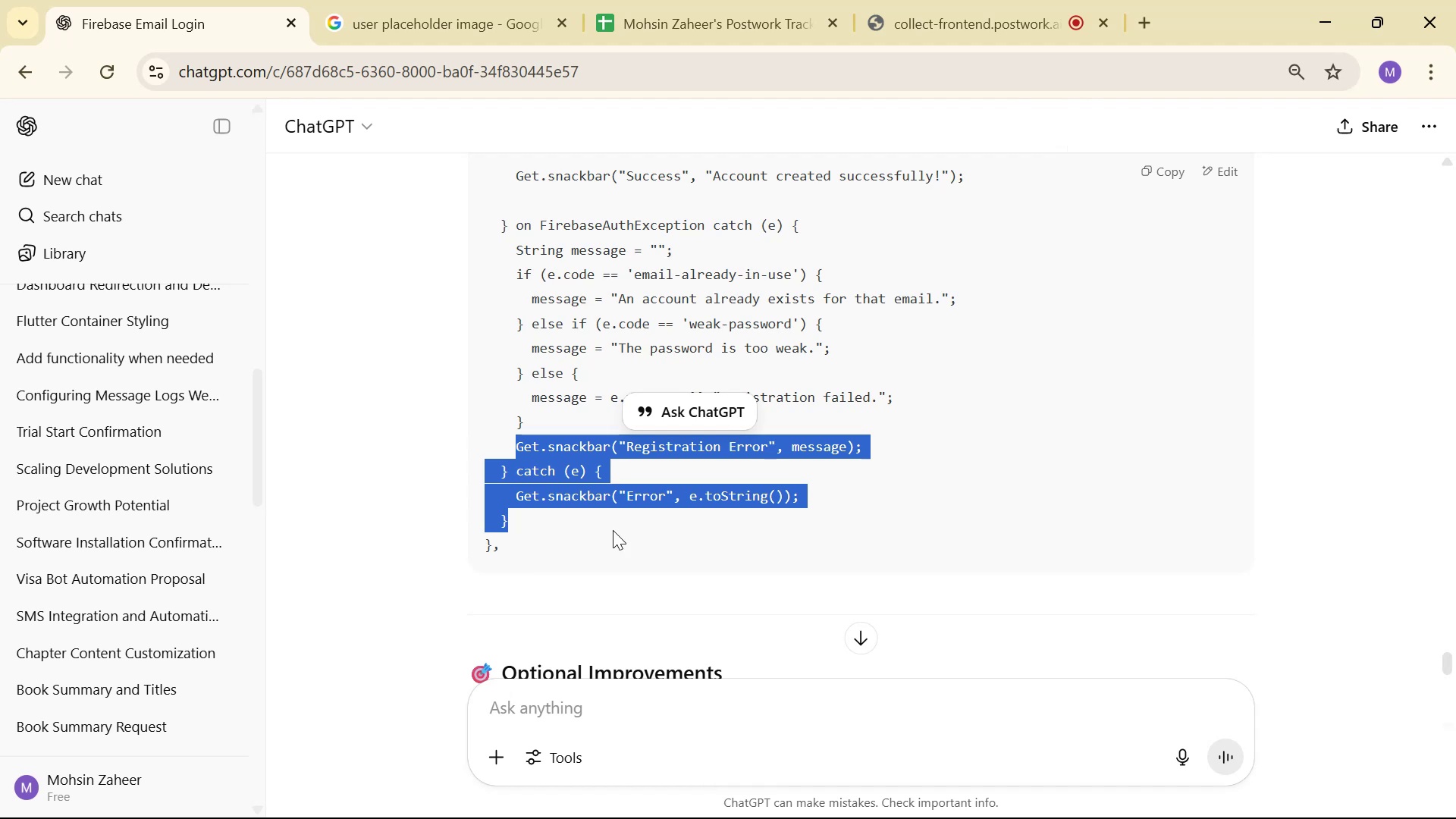 
left_click([617, 529])
 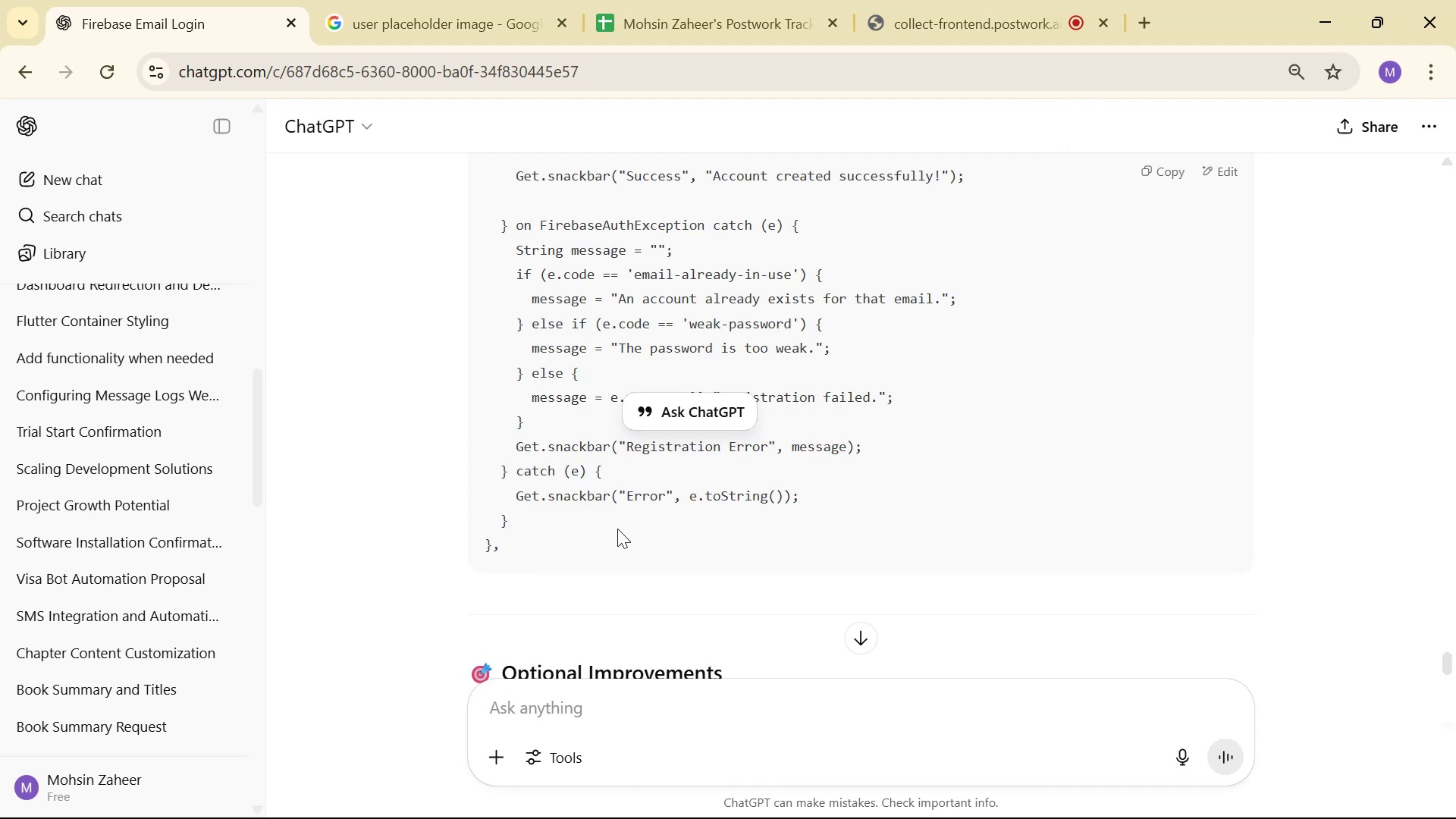 
key(Control+ControlLeft)
 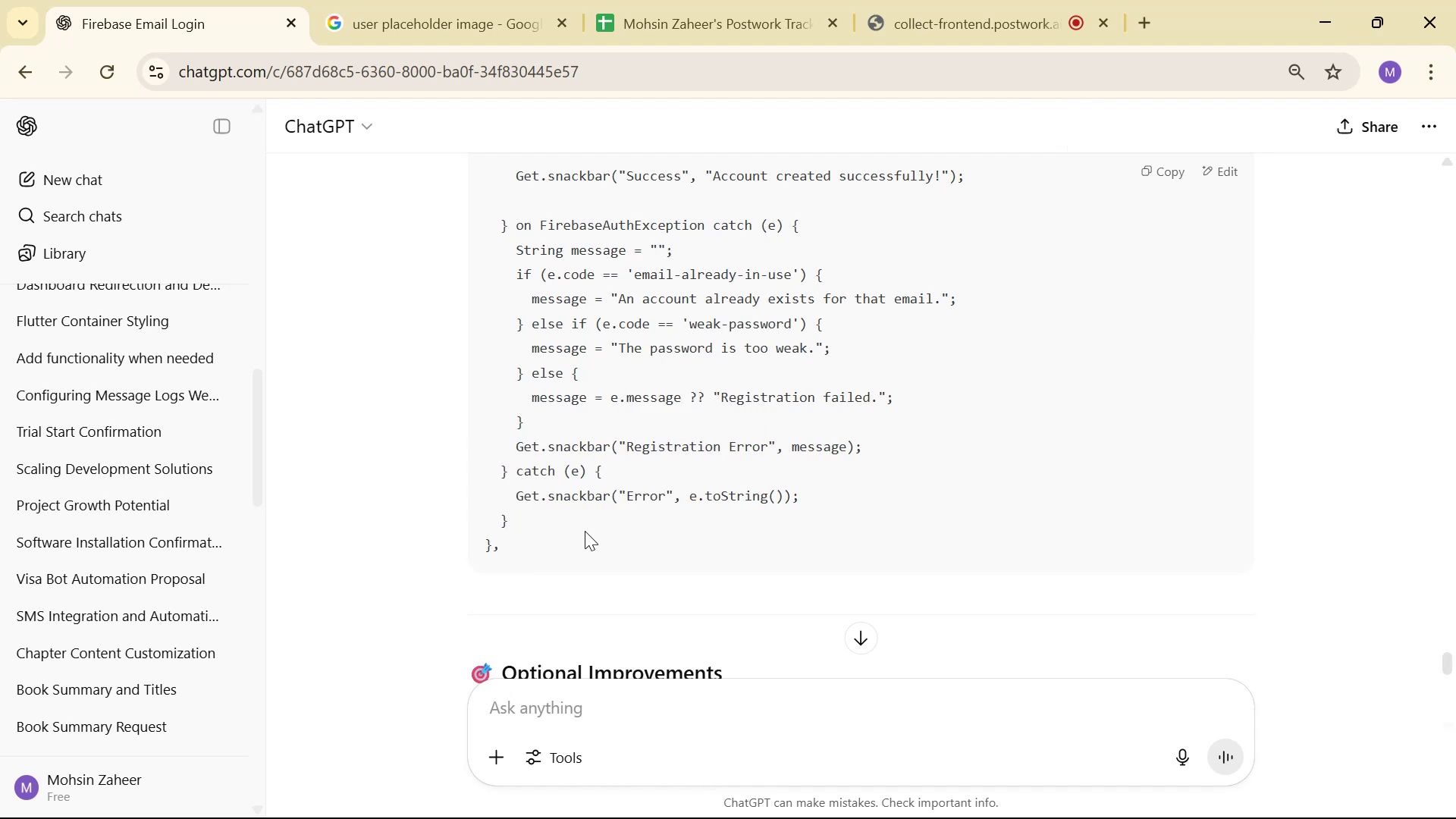 
left_click_drag(start_coordinate=[548, 518], to_coordinate=[513, 449])
 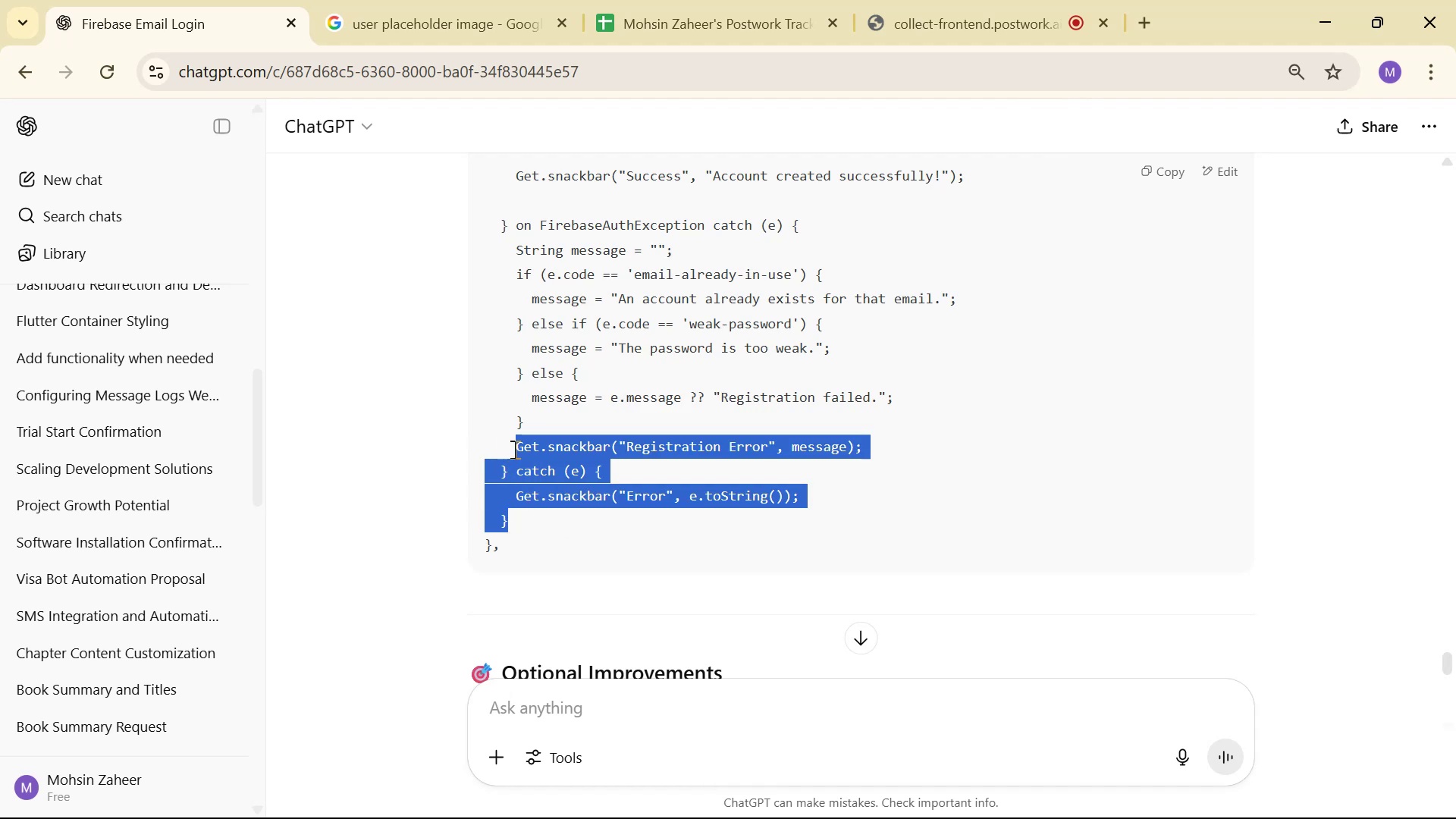 
key(Control+C)
 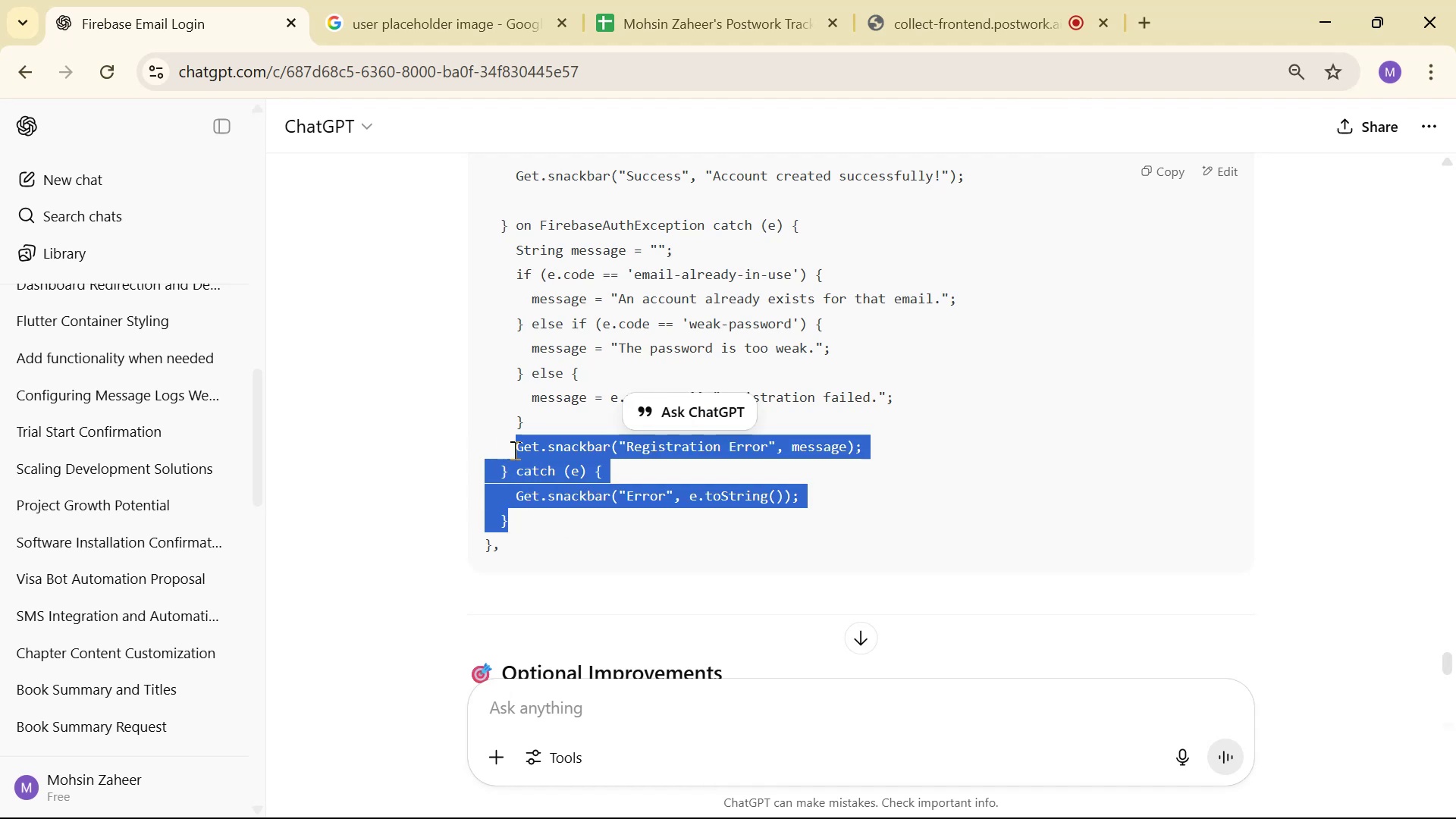 
key(Alt+AltLeft)
 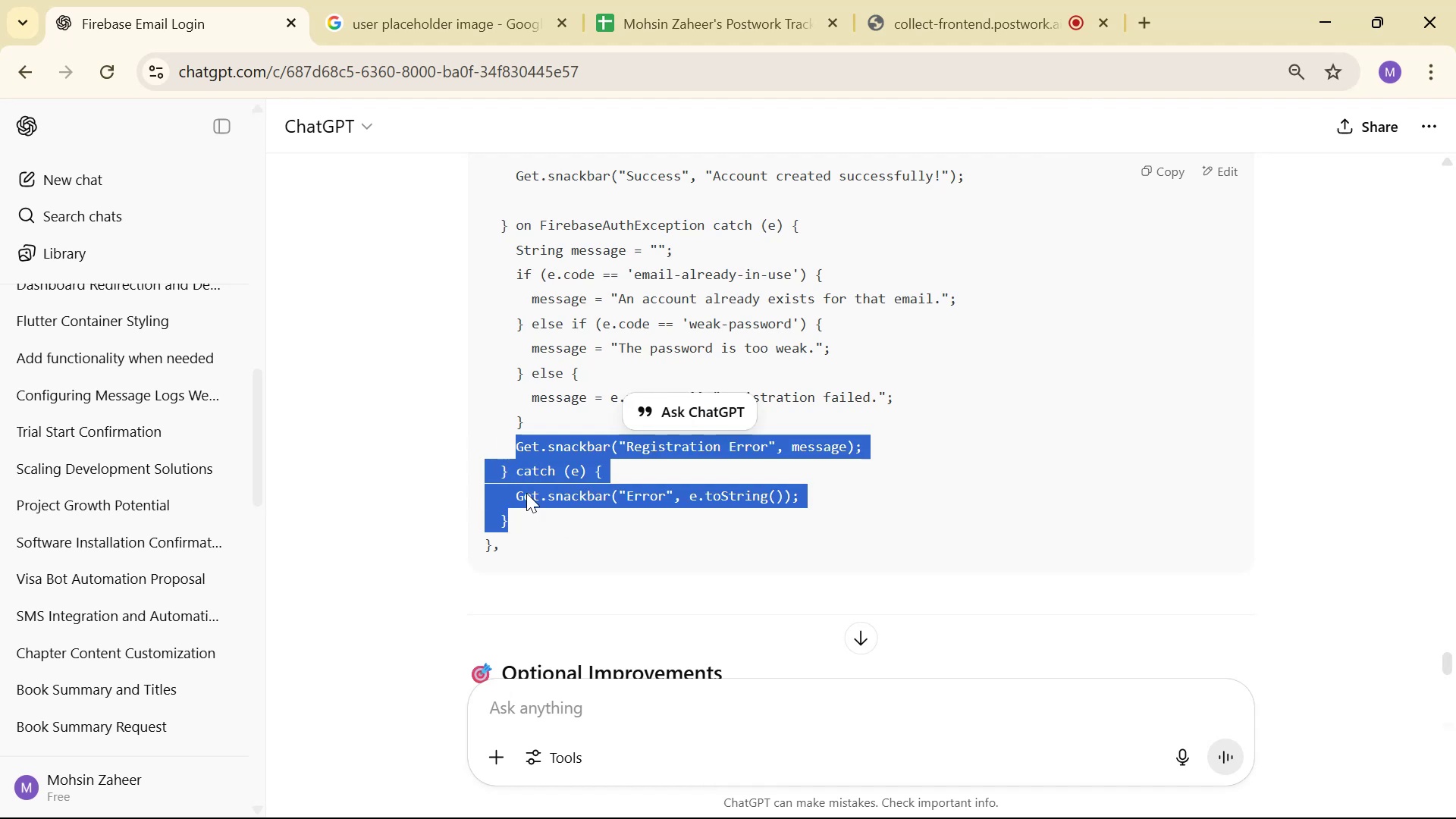 
key(Alt+Tab)
 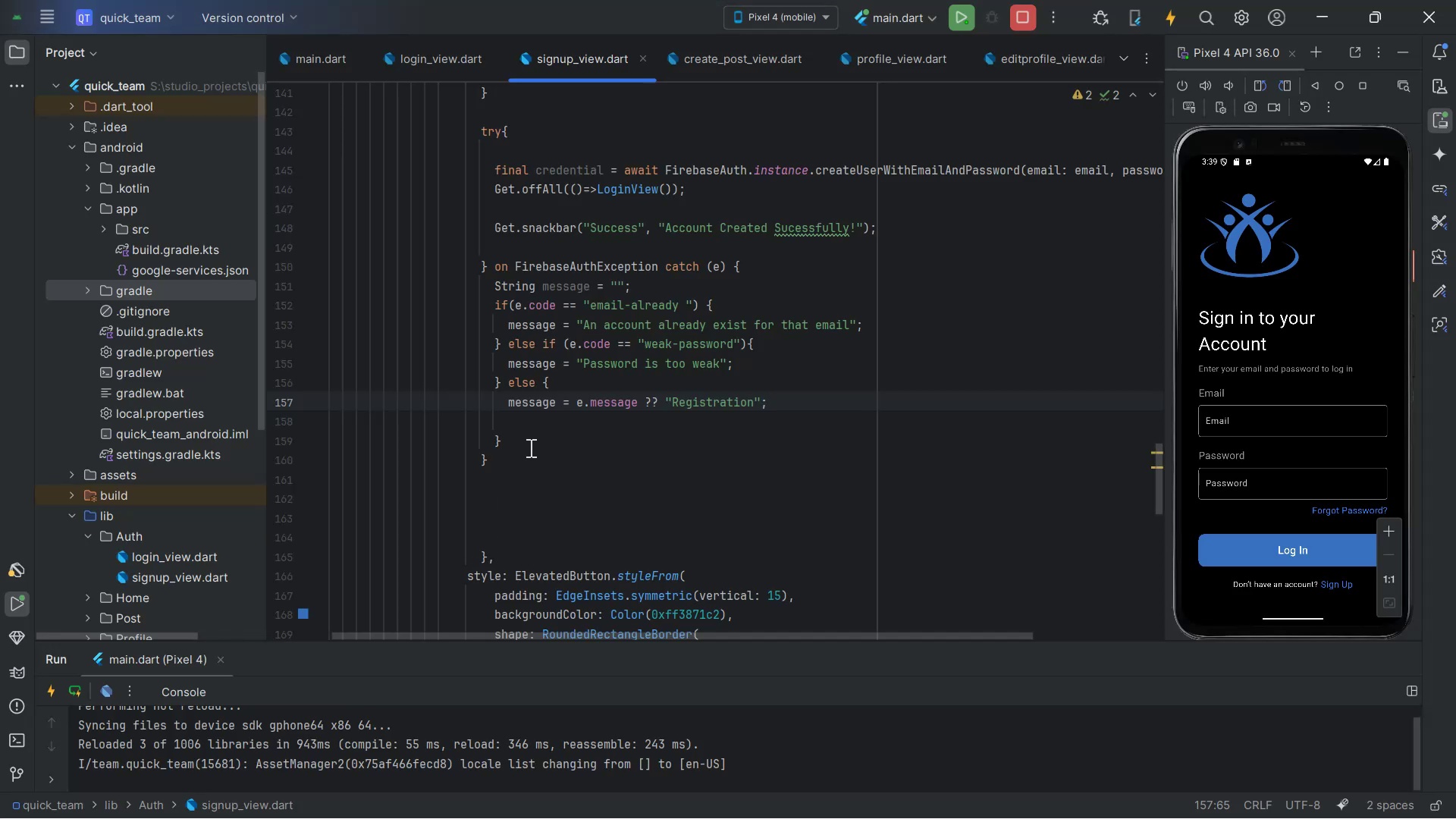 
left_click_drag(start_coordinate=[529, 444], to_coordinate=[526, 439])
 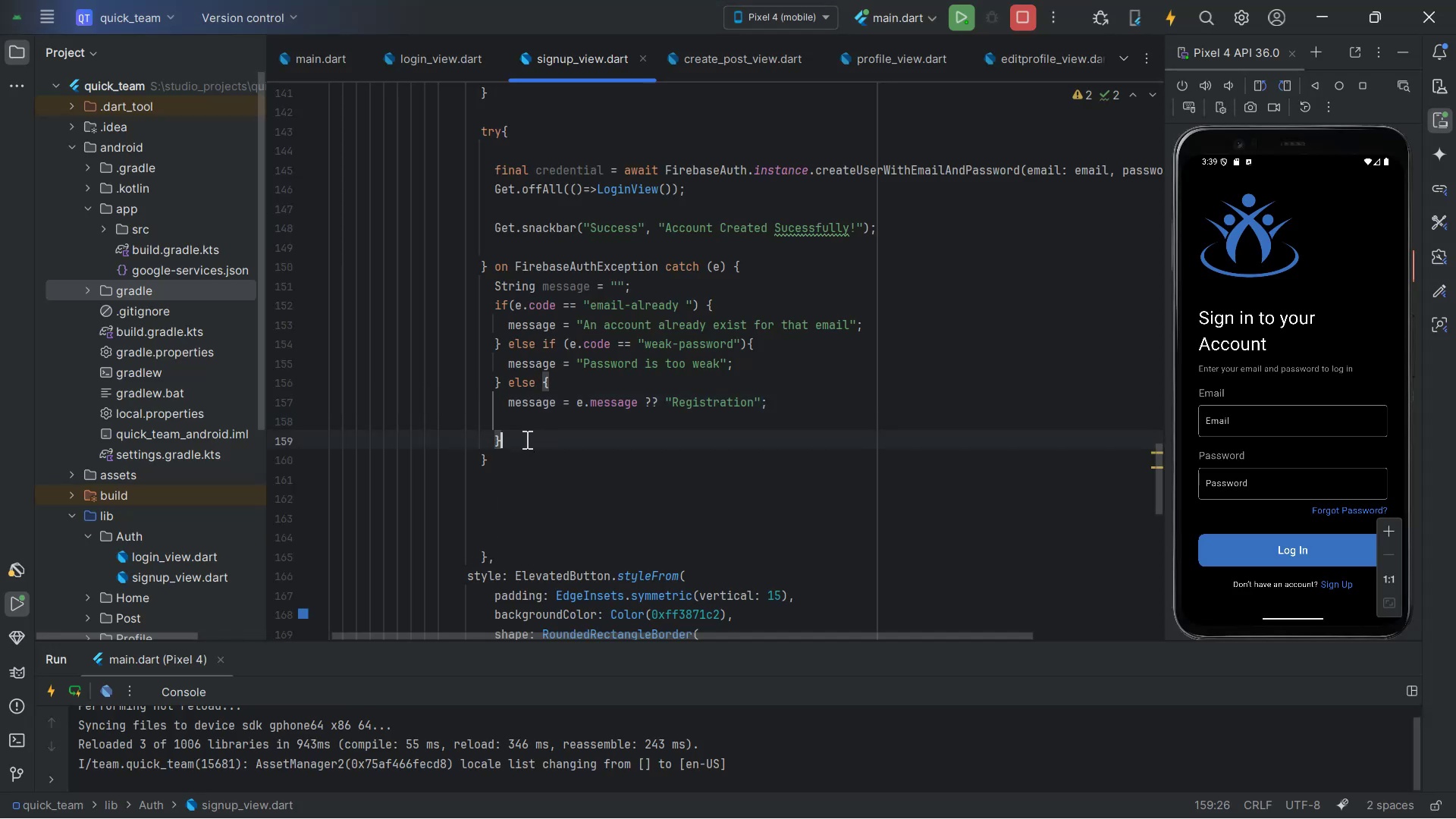 
key(Alt+AltLeft)
 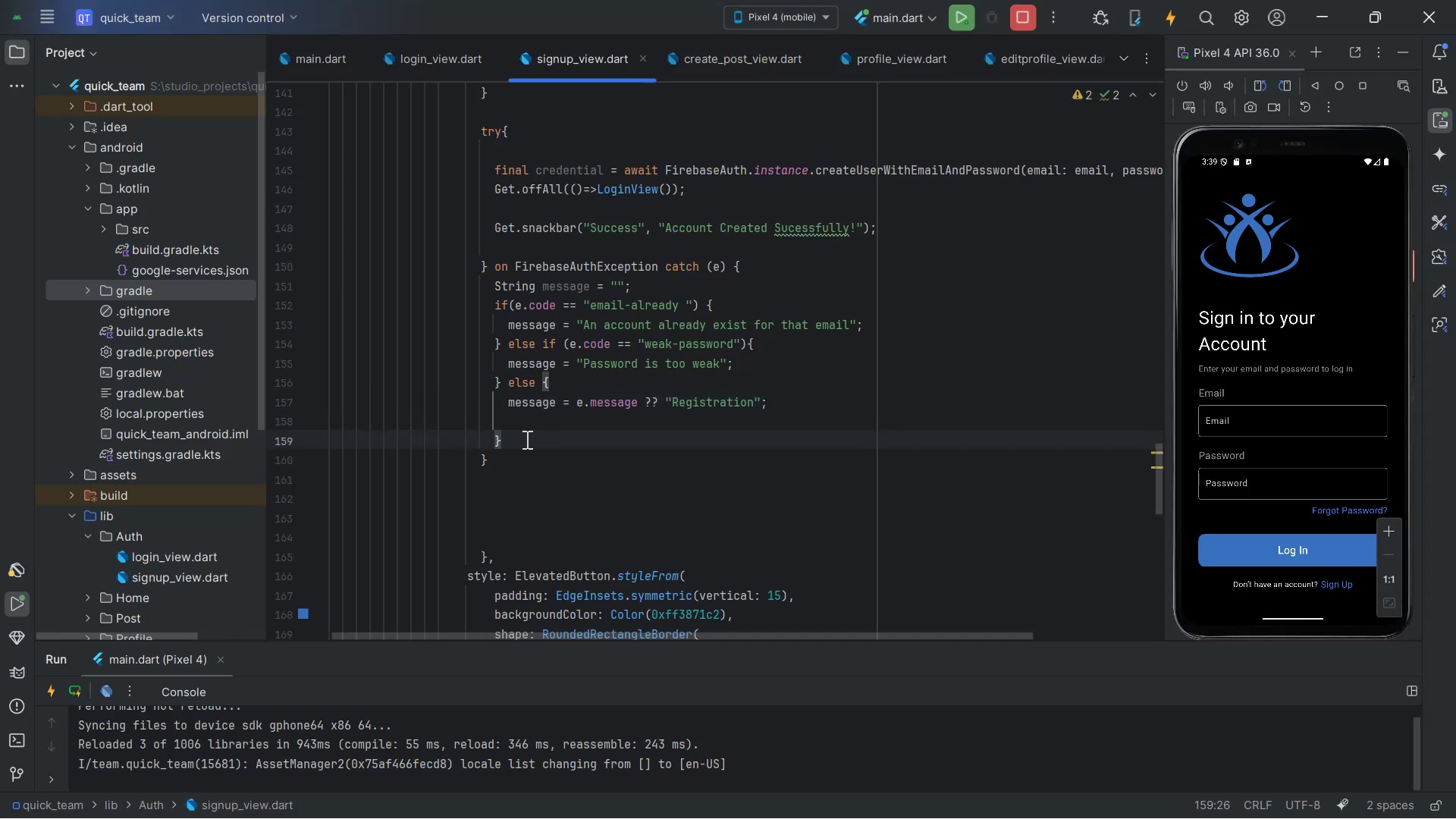 
key(Alt+Tab)
 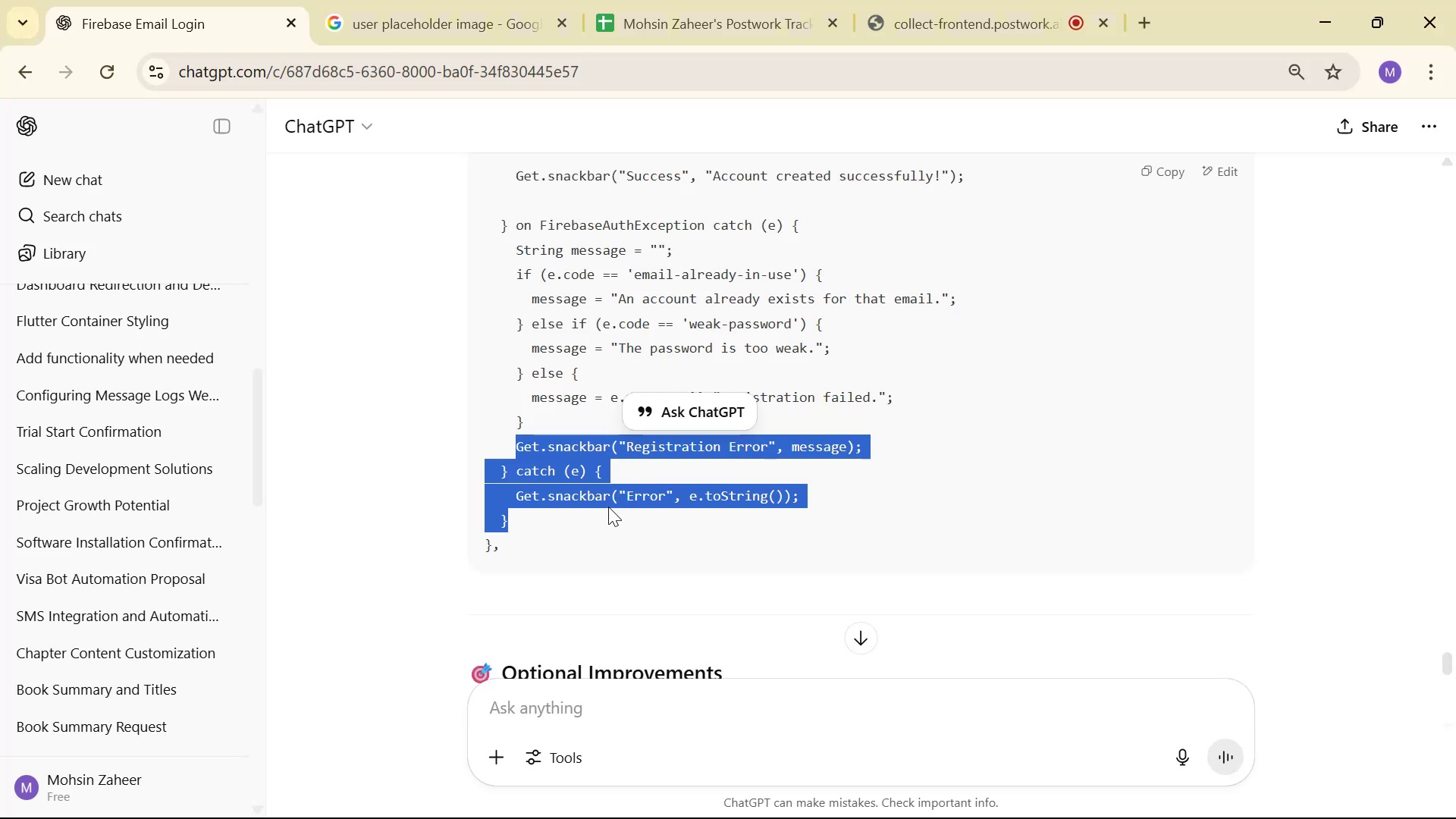 
key(Alt+AltLeft)
 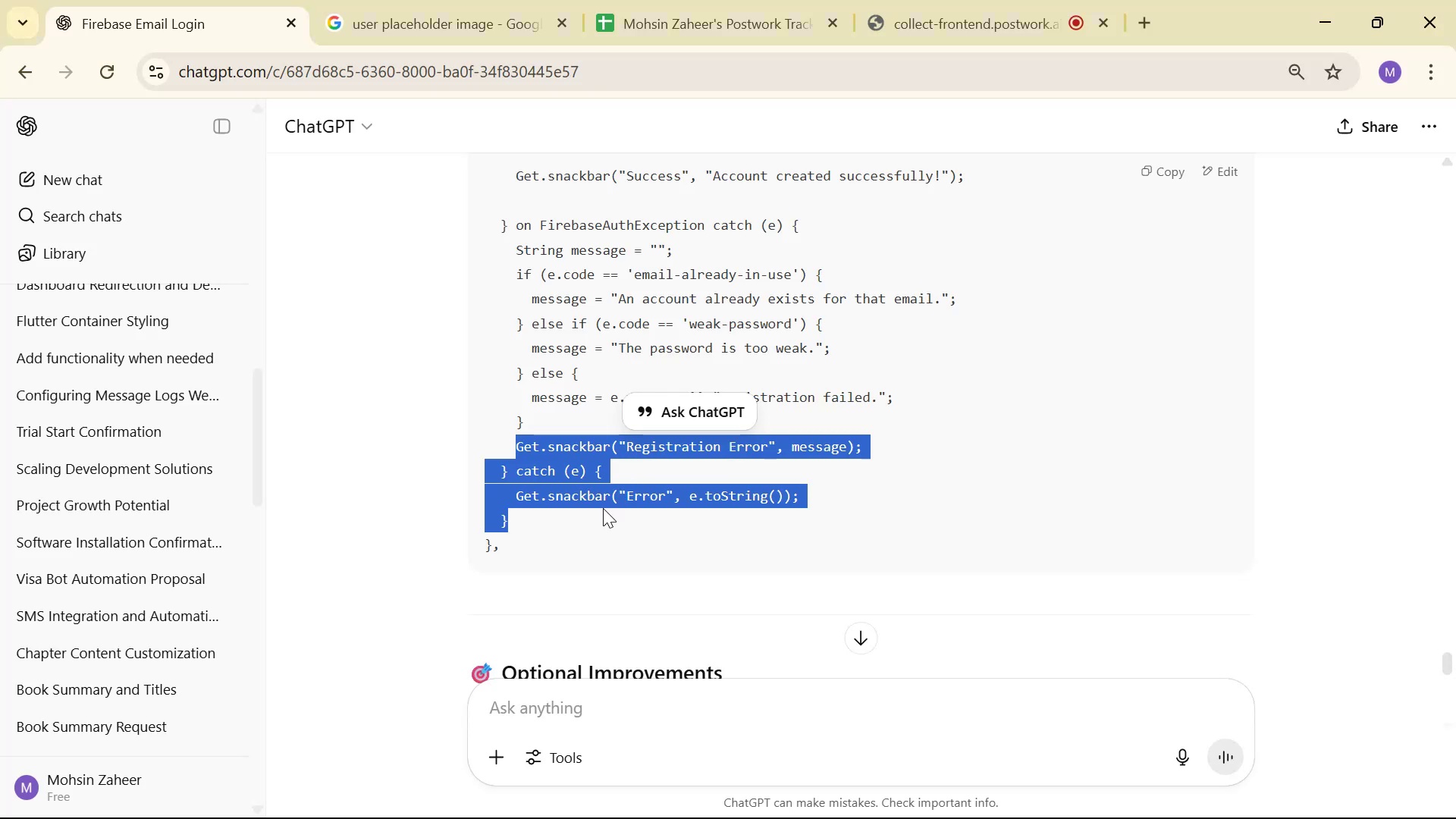 
key(Alt+Tab)
 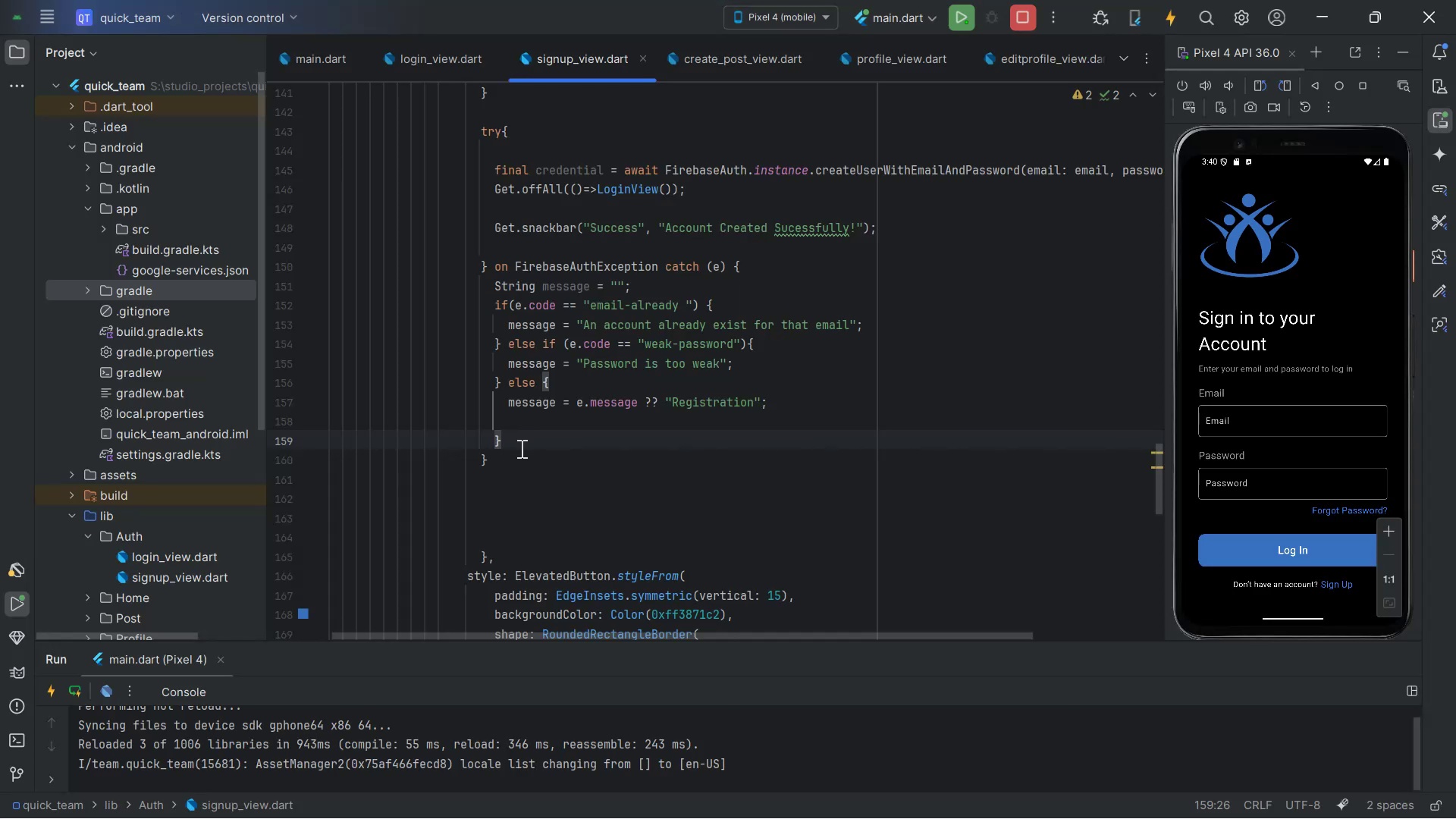 
key(Enter)
 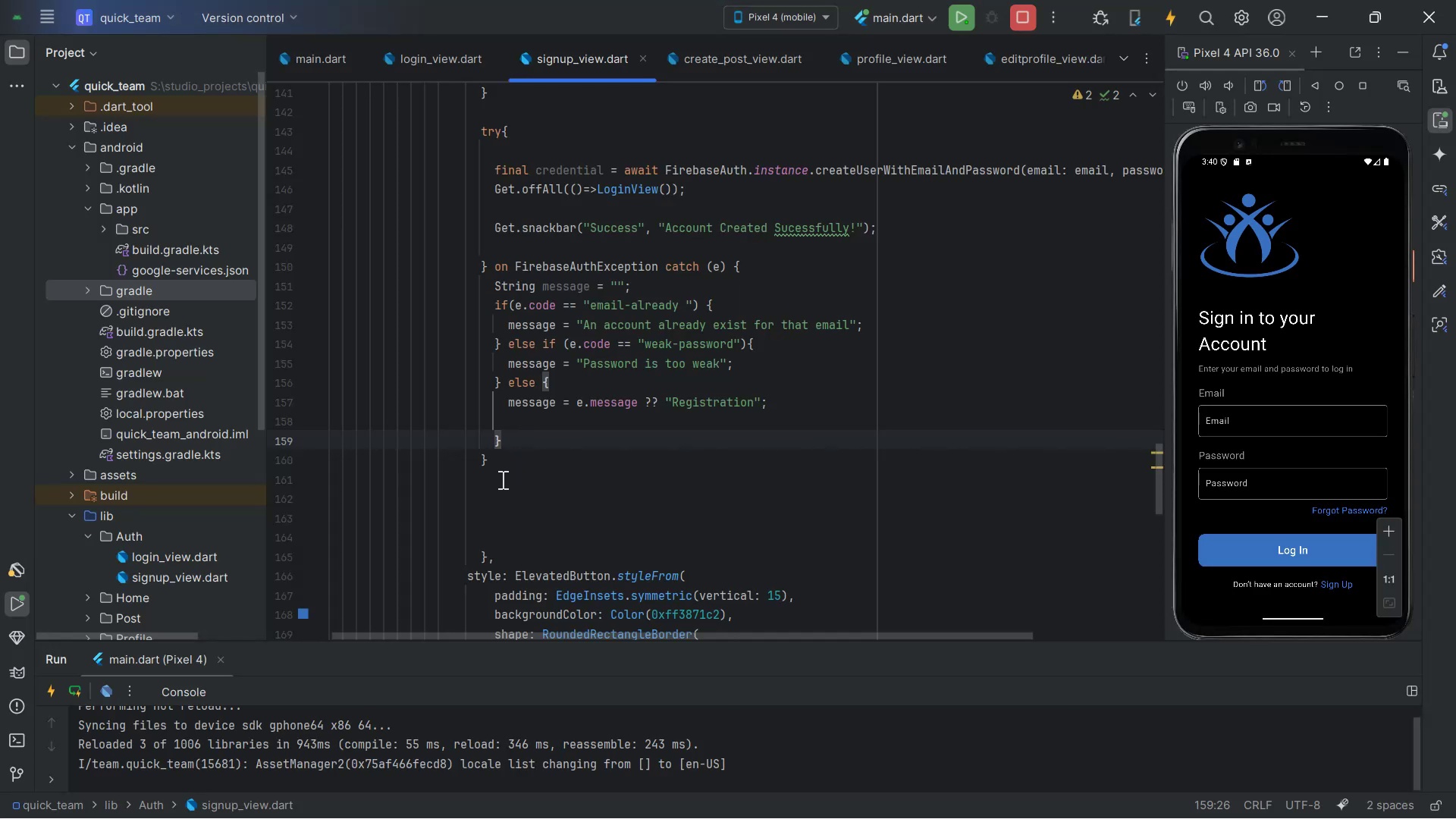 
key(Control+ControlLeft)
 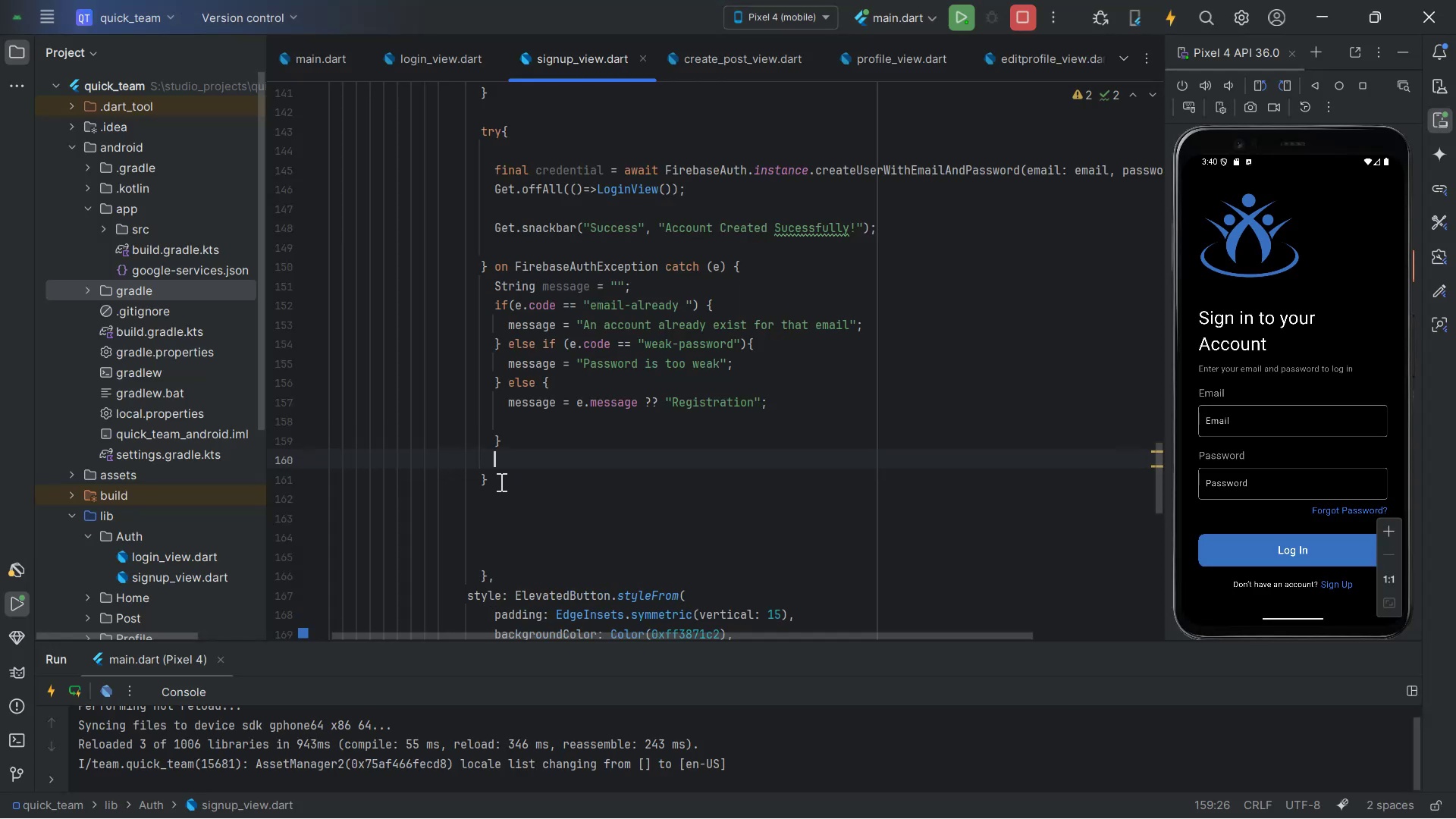 
key(Control+V)
 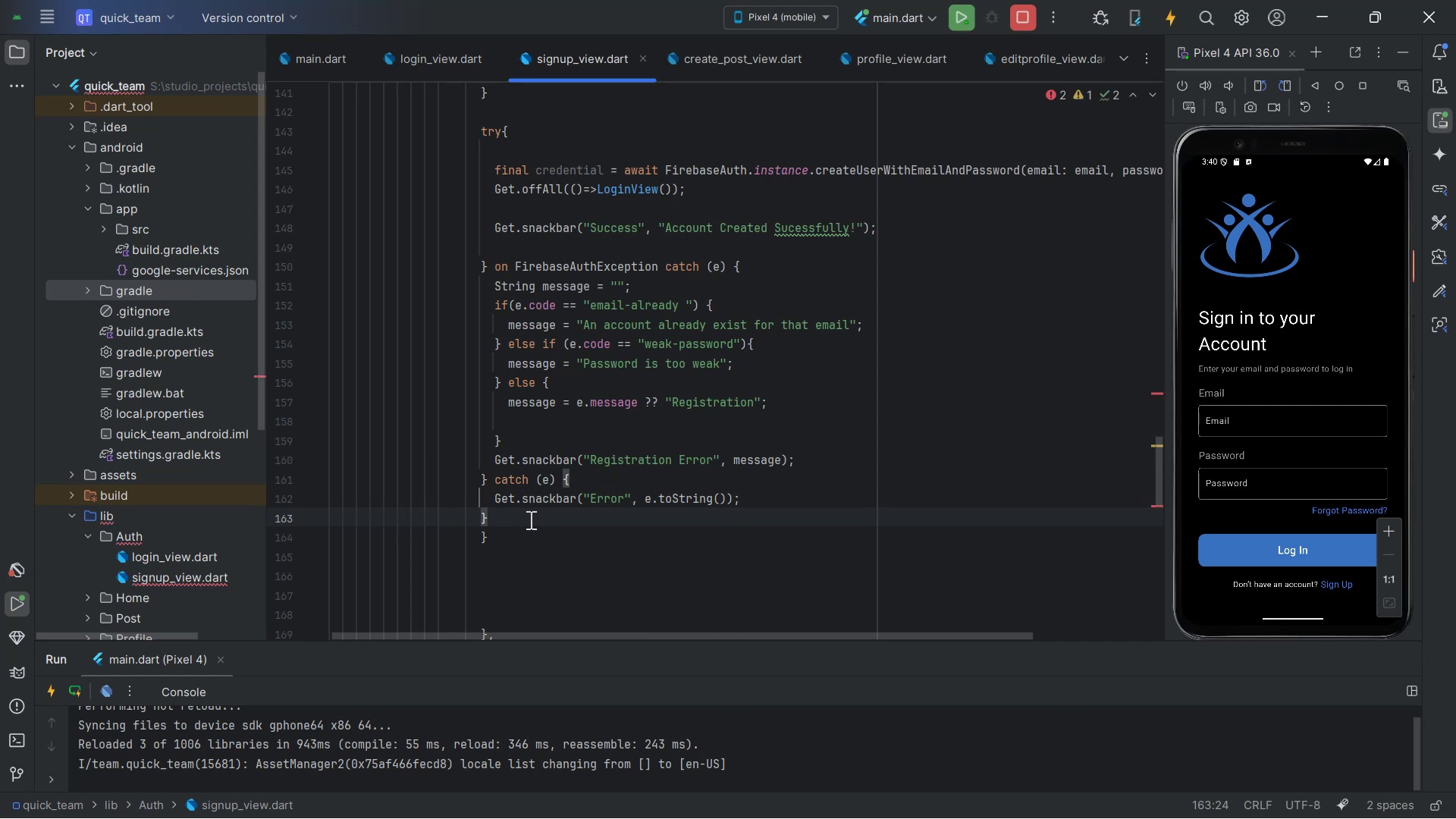 
left_click_drag(start_coordinate=[498, 544], to_coordinate=[475, 535])
 